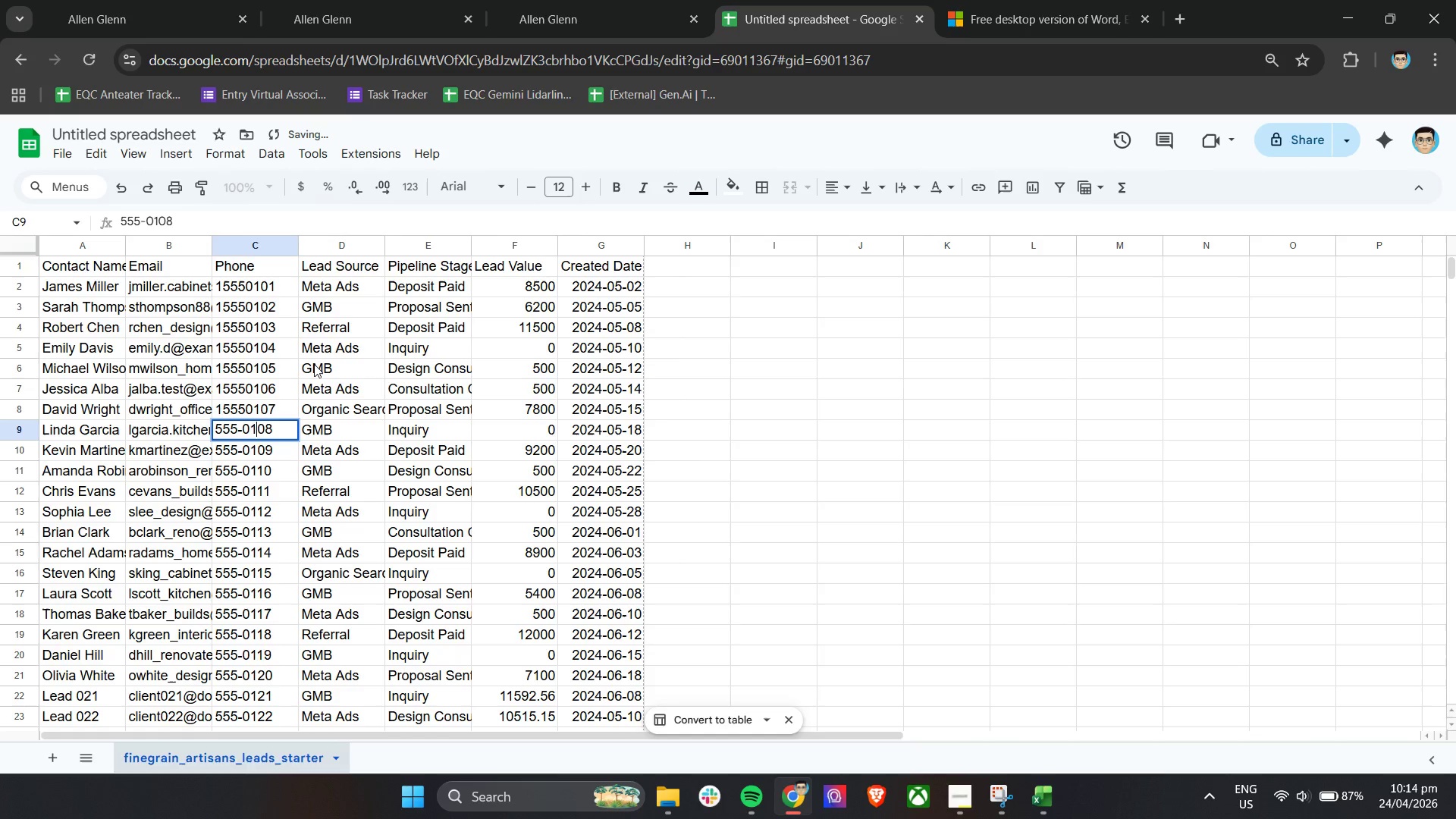 
key(ArrowLeft)
 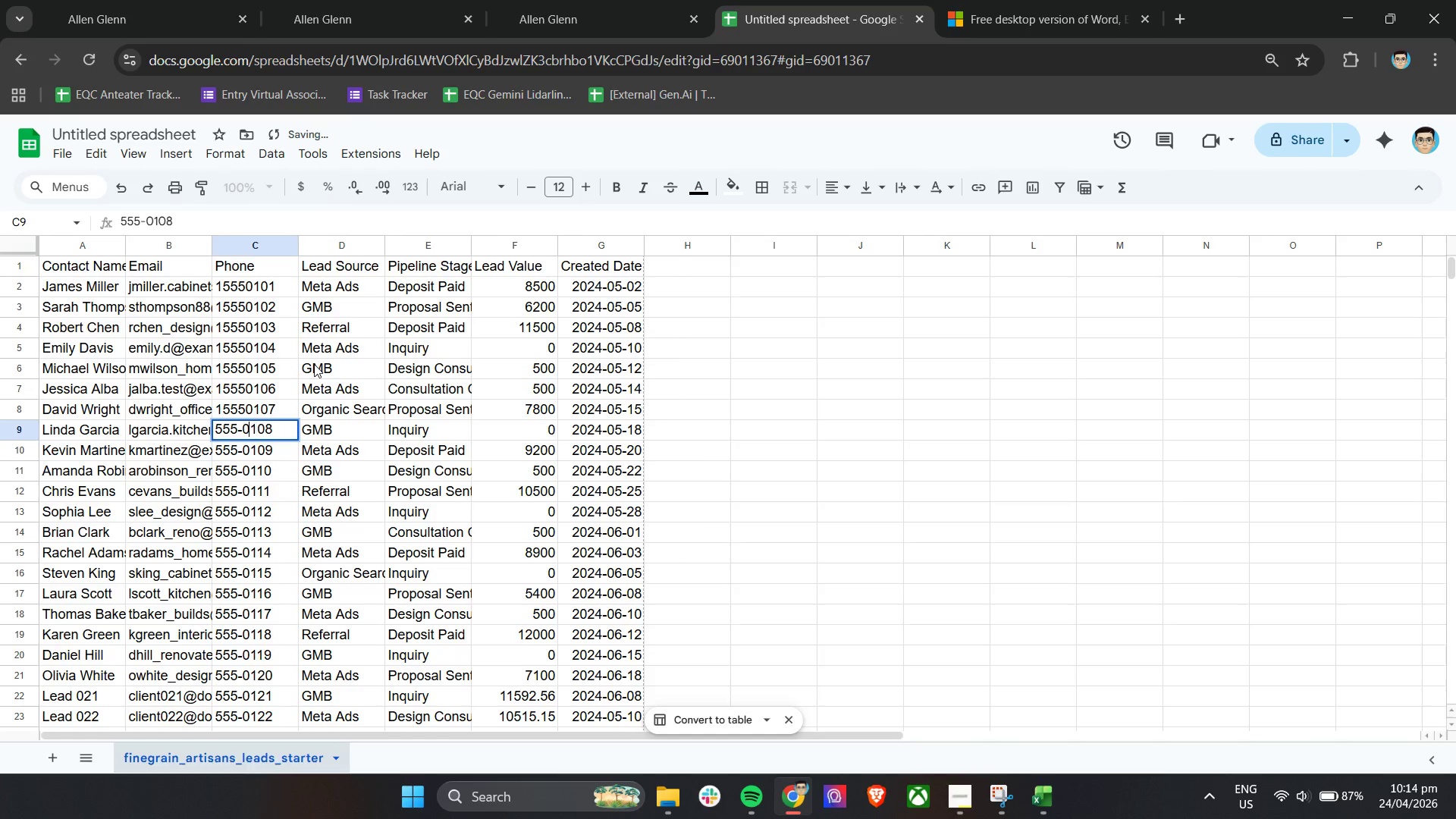 
key(ArrowLeft)
 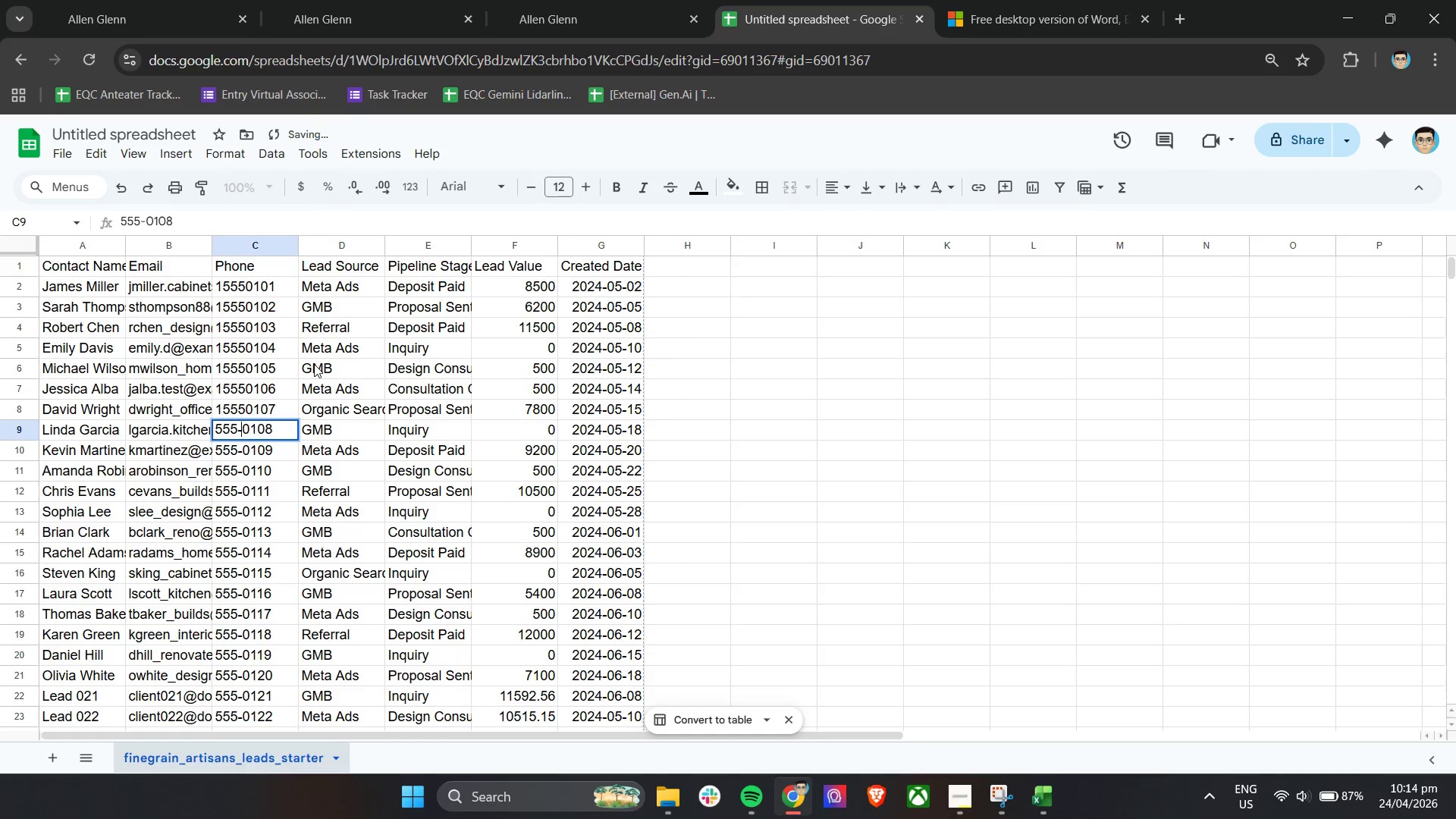 
key(ArrowLeft)
 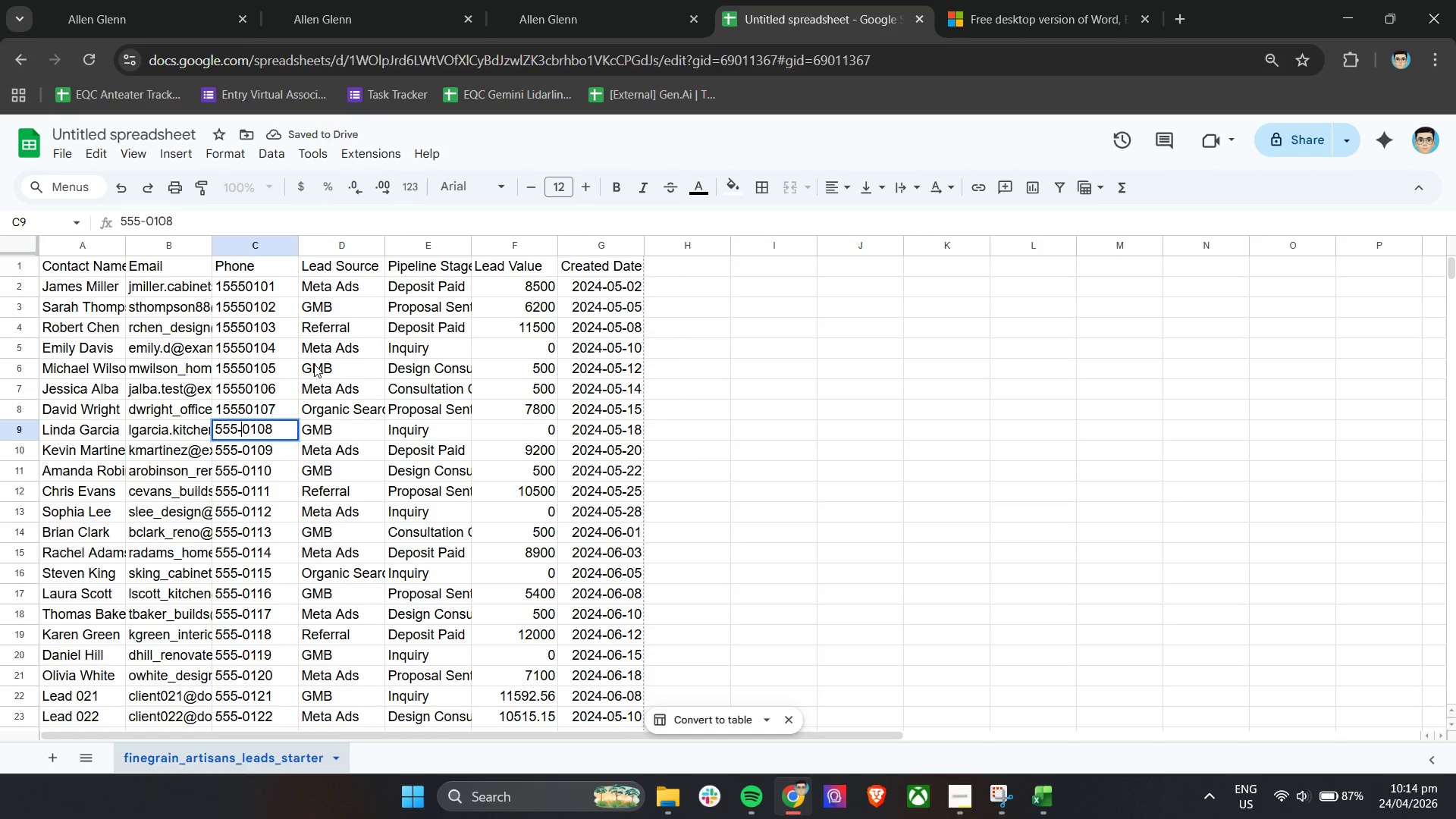 
key(Backspace)
 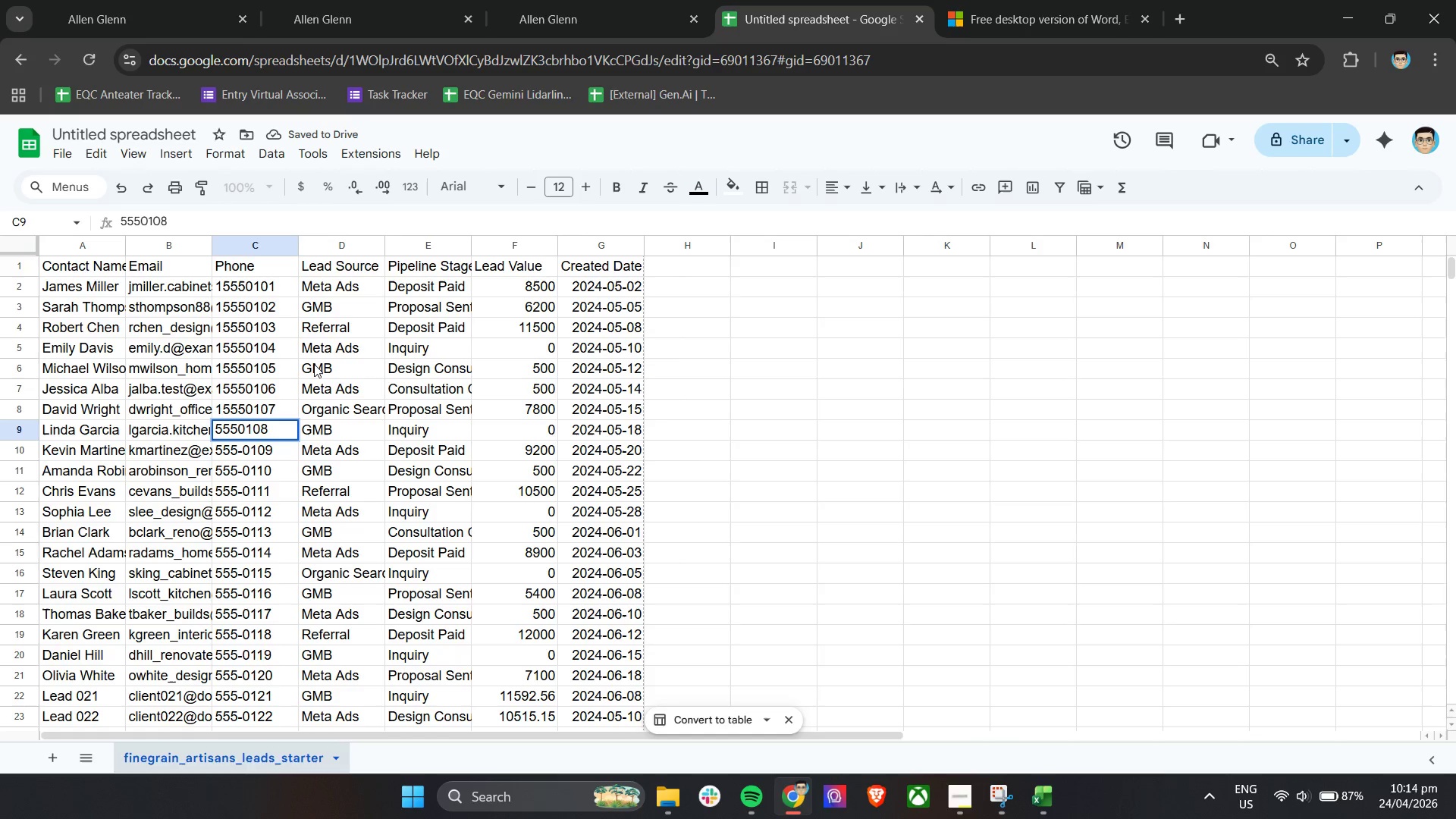 
key(ArrowLeft)
 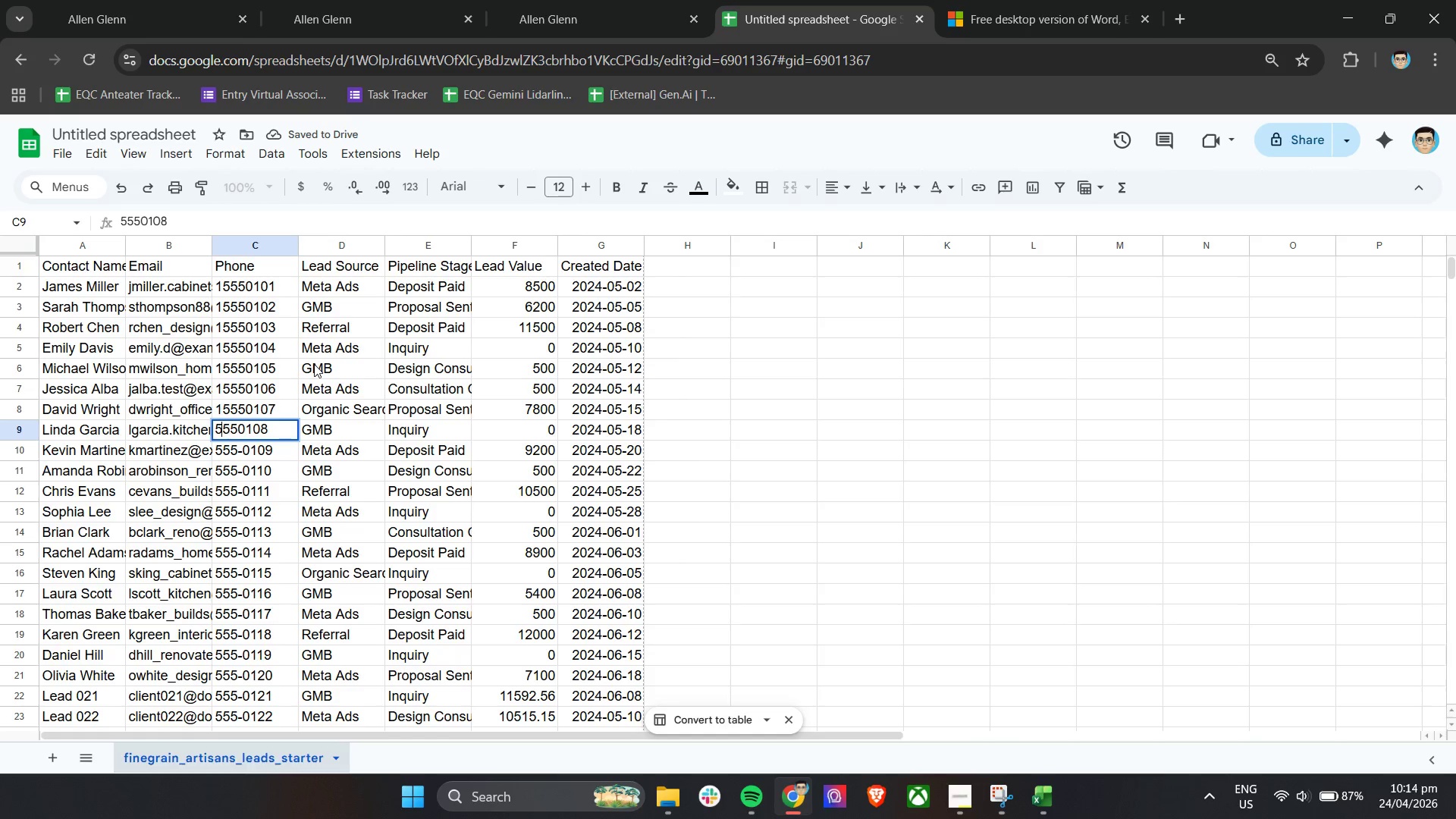 
key(ArrowLeft)
 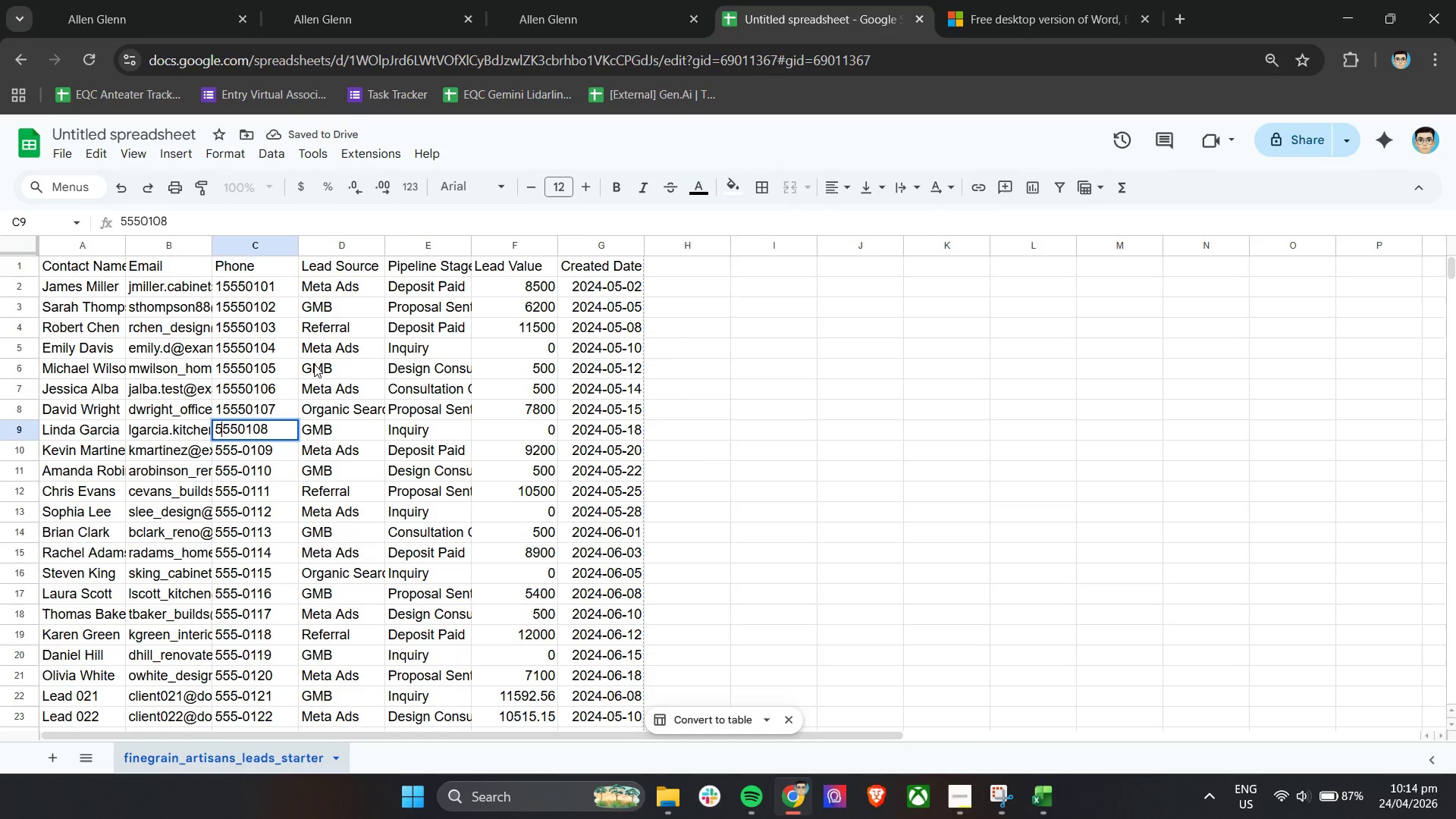 
key(ArrowLeft)
 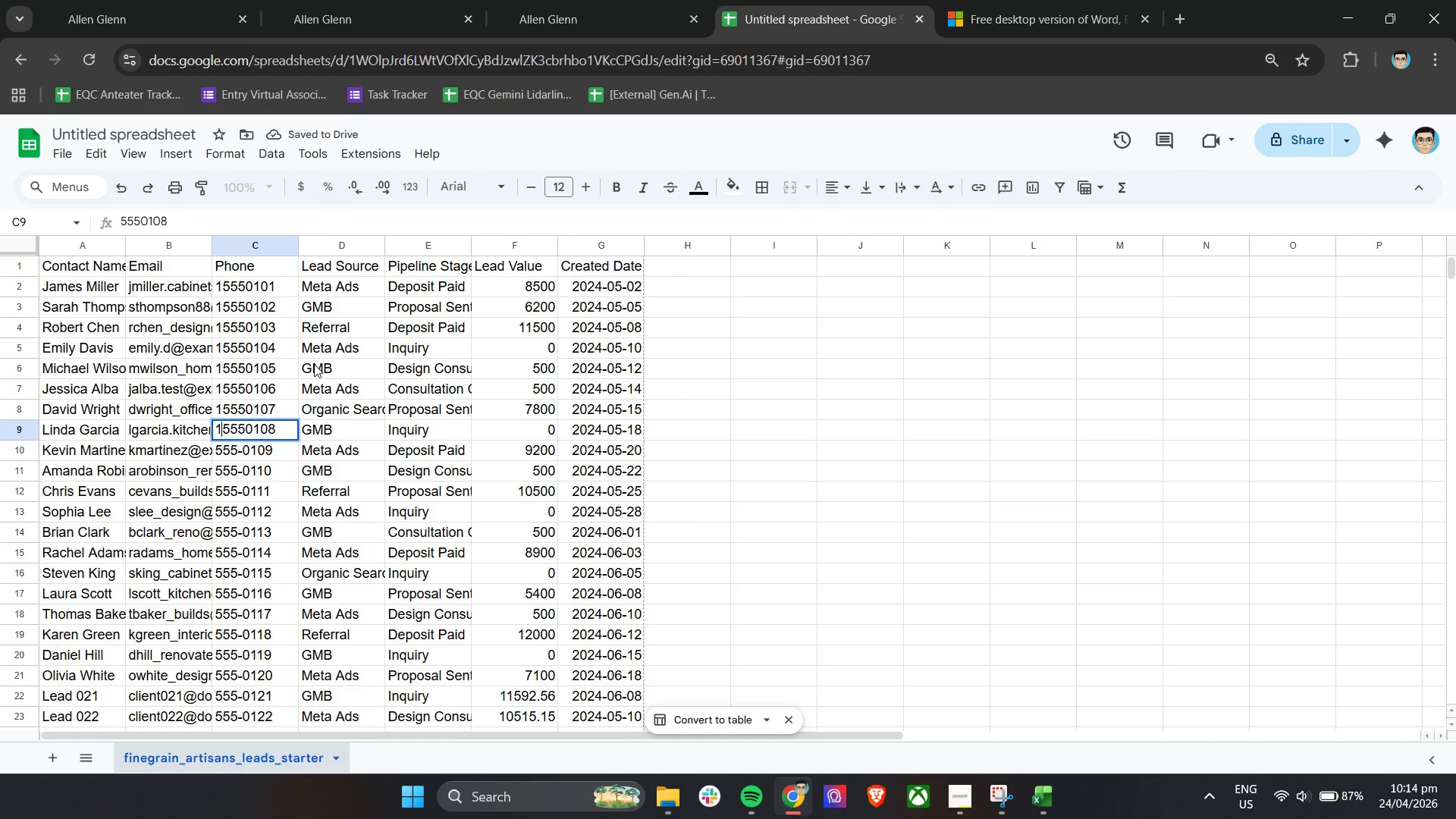 
key(1)
 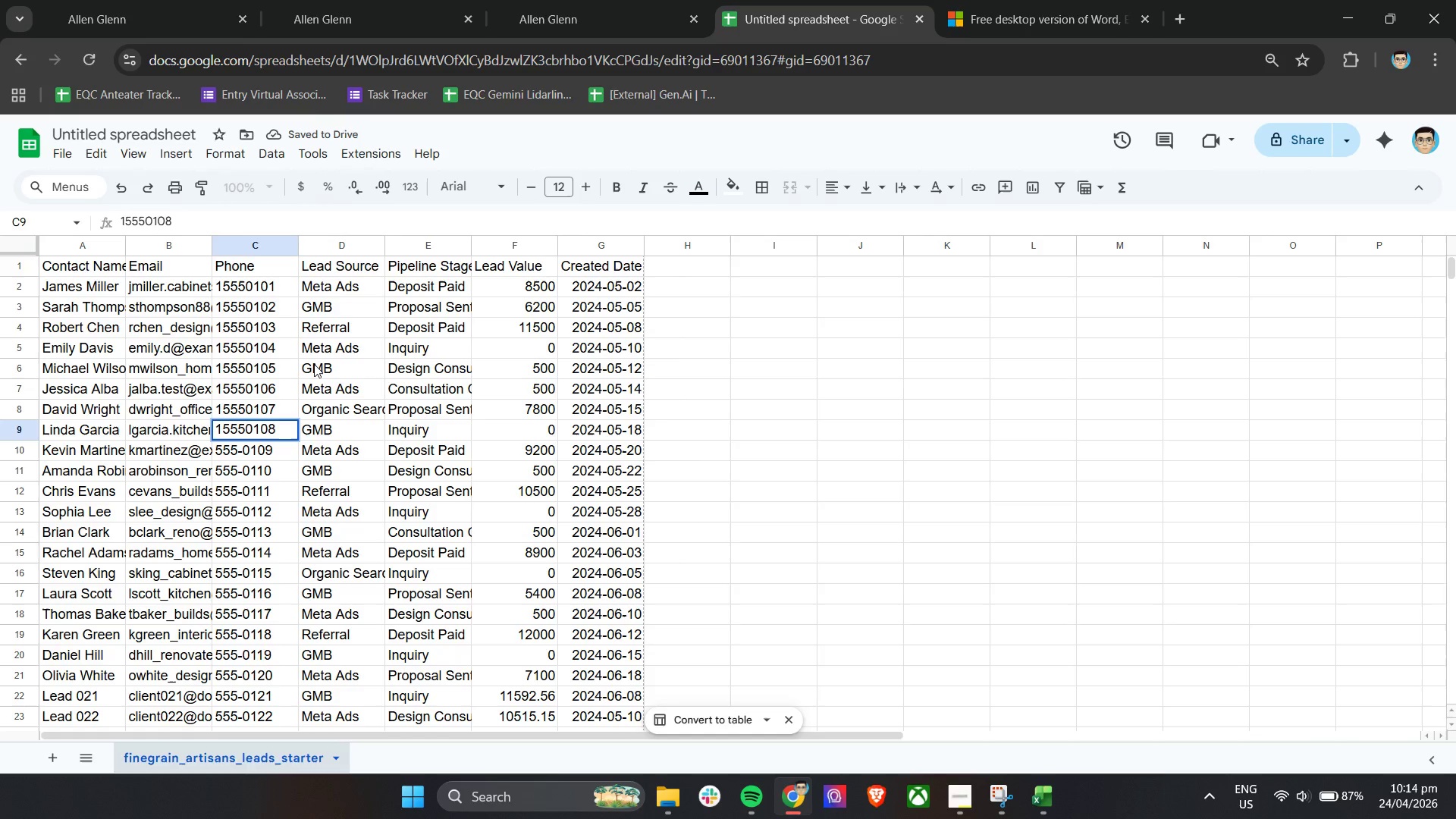 
key(Enter)
 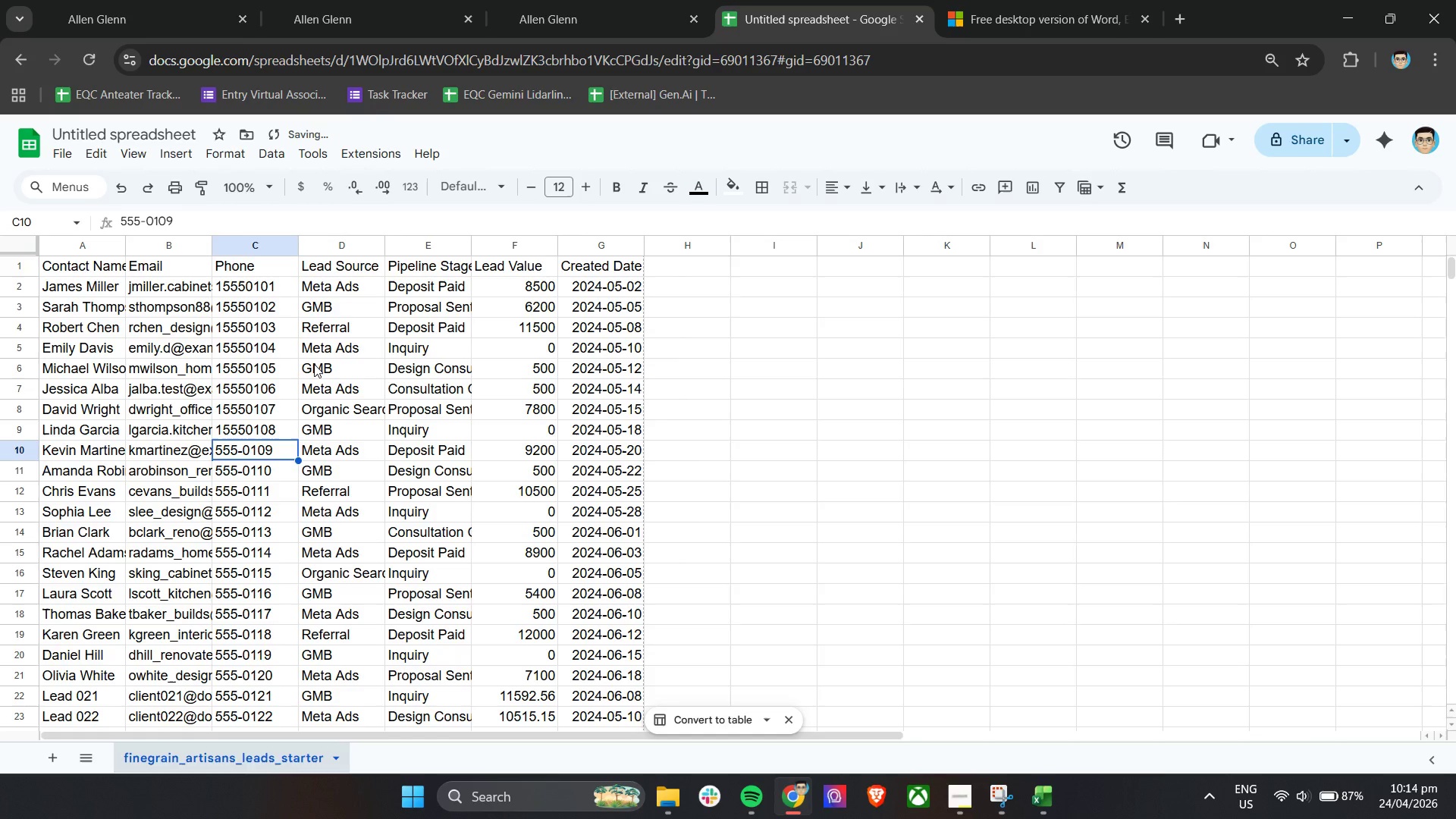 
key(Enter)
 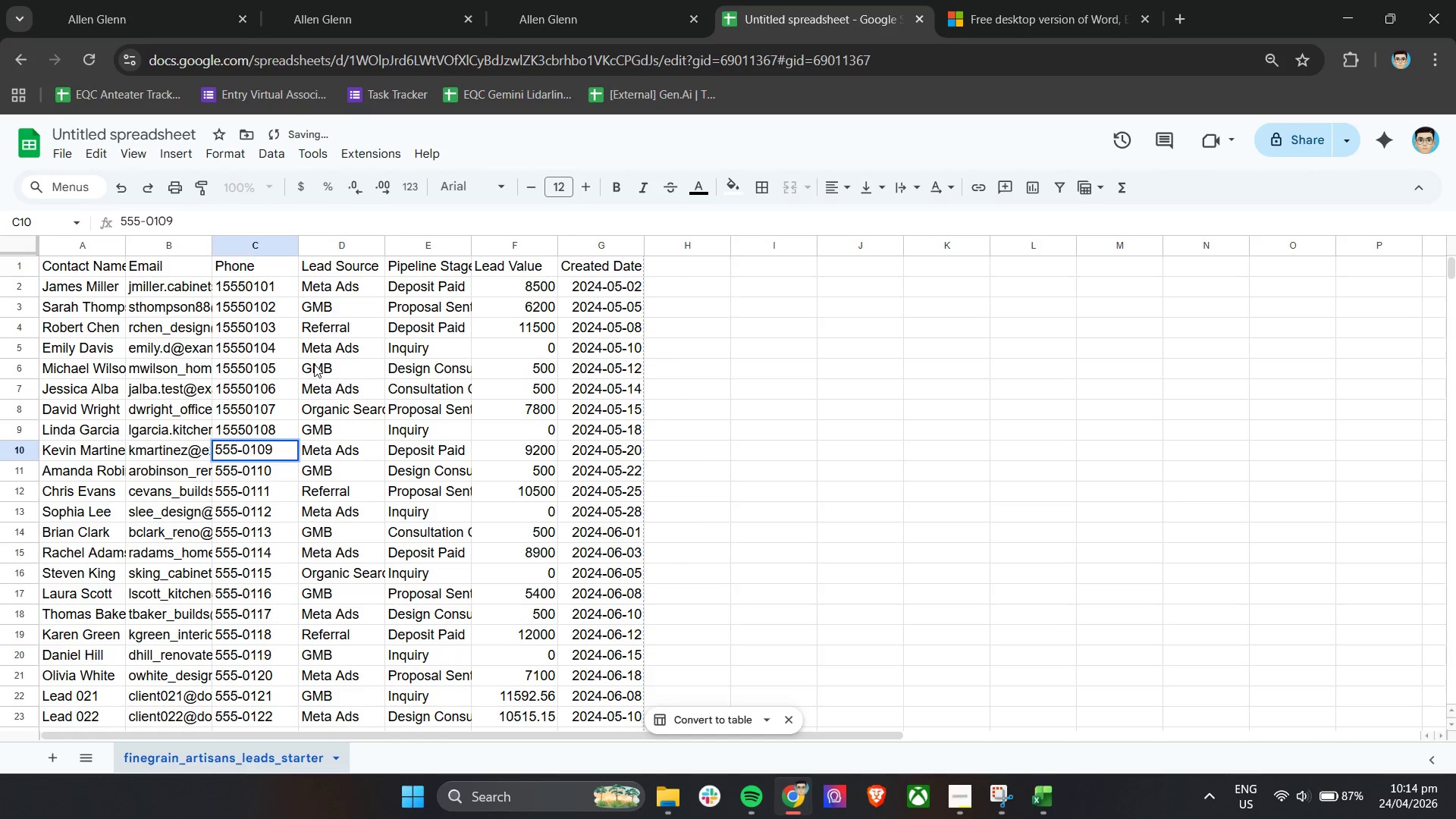 
key(ArrowLeft)
 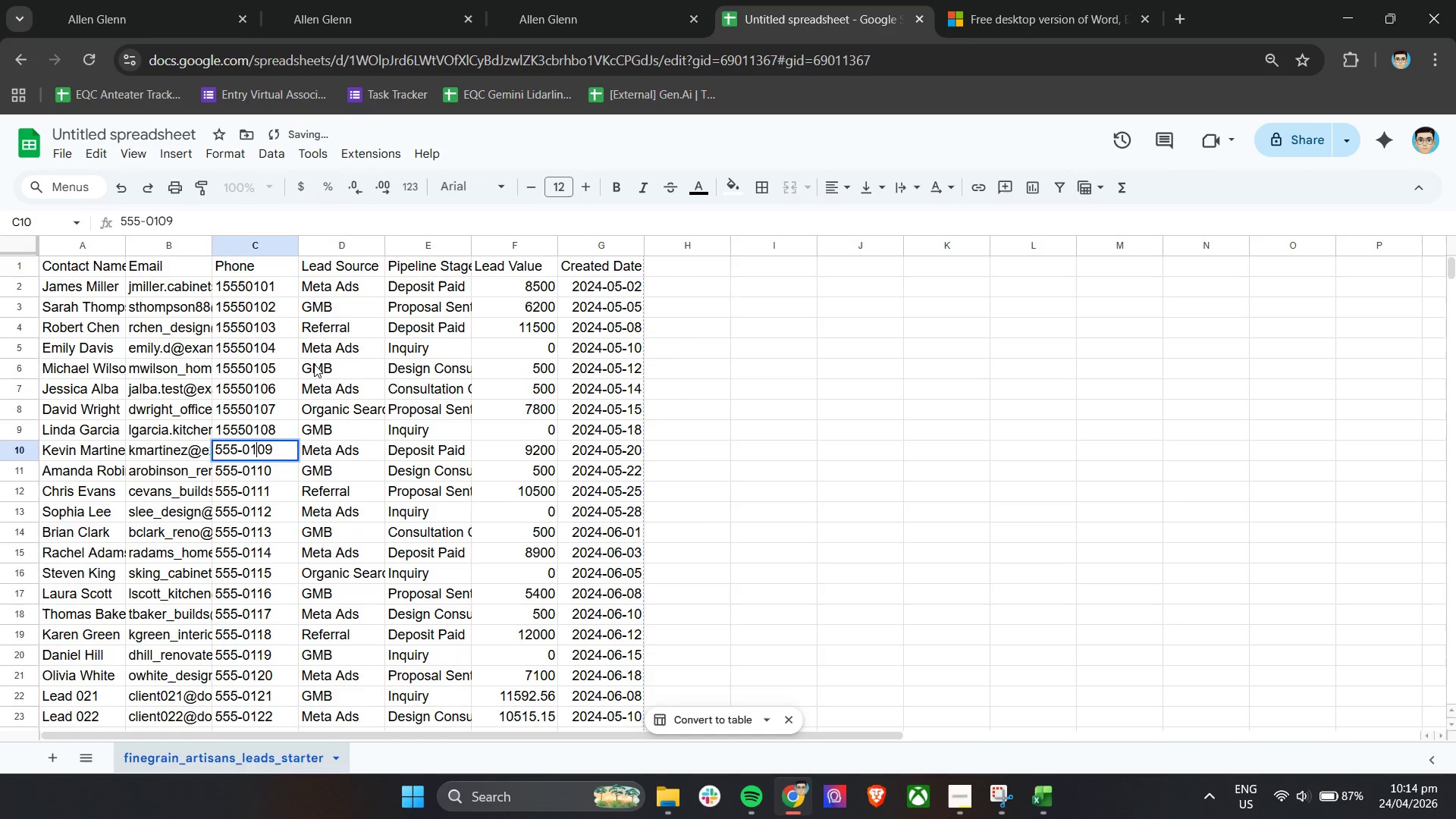 
key(ArrowLeft)
 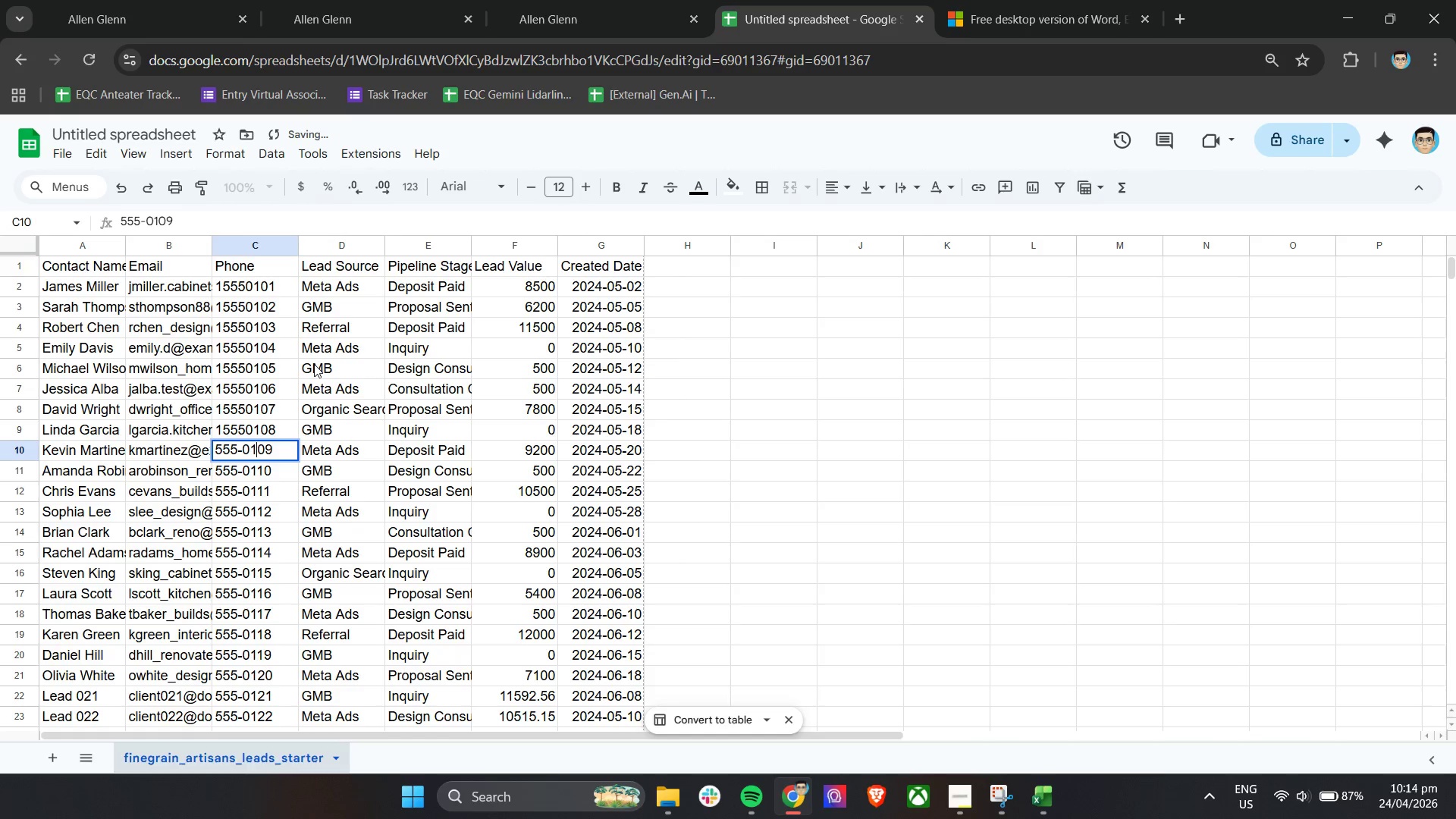 
key(ArrowLeft)
 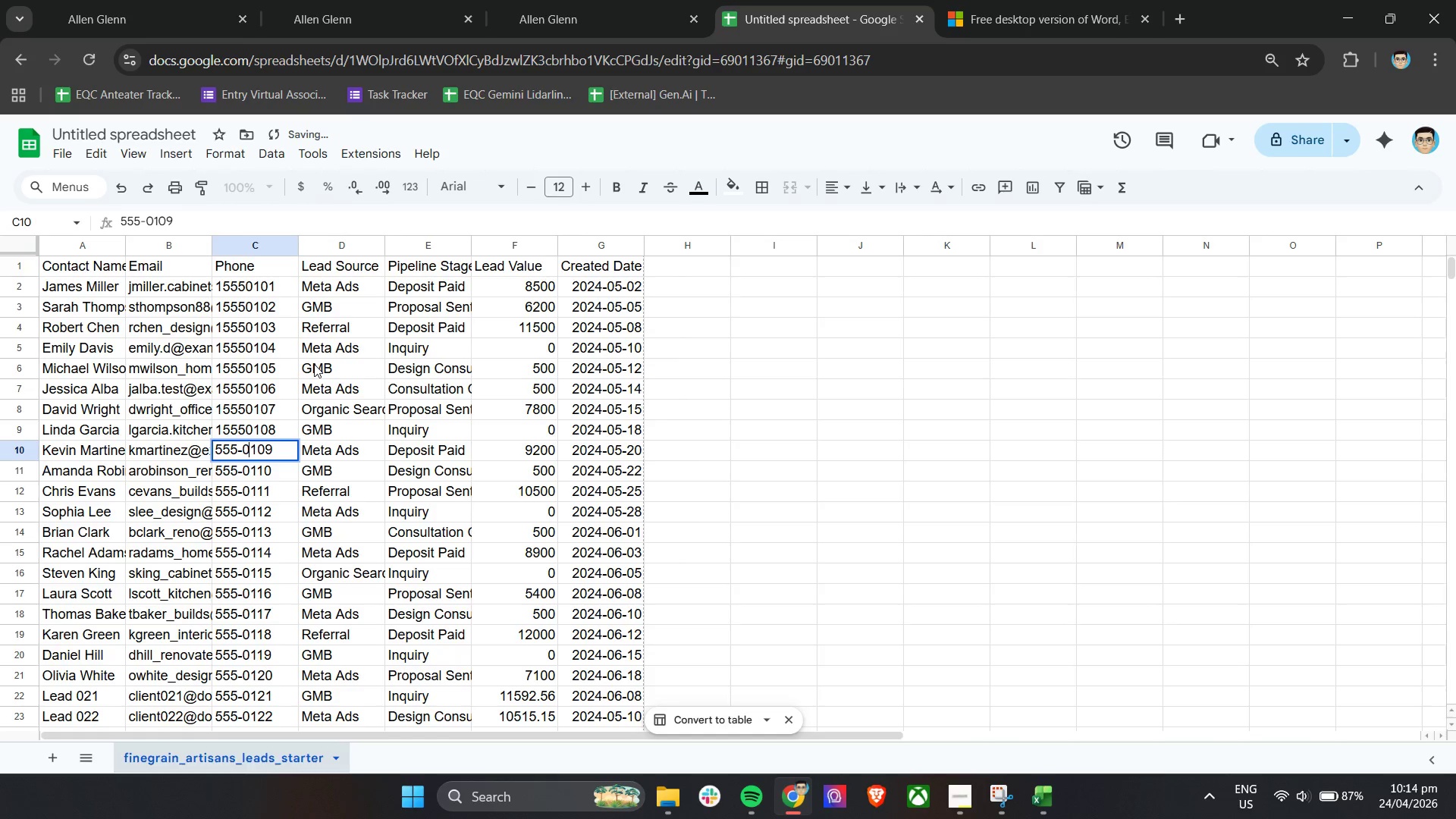 
key(ArrowLeft)
 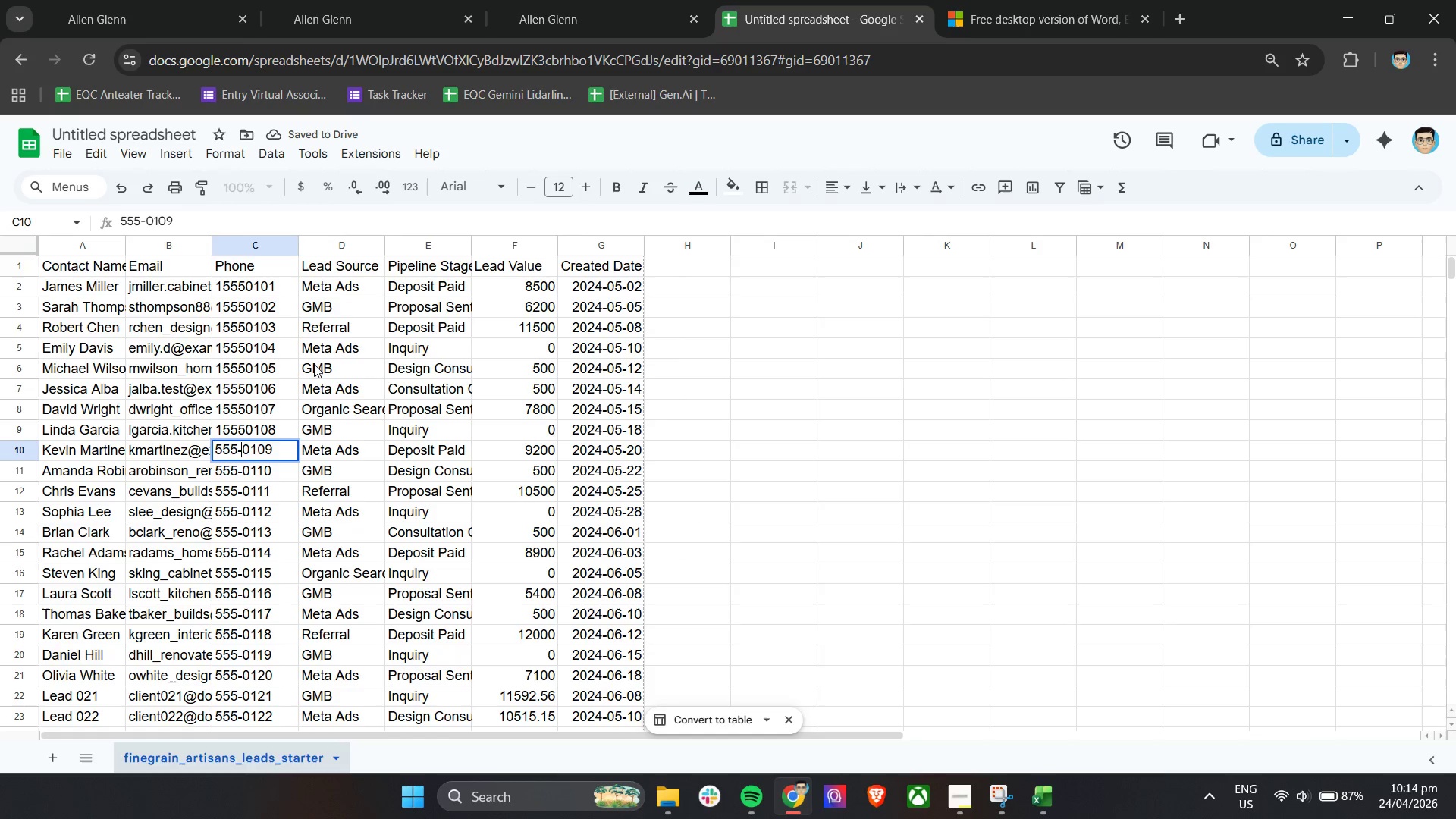 
key(Backspace)
 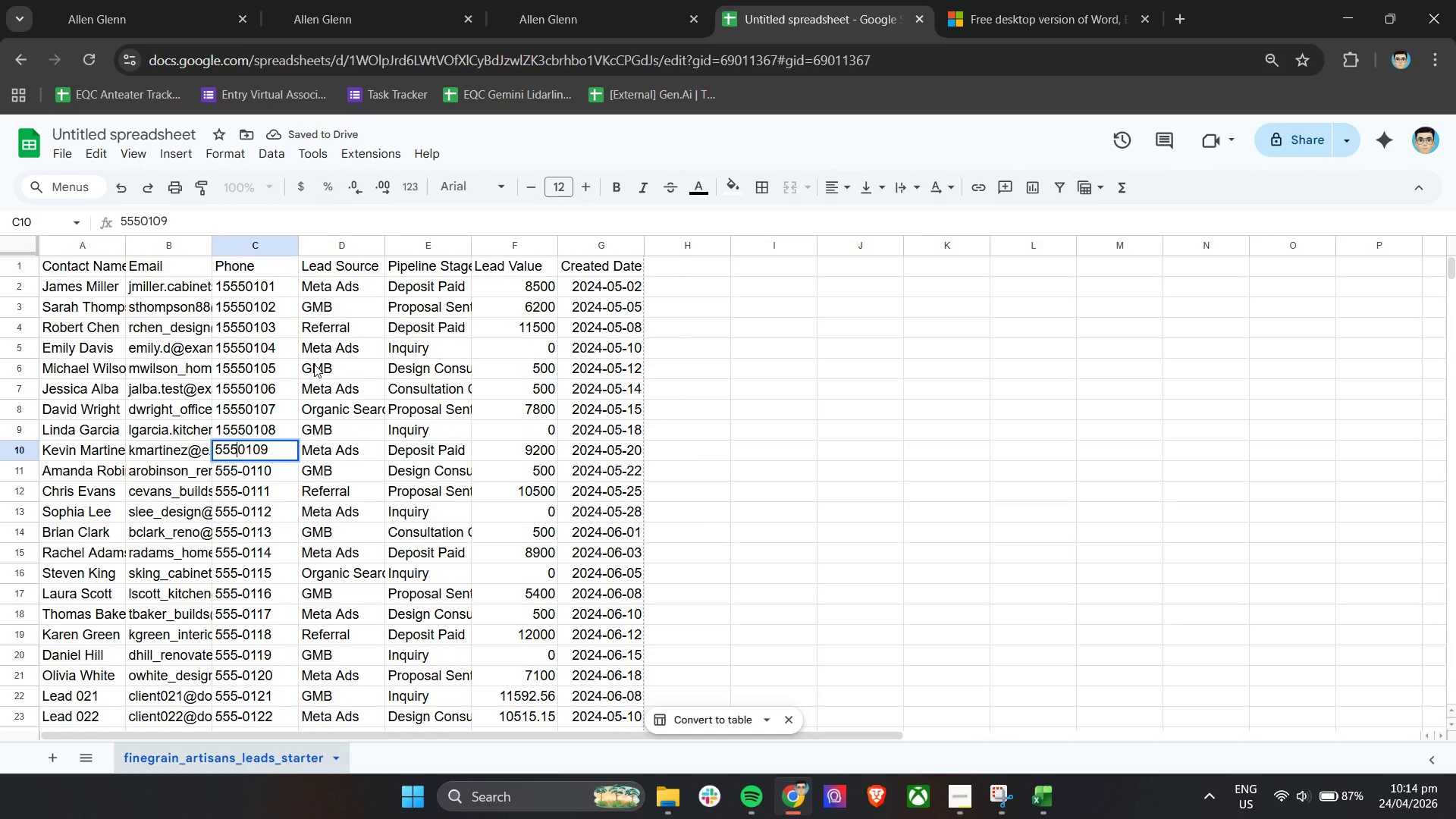 
key(ArrowDown)
 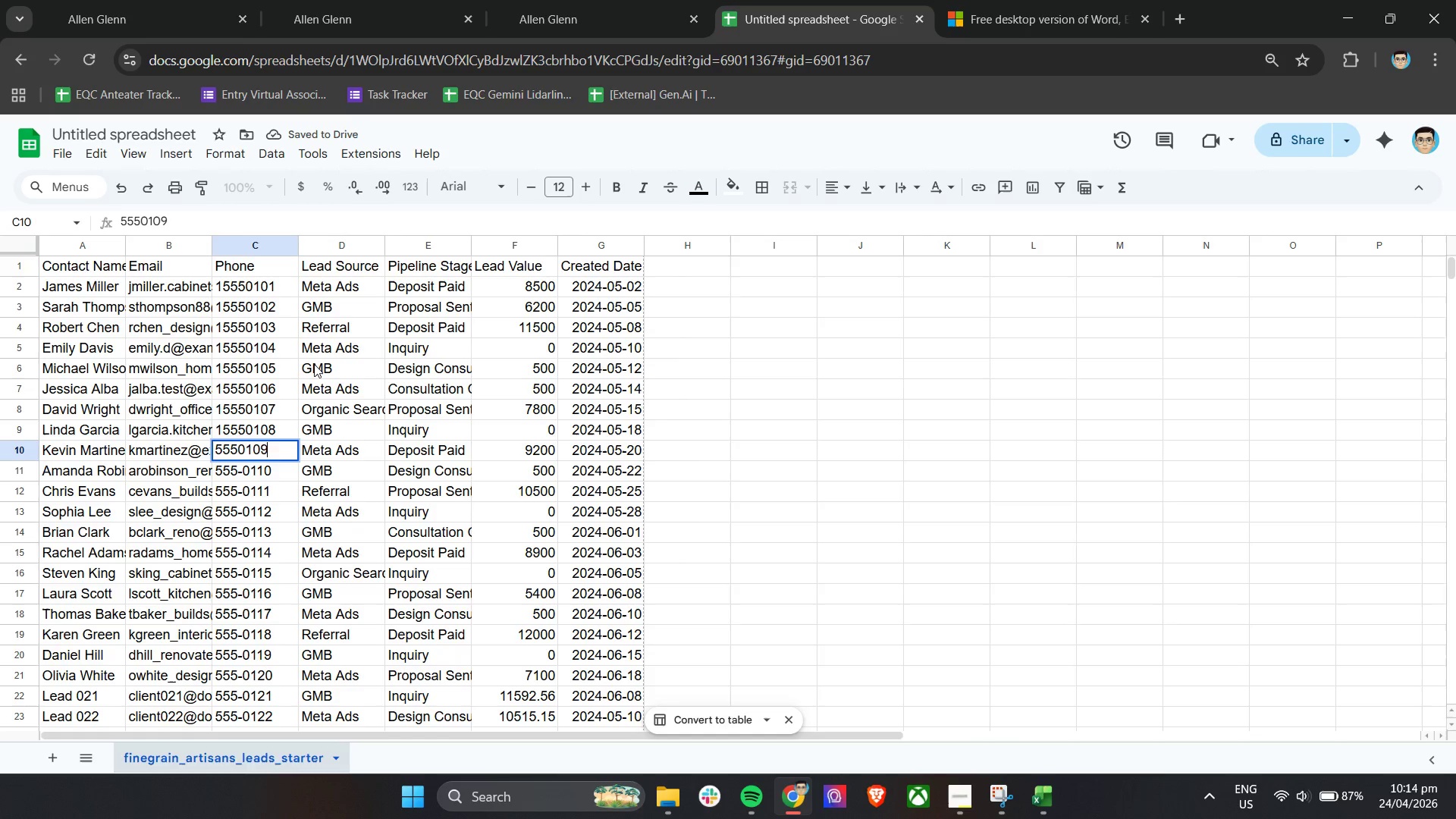 
key(ArrowDown)
 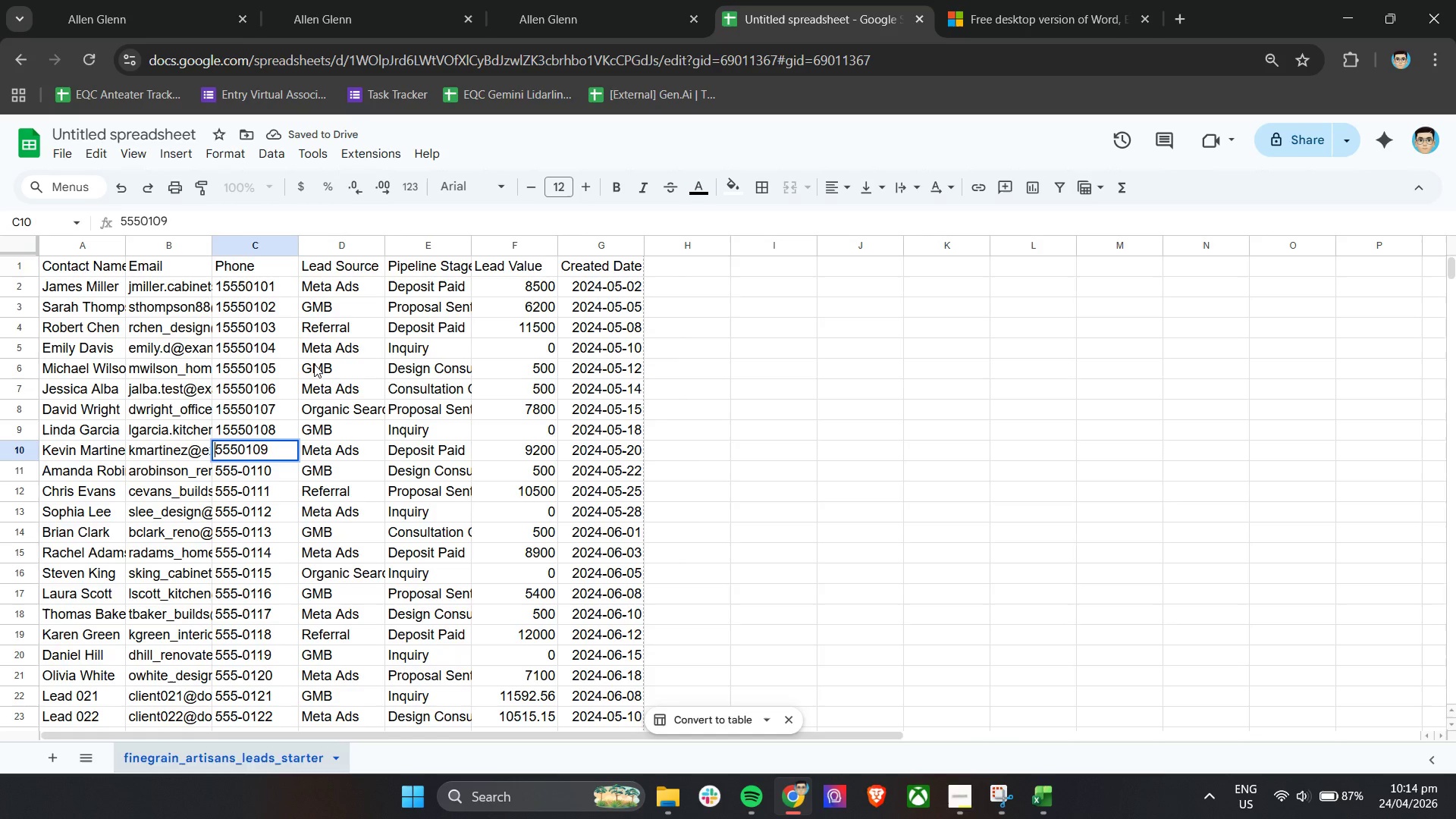 
key(ArrowUp)
 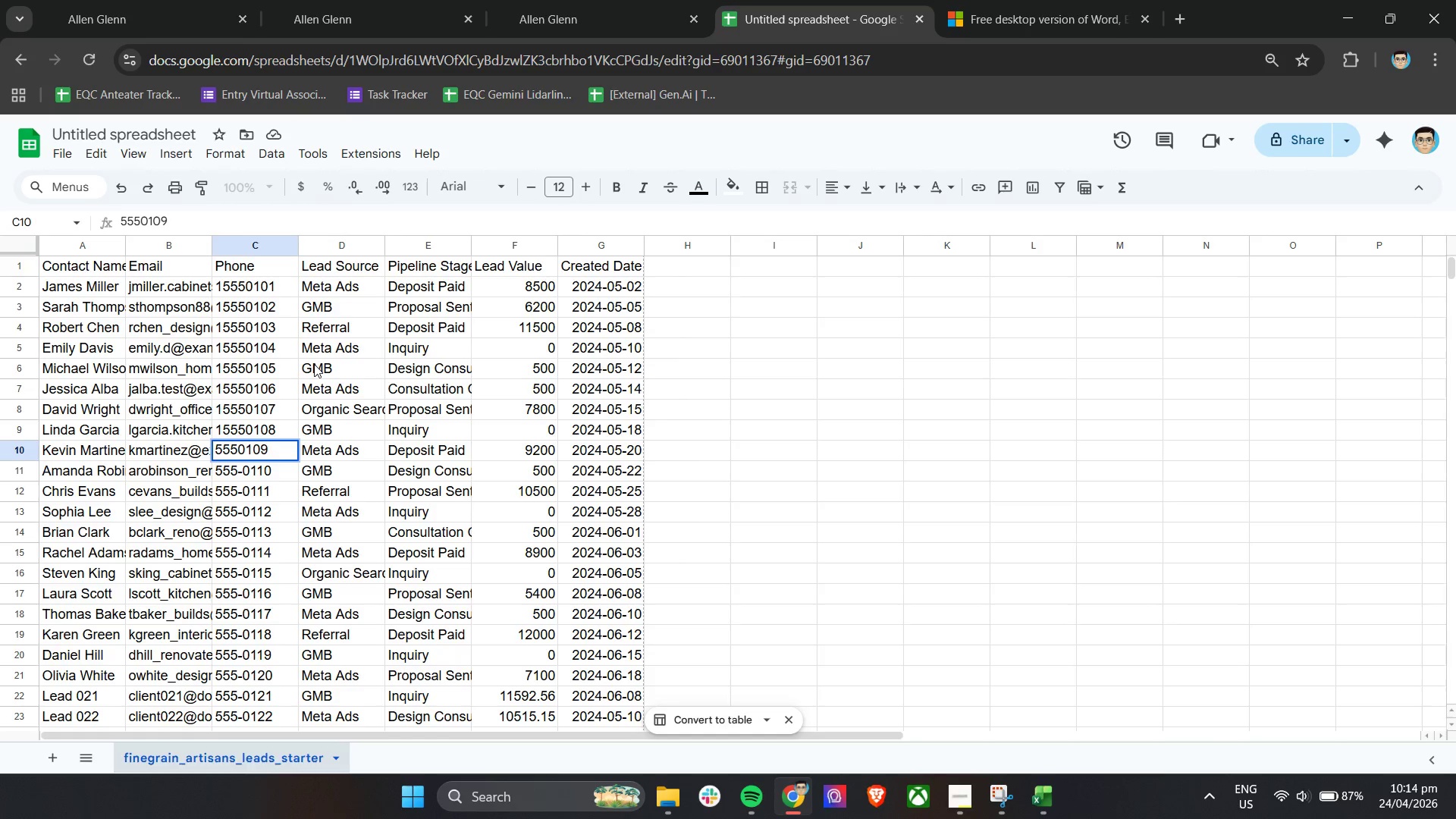 
key(1)
 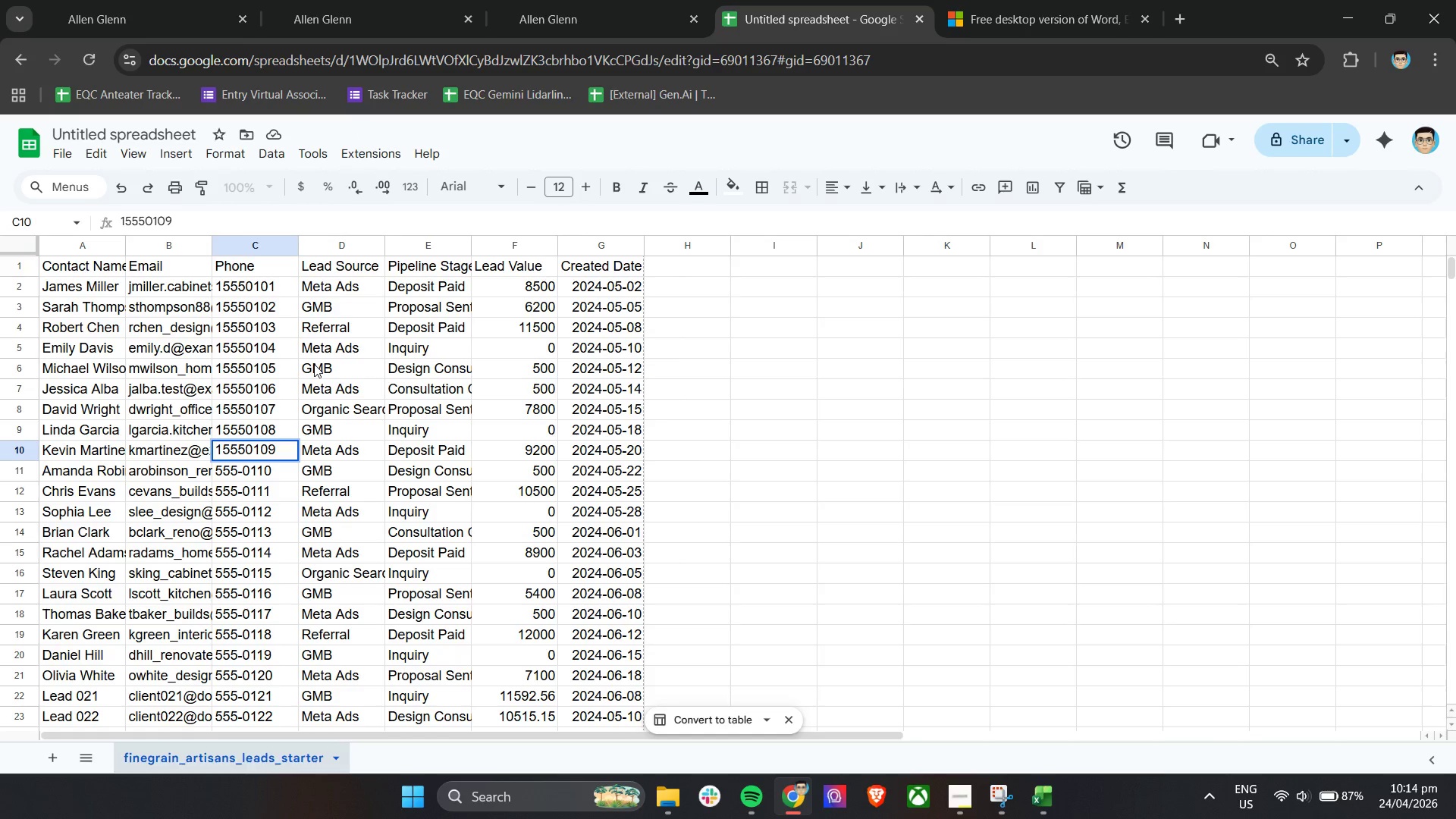 
key(ArrowDown)
 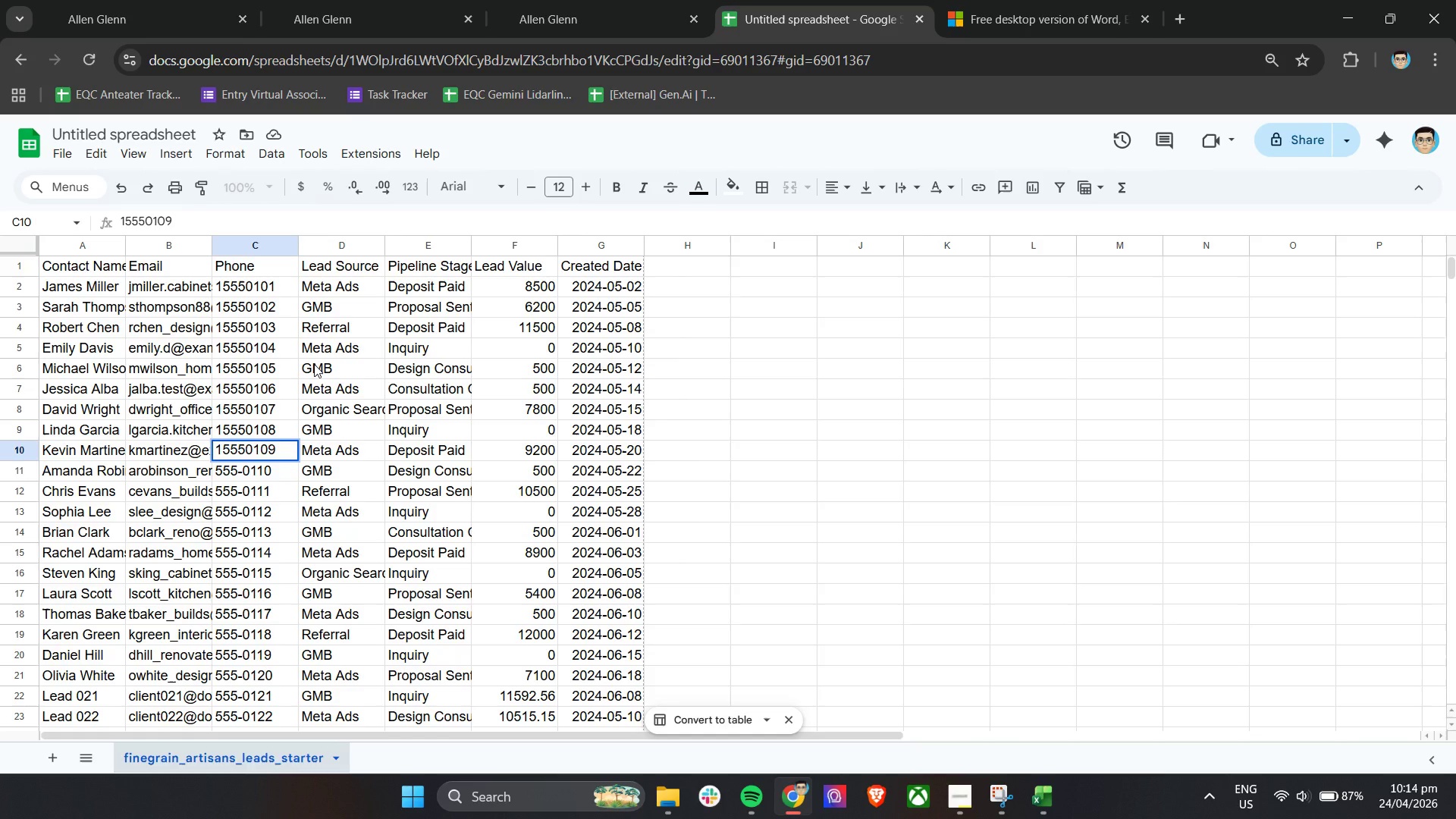 
key(Enter)
 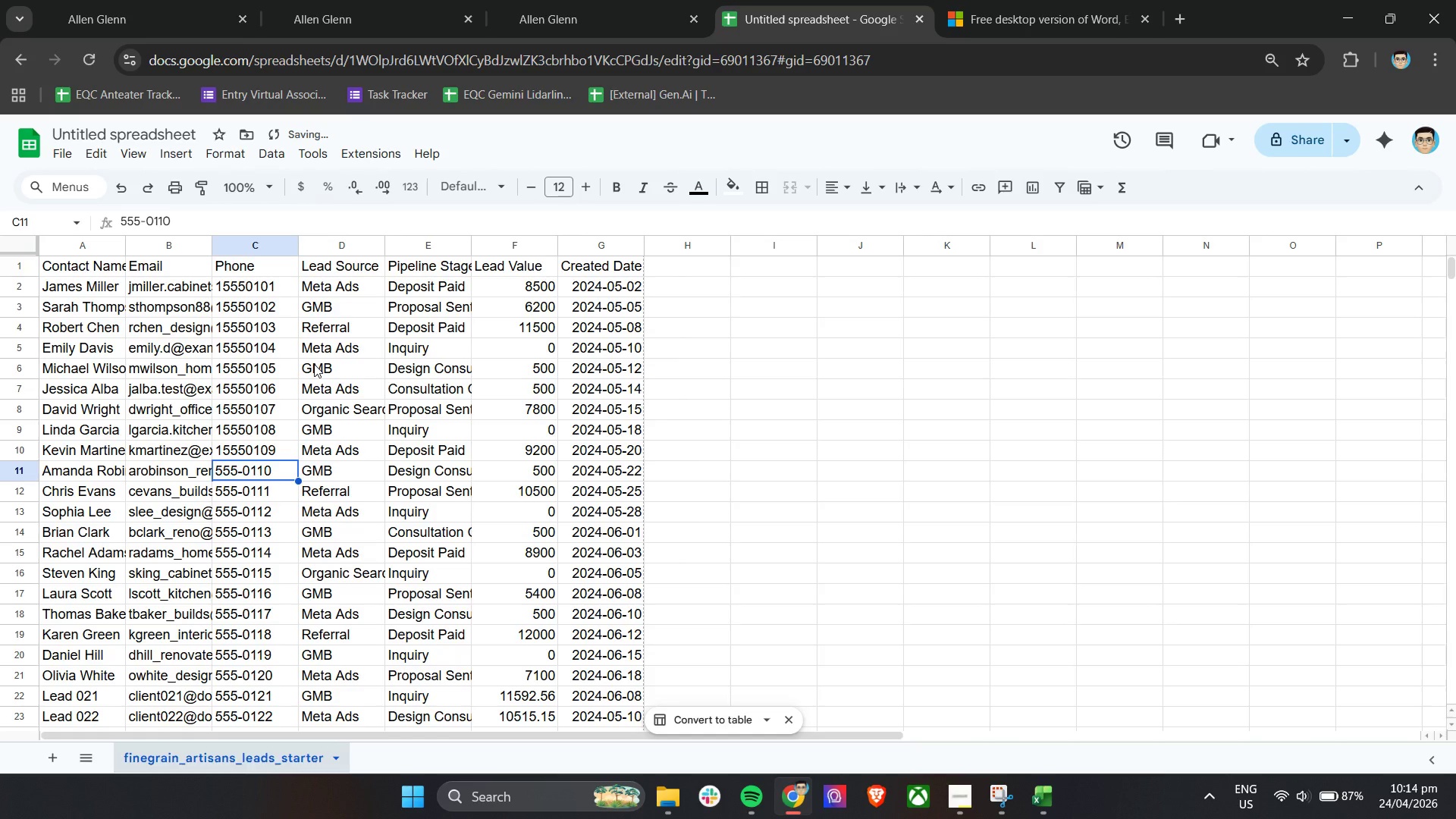 
key(Enter)
 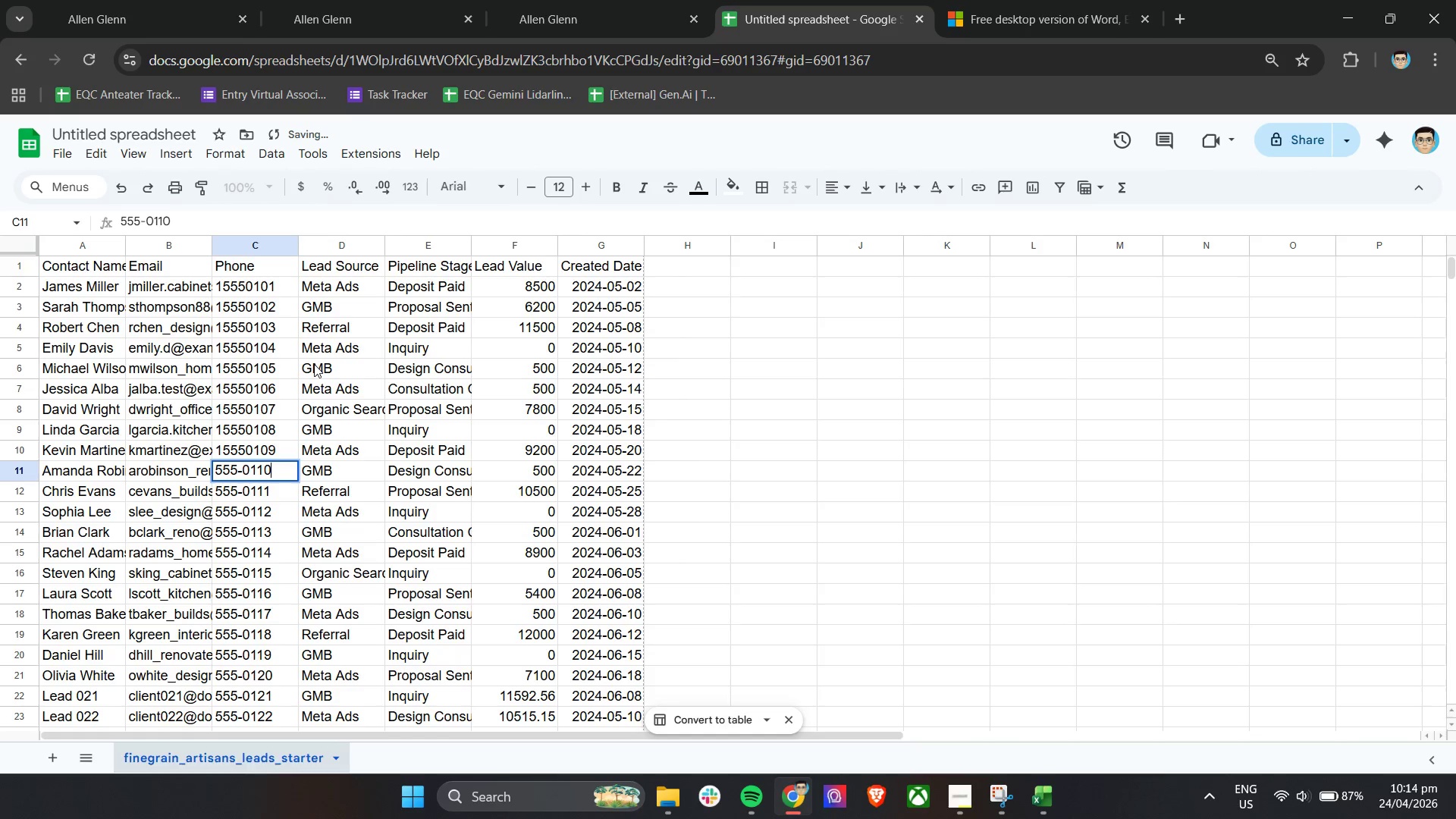 
key(ArrowLeft)
 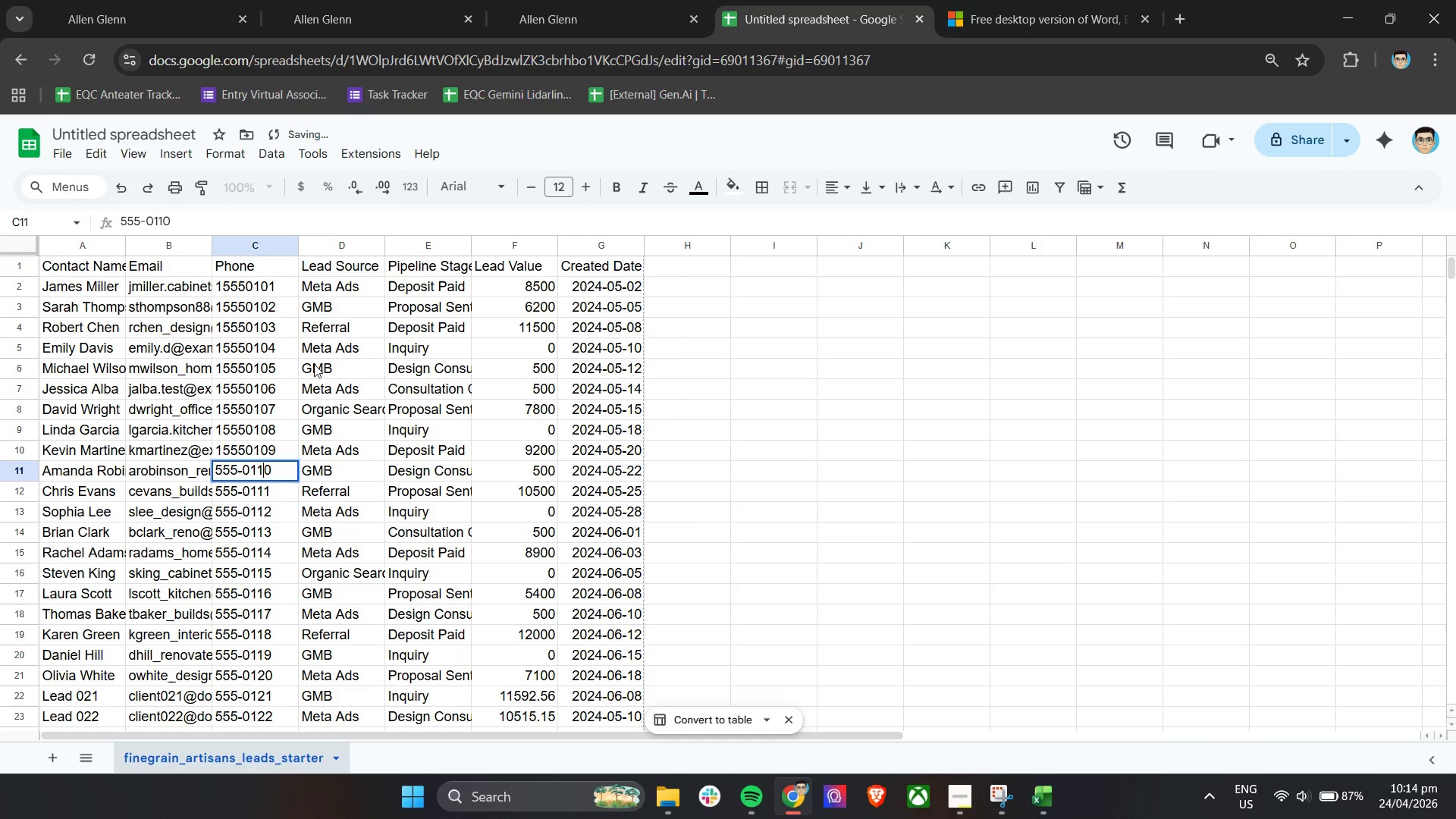 
key(ArrowLeft)
 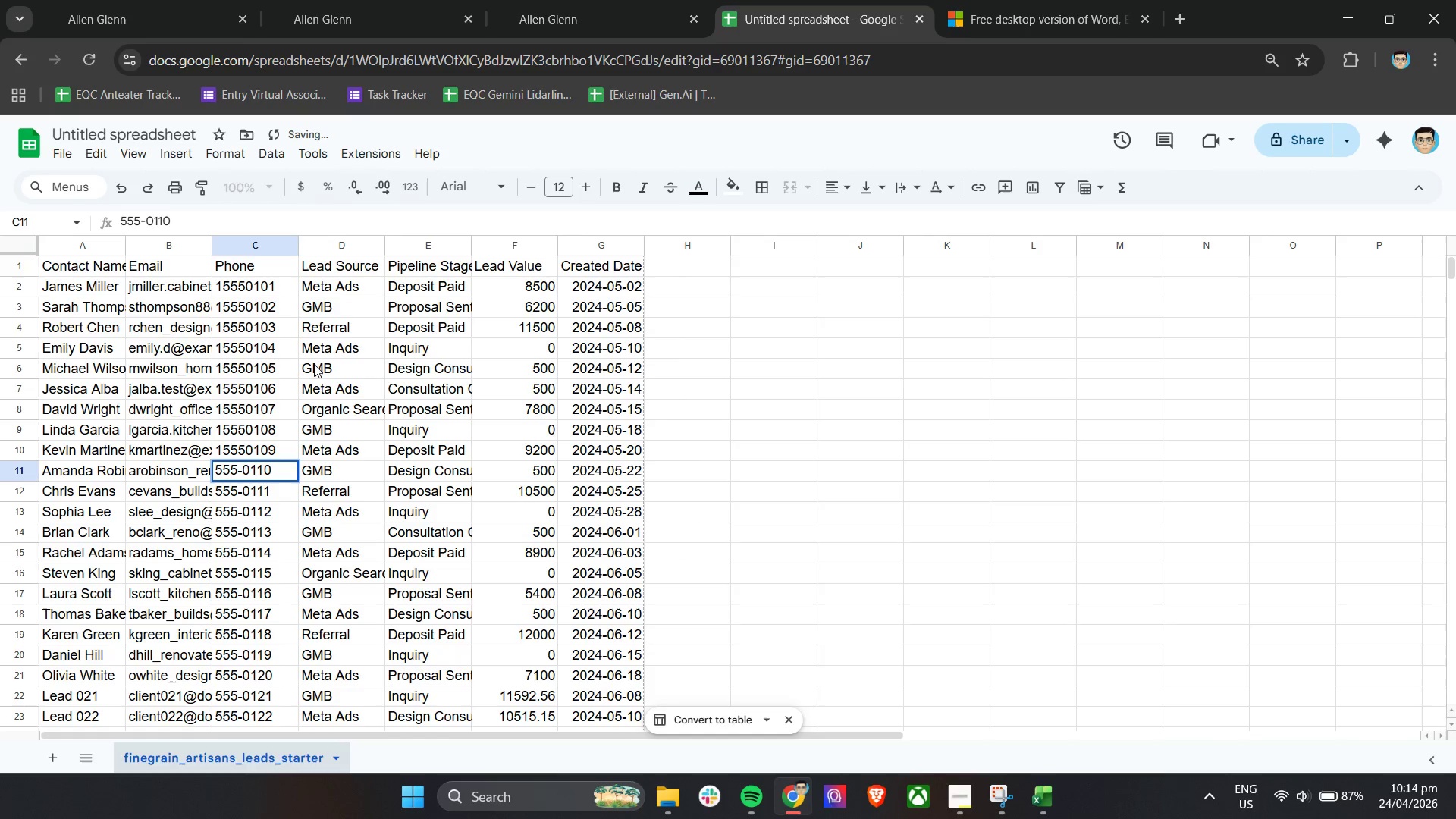 
key(ArrowLeft)
 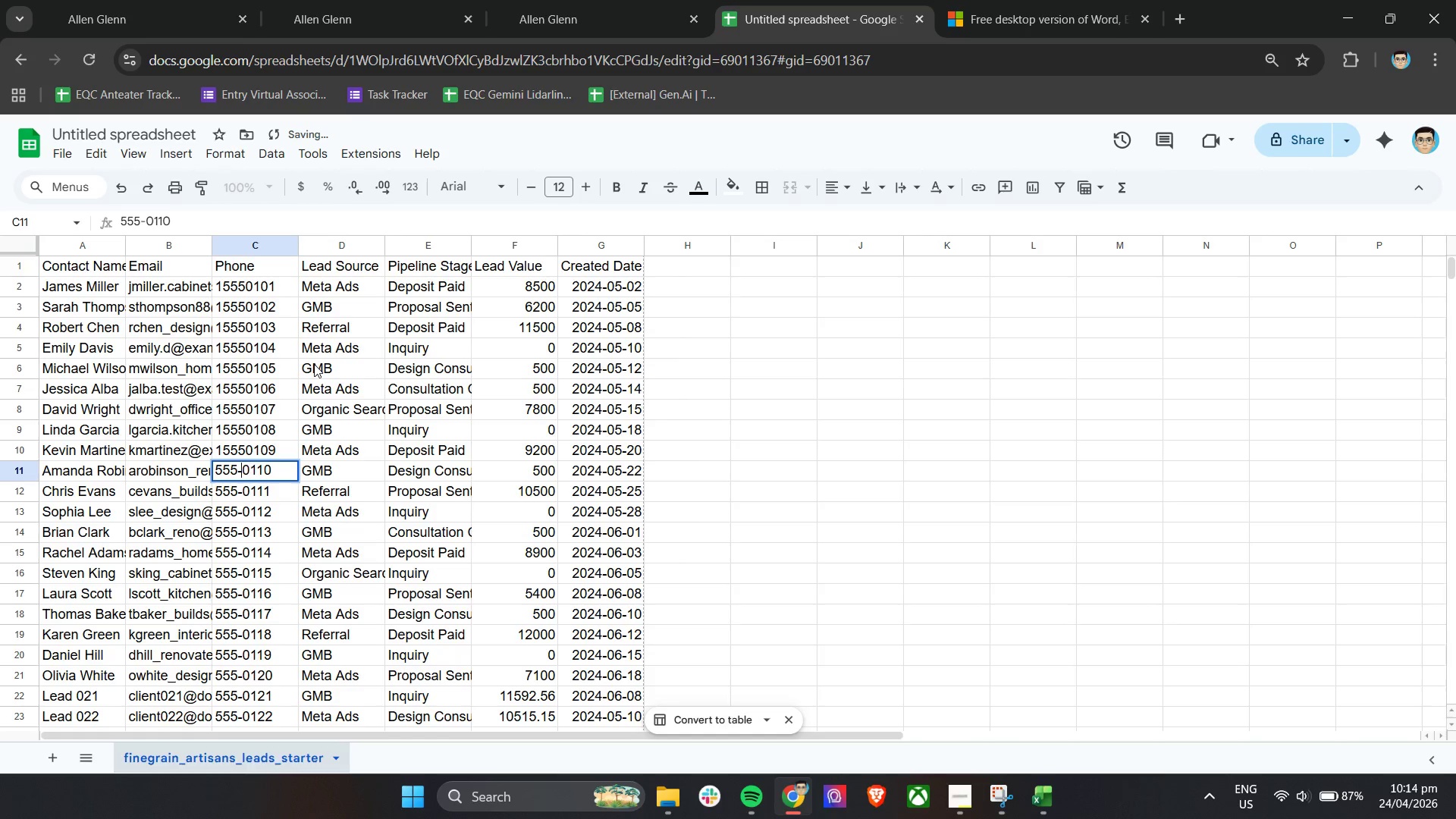 
key(ArrowLeft)
 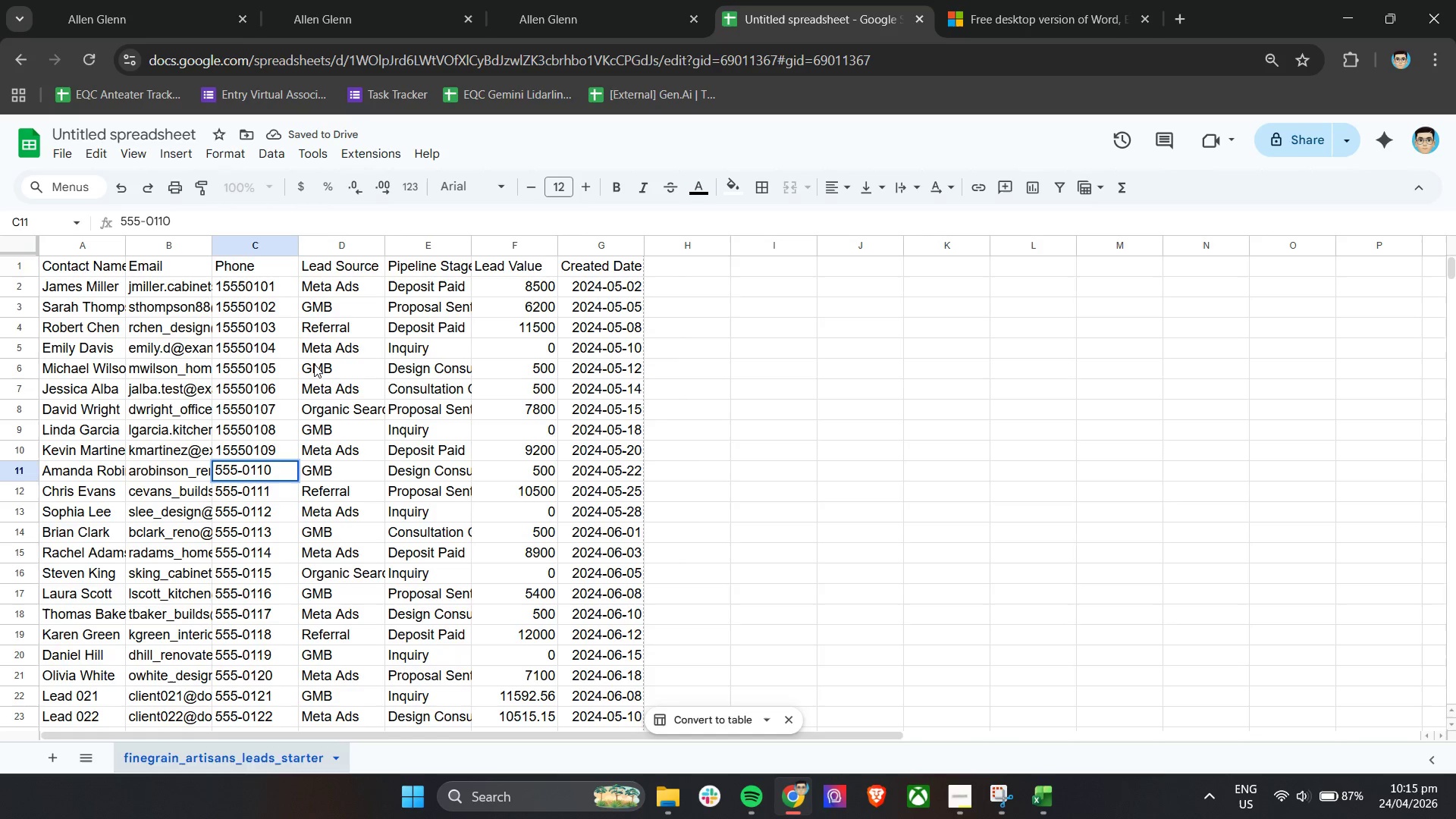 
key(Enter)
 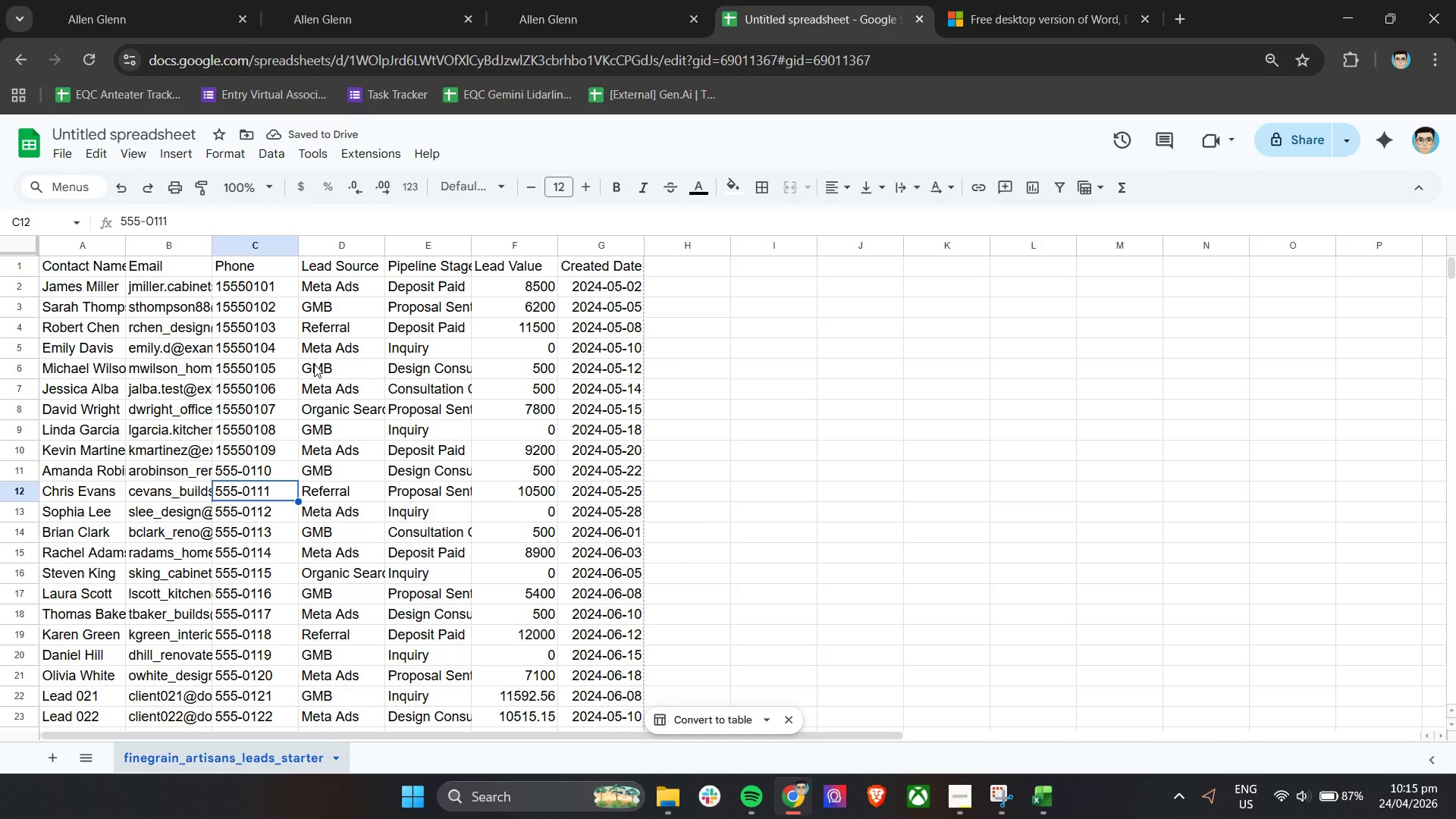 
key(ArrowUp)
 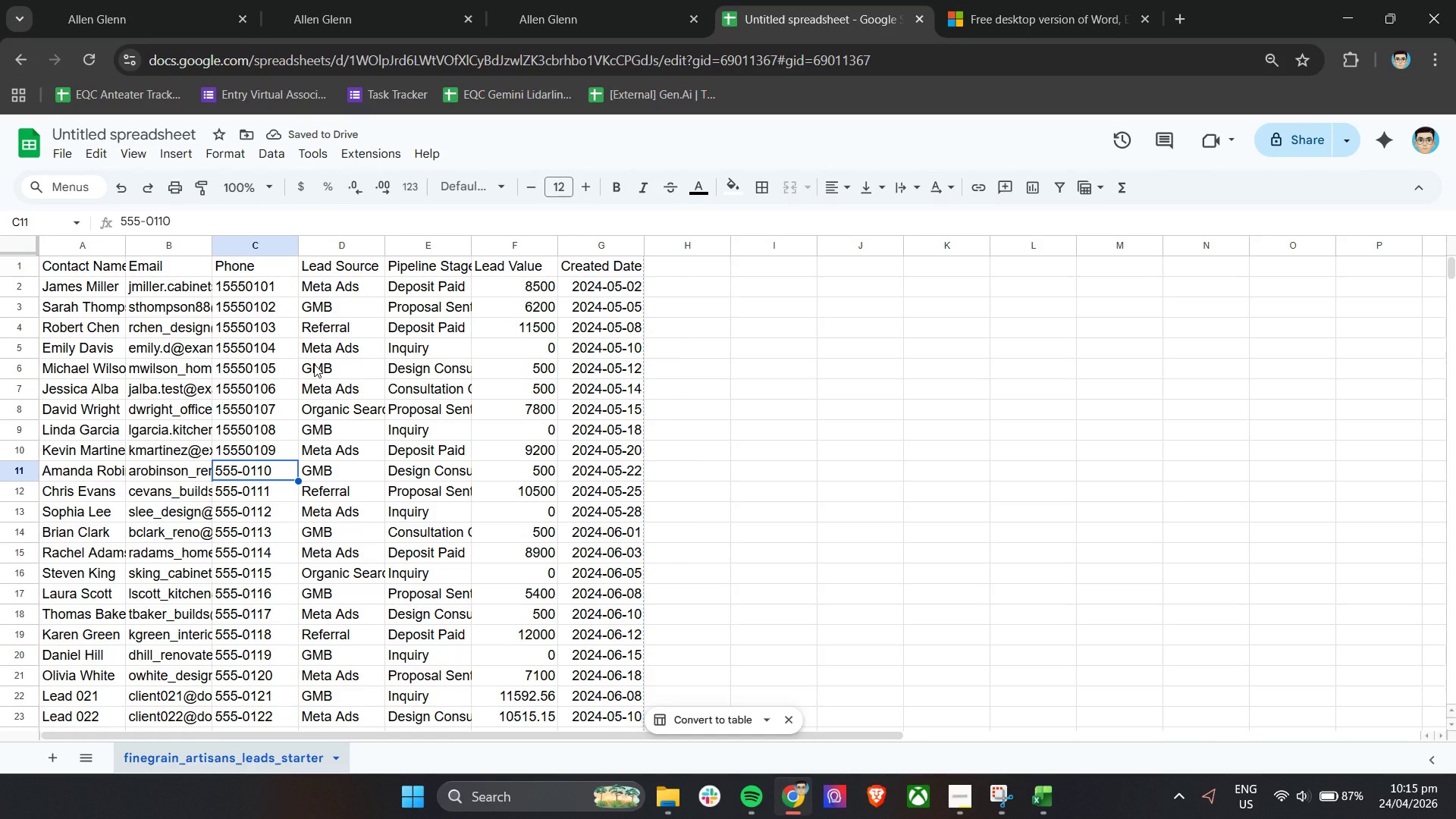 
key(Enter)
 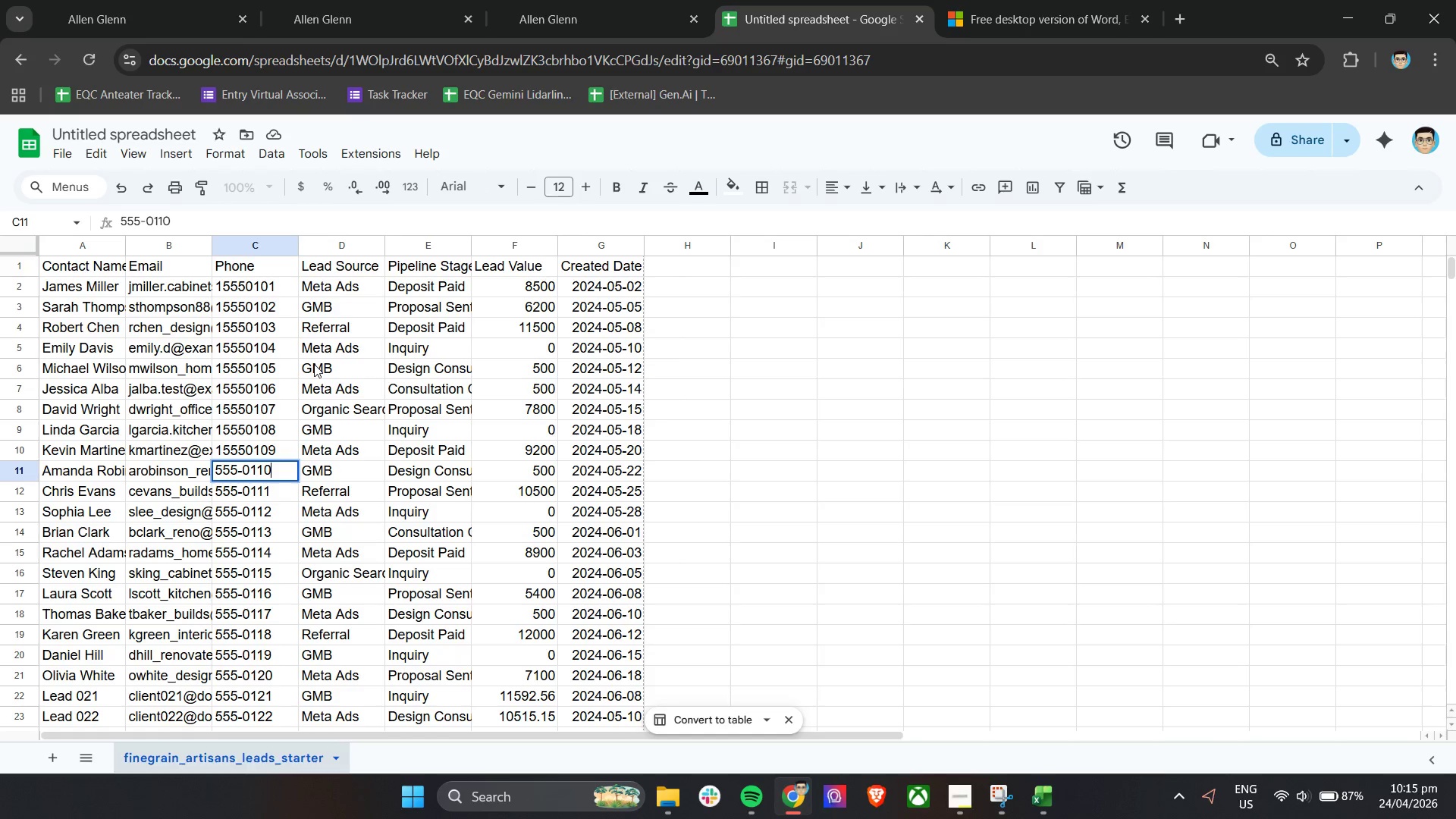 
key(ArrowLeft)
 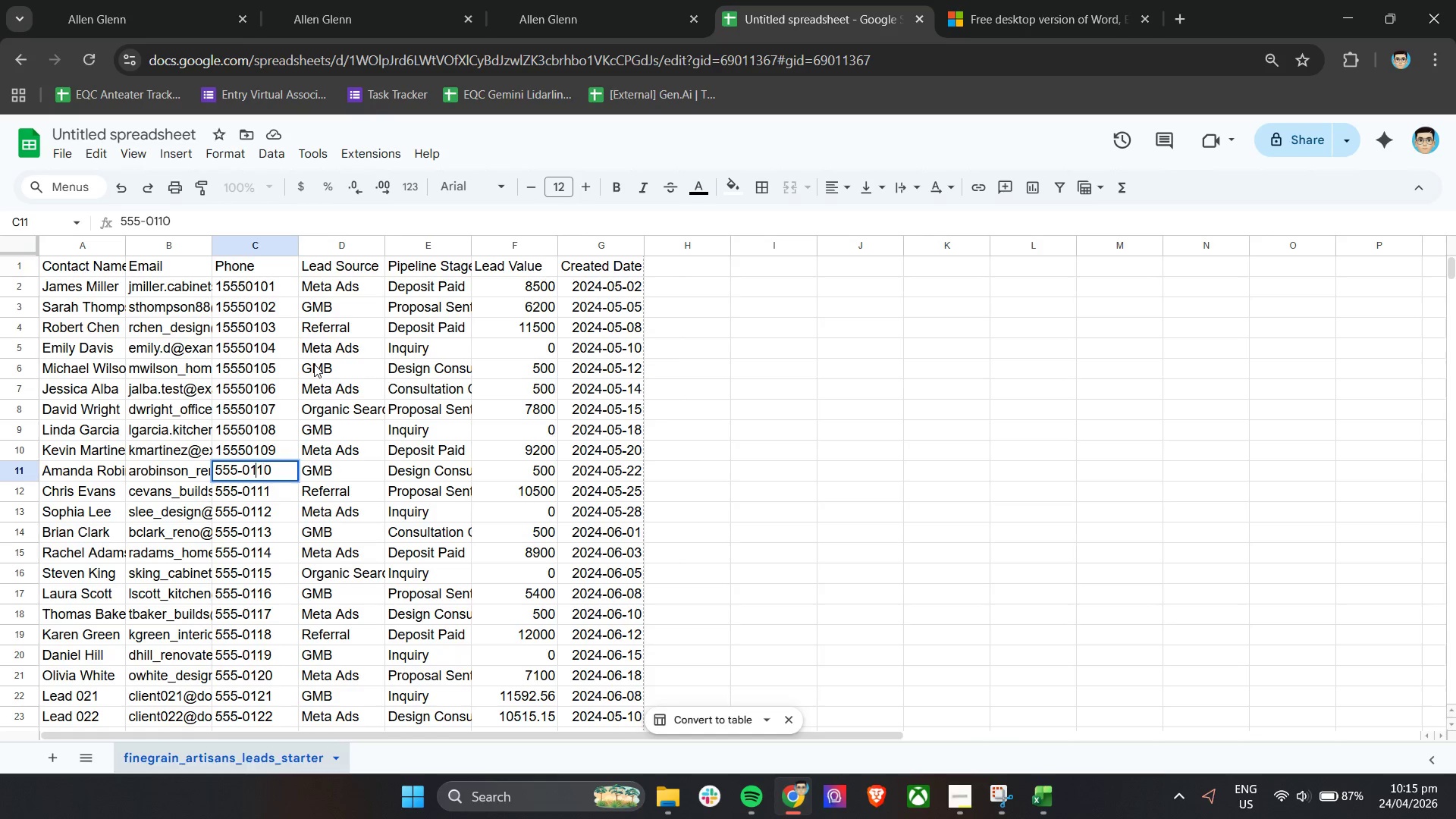 
key(ArrowLeft)
 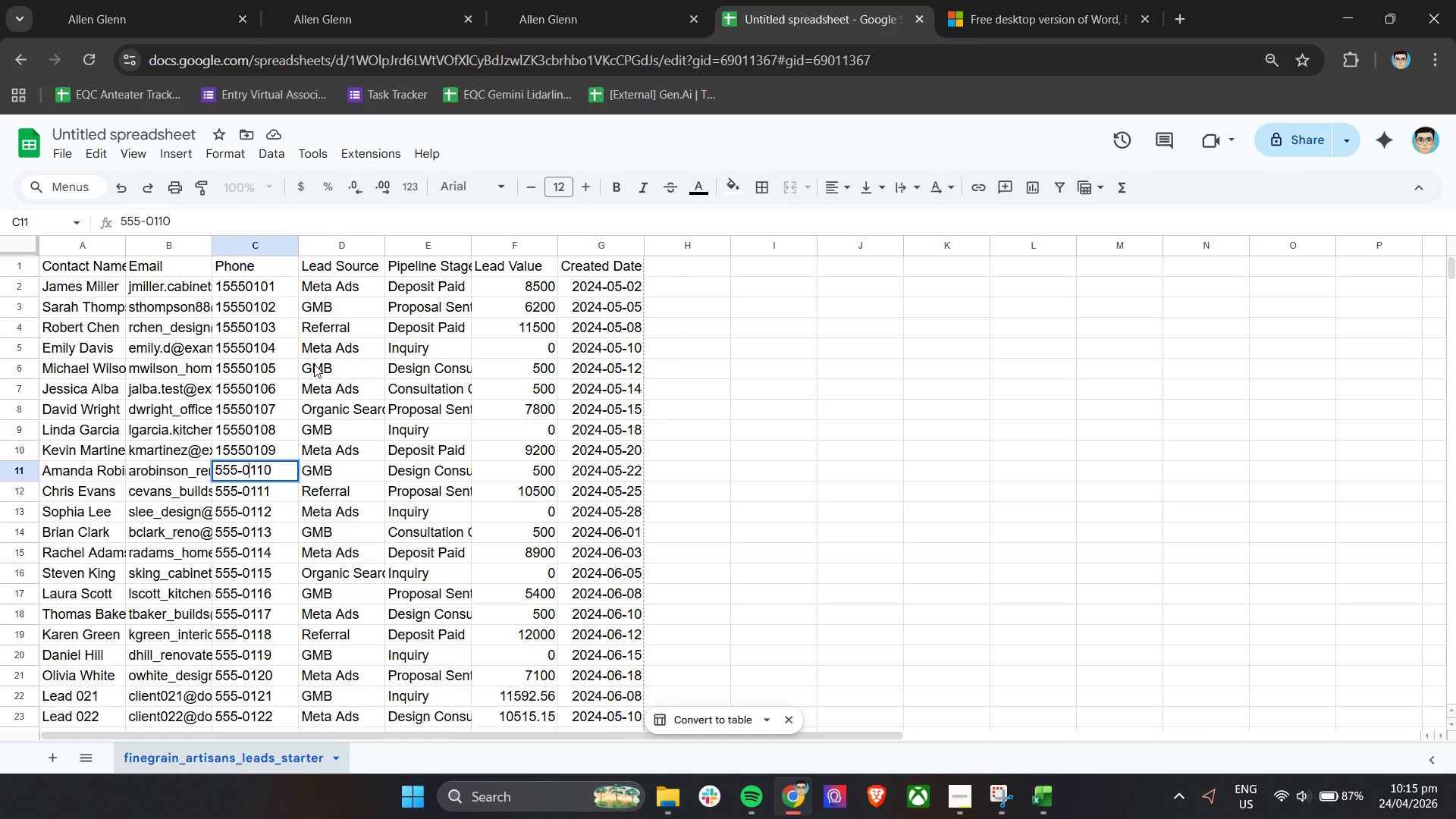 
key(ArrowLeft)
 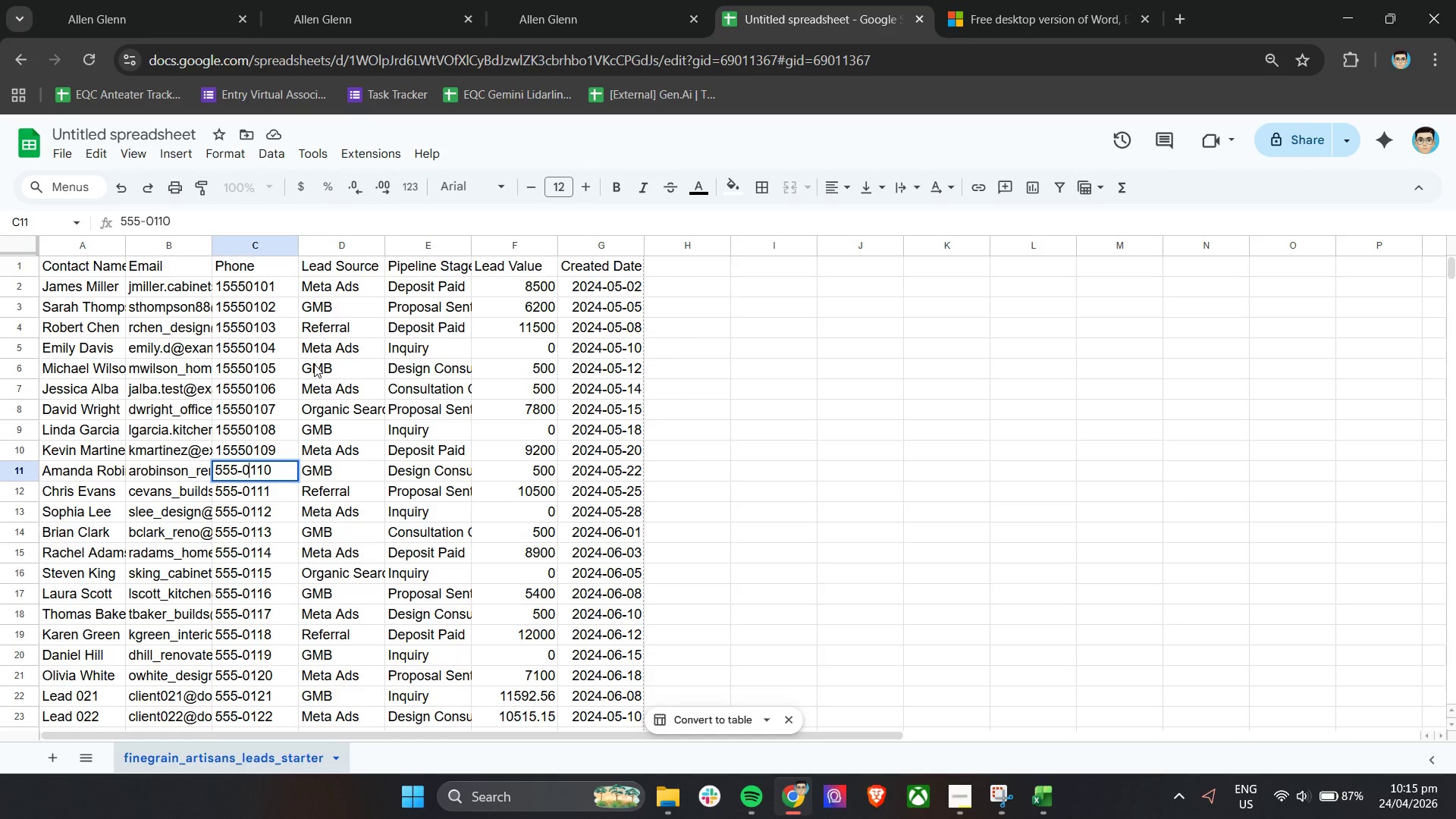 
key(ArrowLeft)
 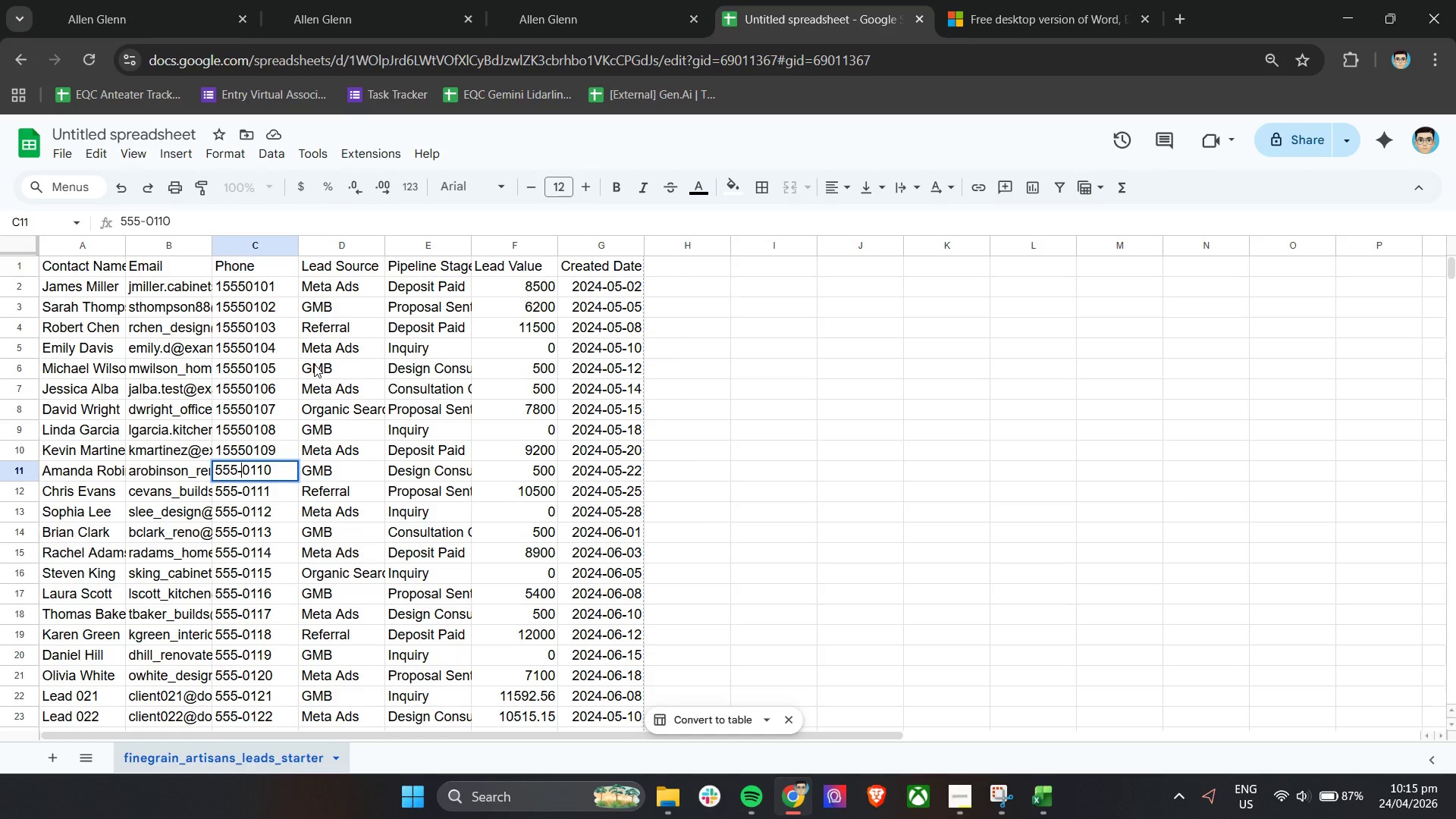 
key(Backspace)
 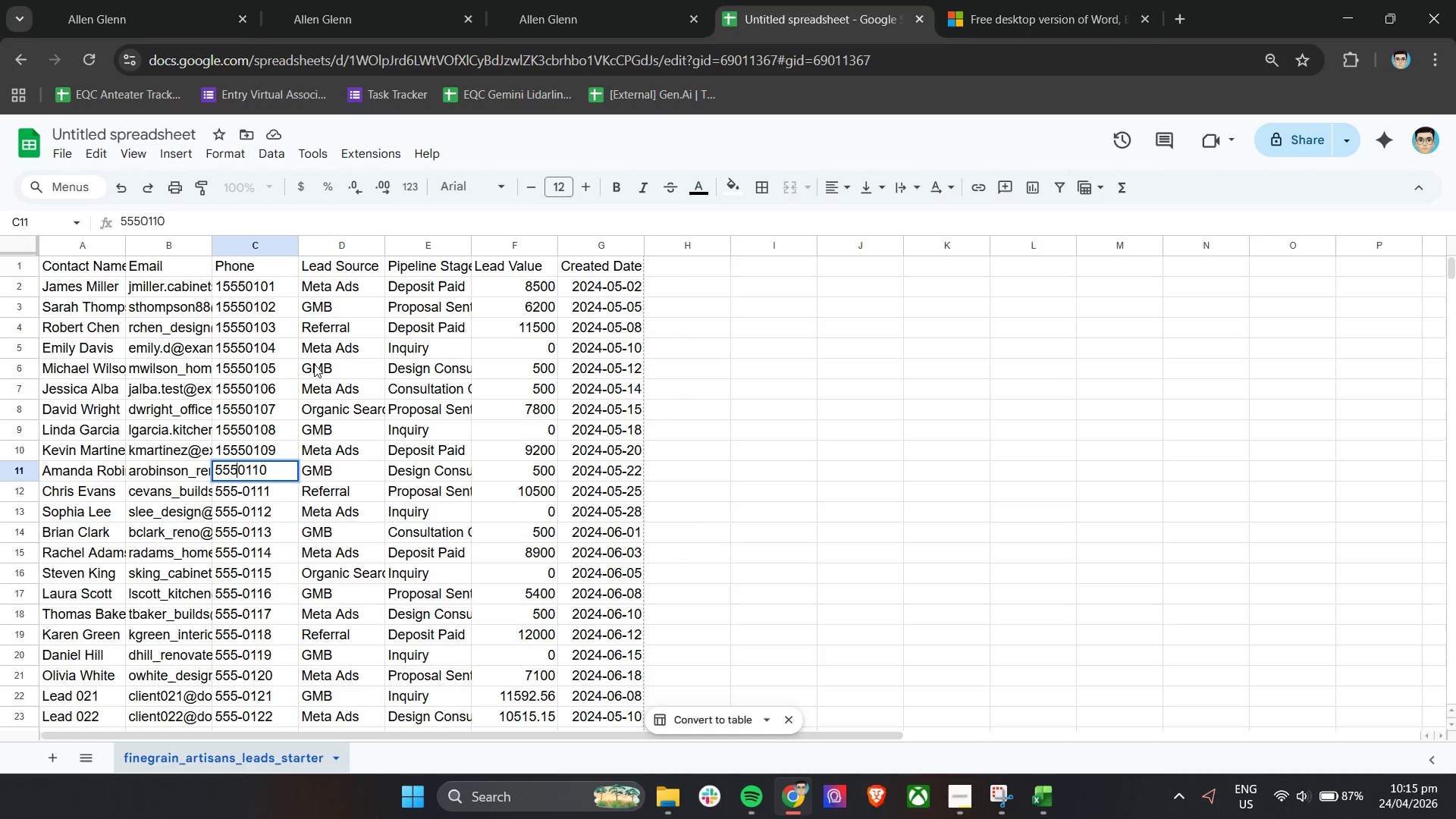 
key(ArrowUp)
 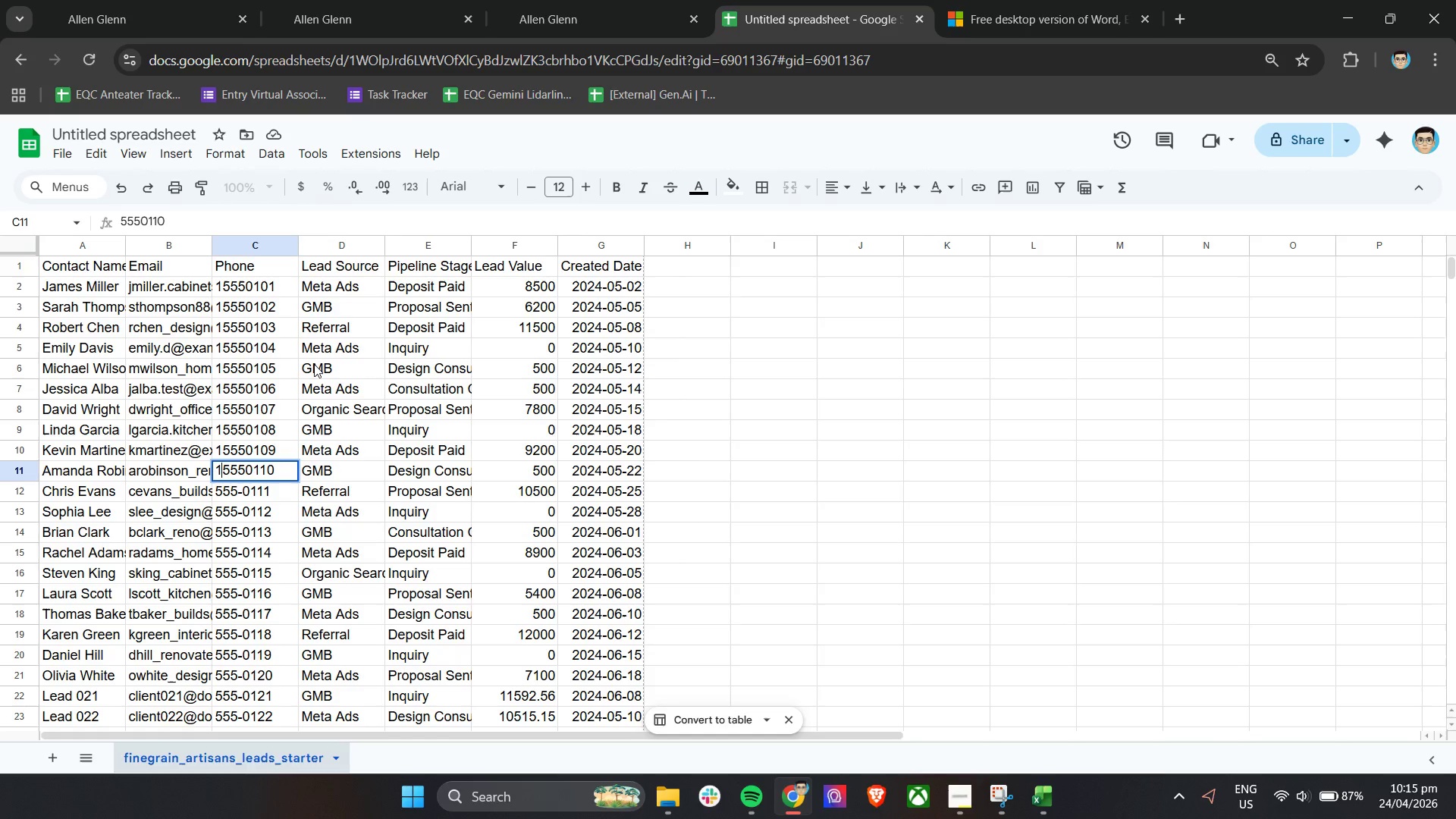 
key(1)
 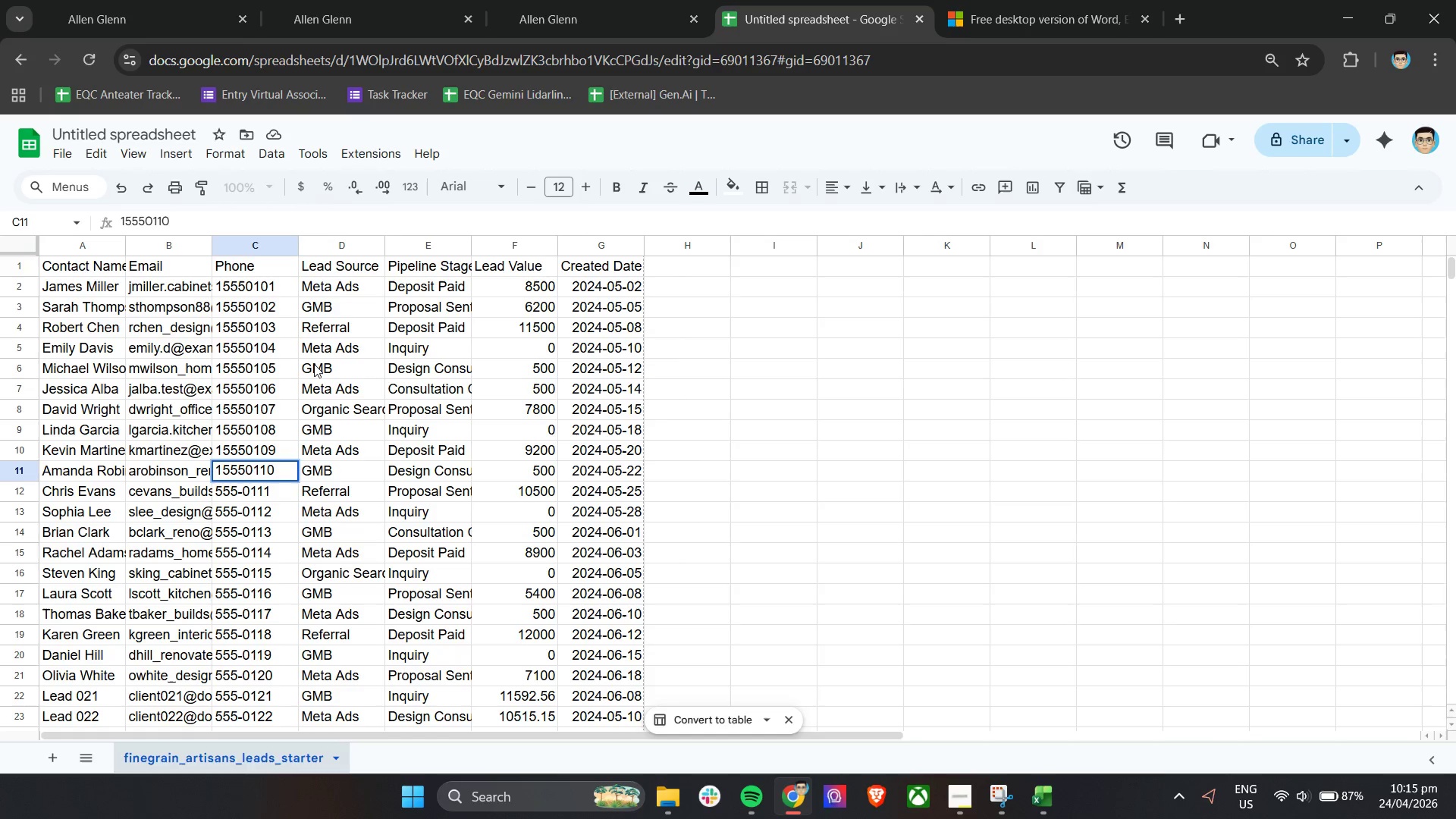 
key(ArrowDown)
 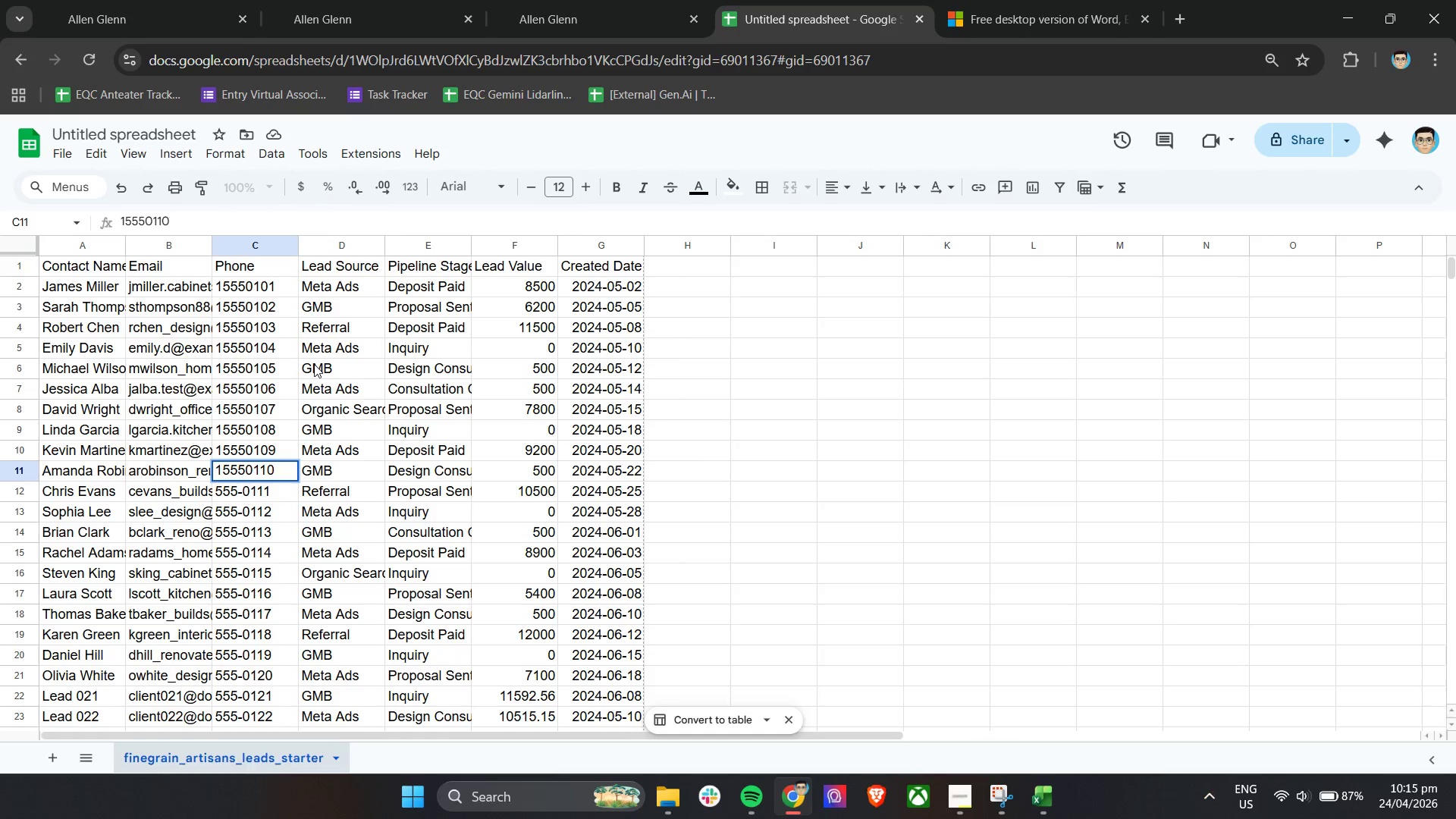 
key(Enter)
 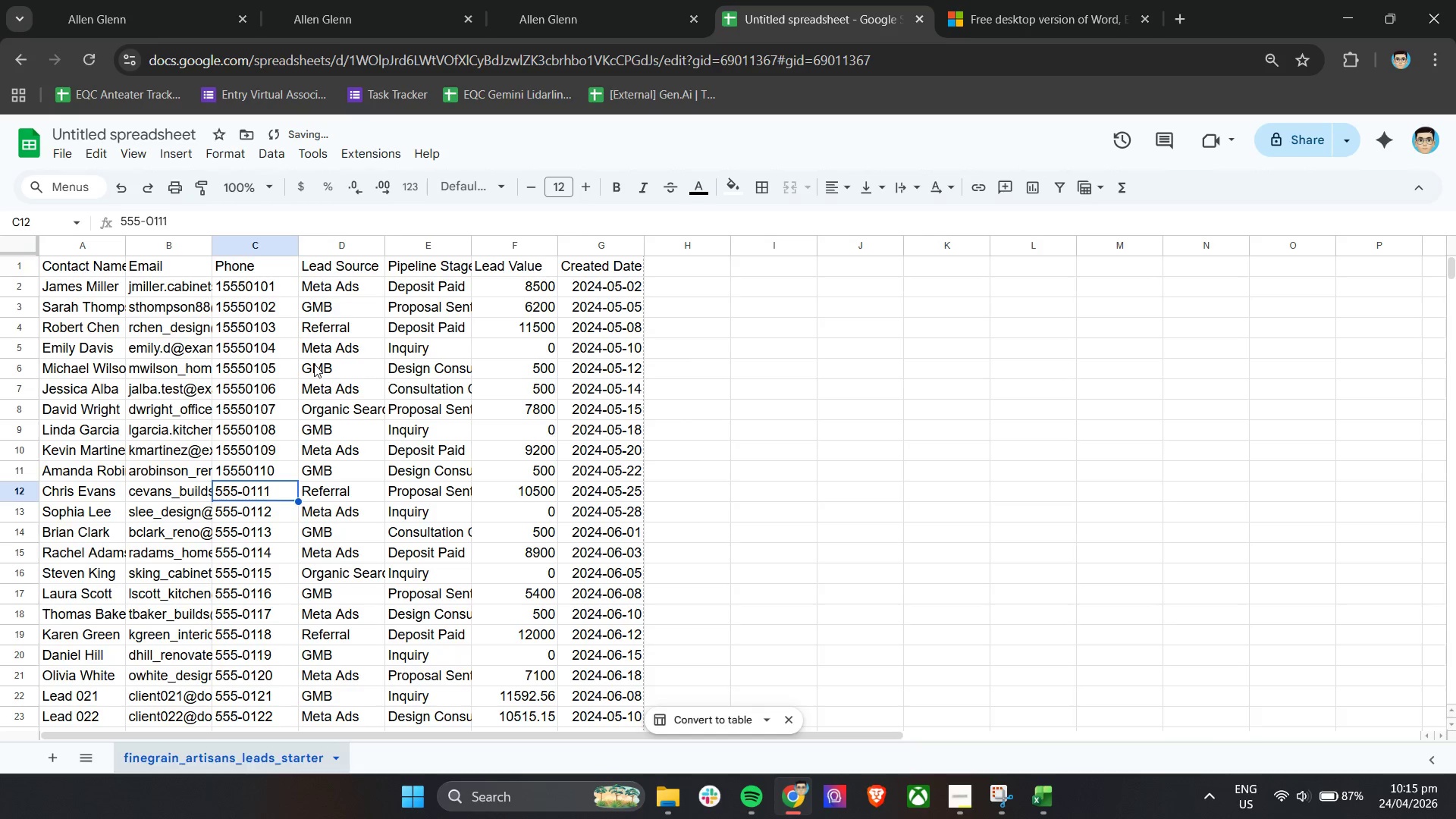 
key(Enter)
 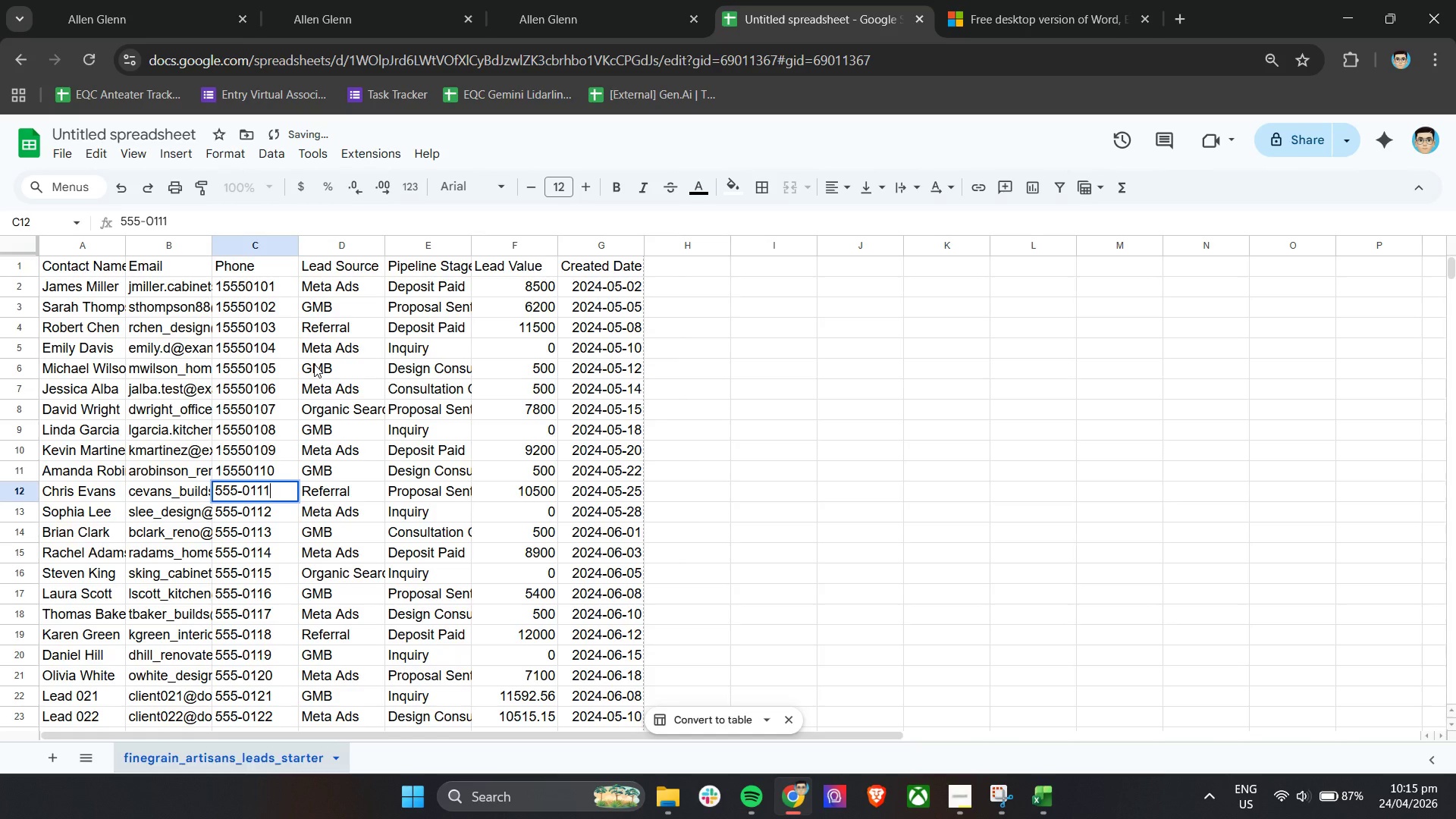 
key(ArrowLeft)
 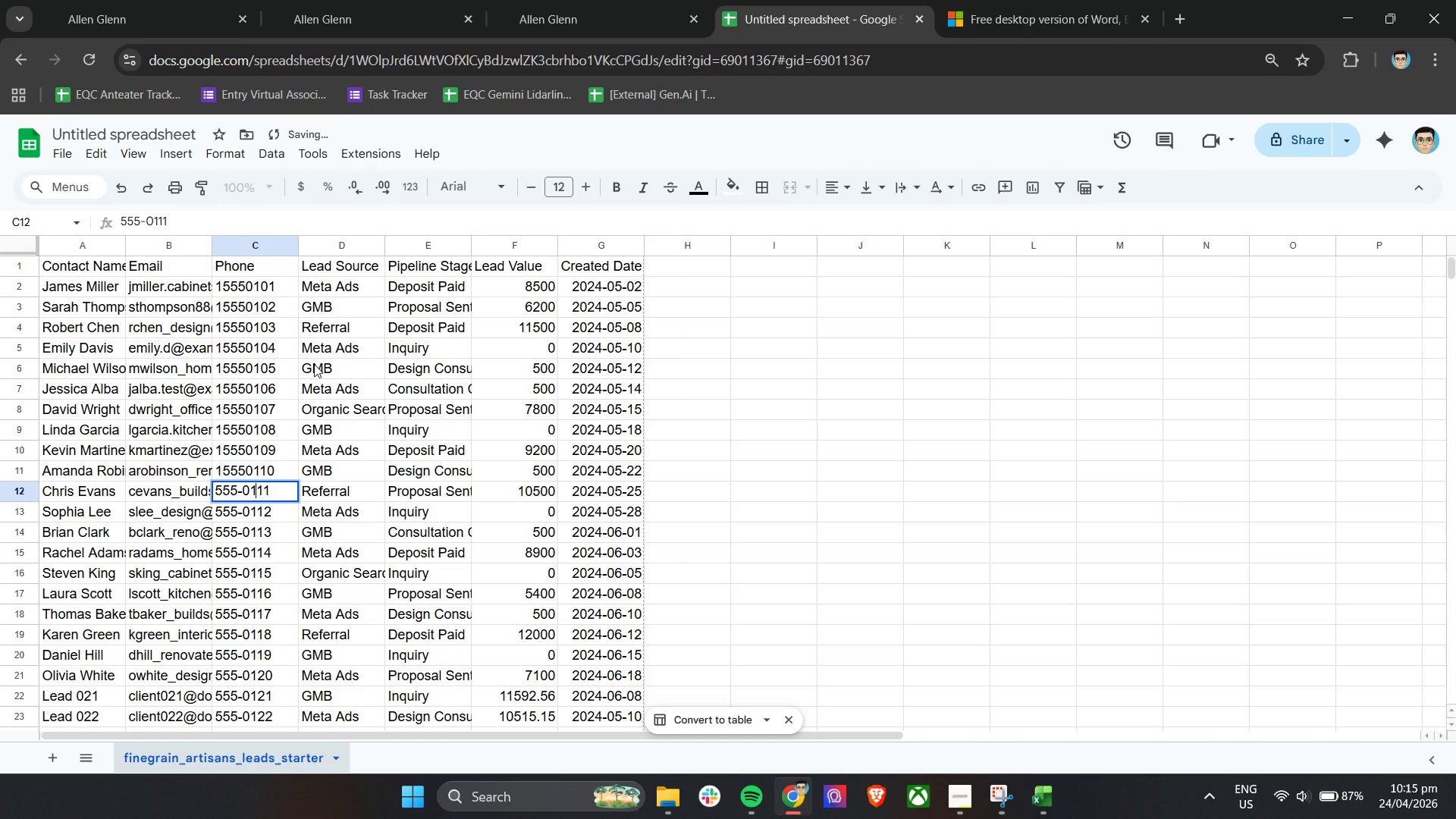 
key(ArrowLeft)
 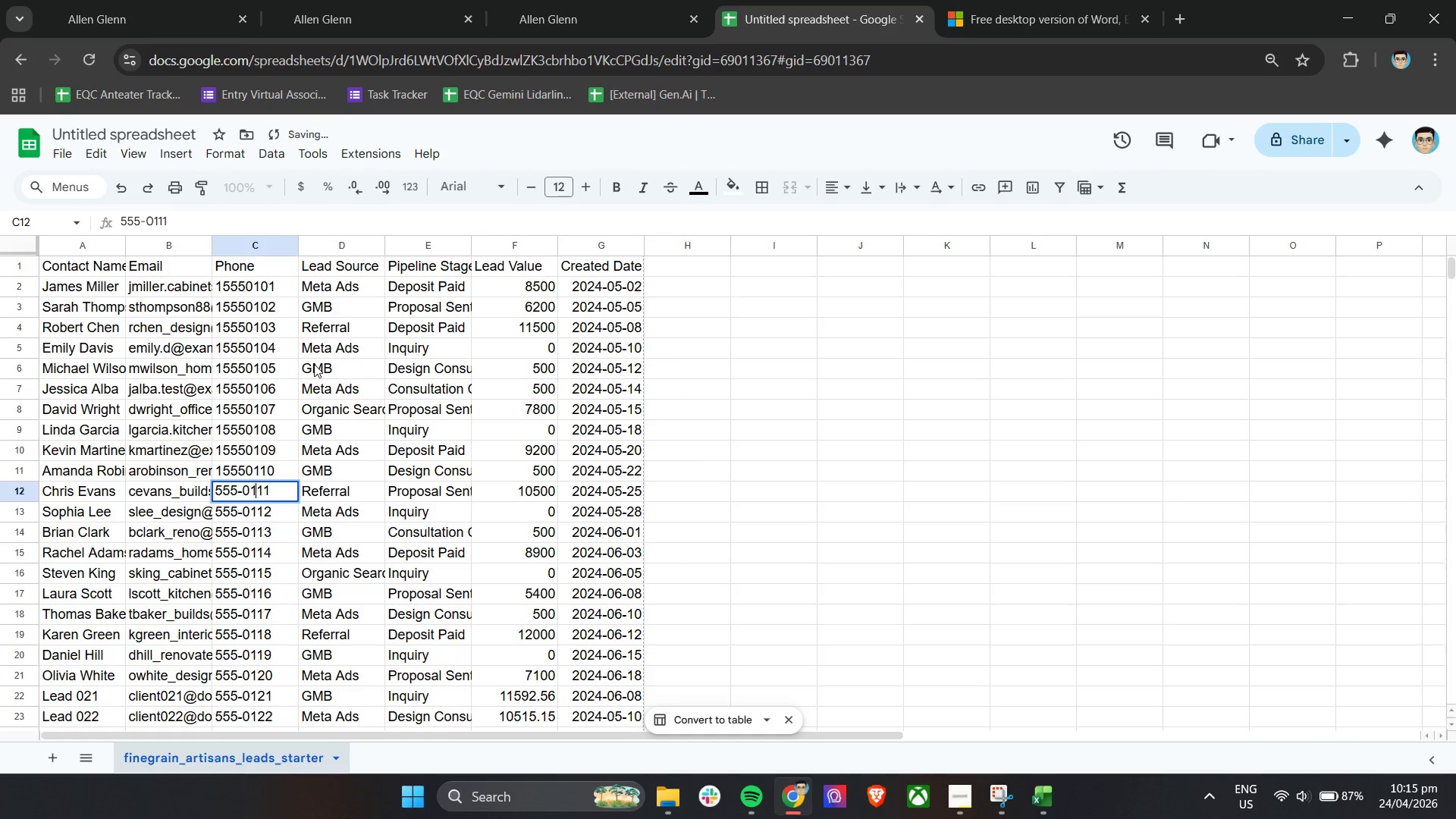 
key(ArrowLeft)
 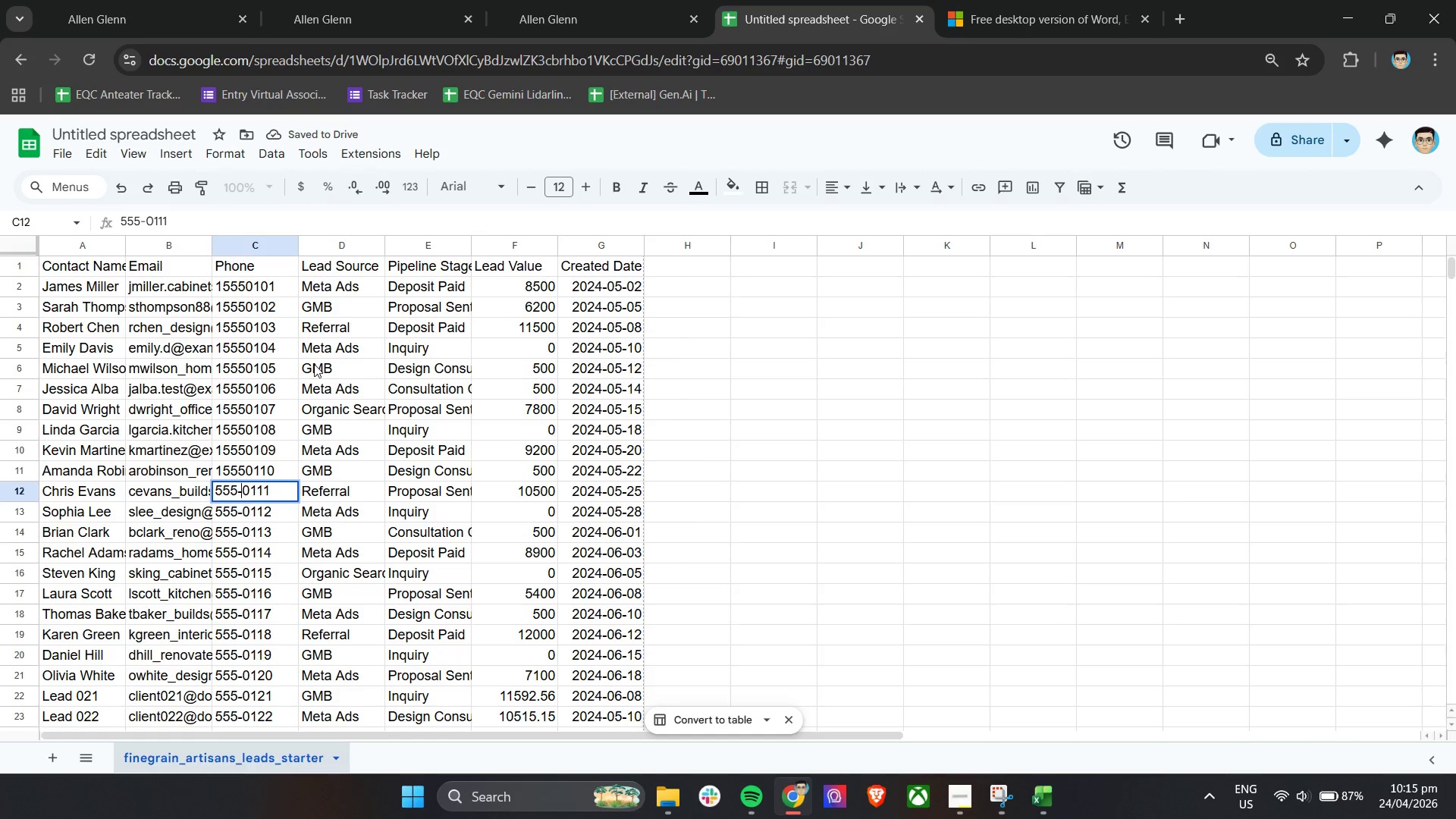 
key(ArrowLeft)
 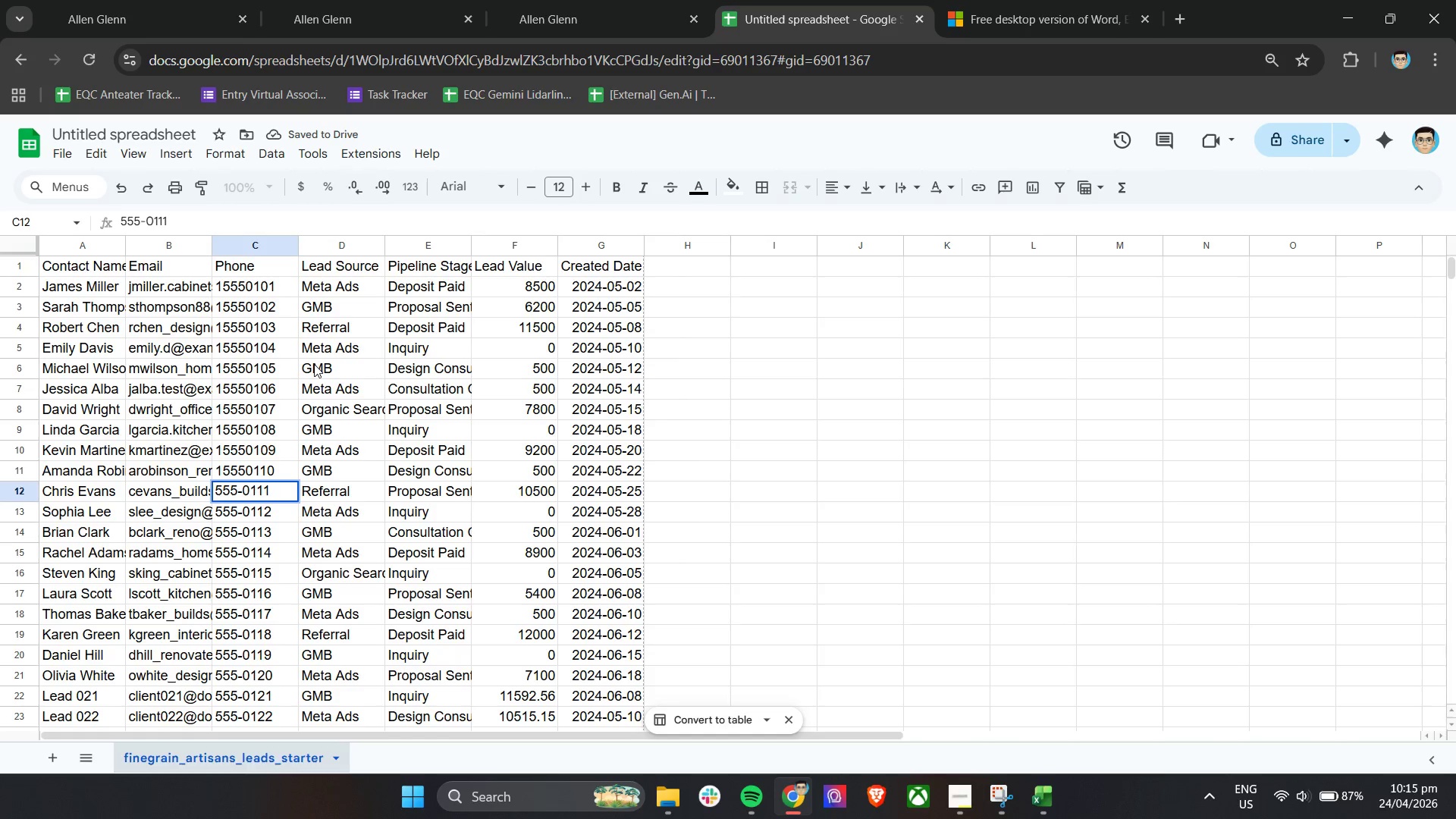 
key(Backspace)
 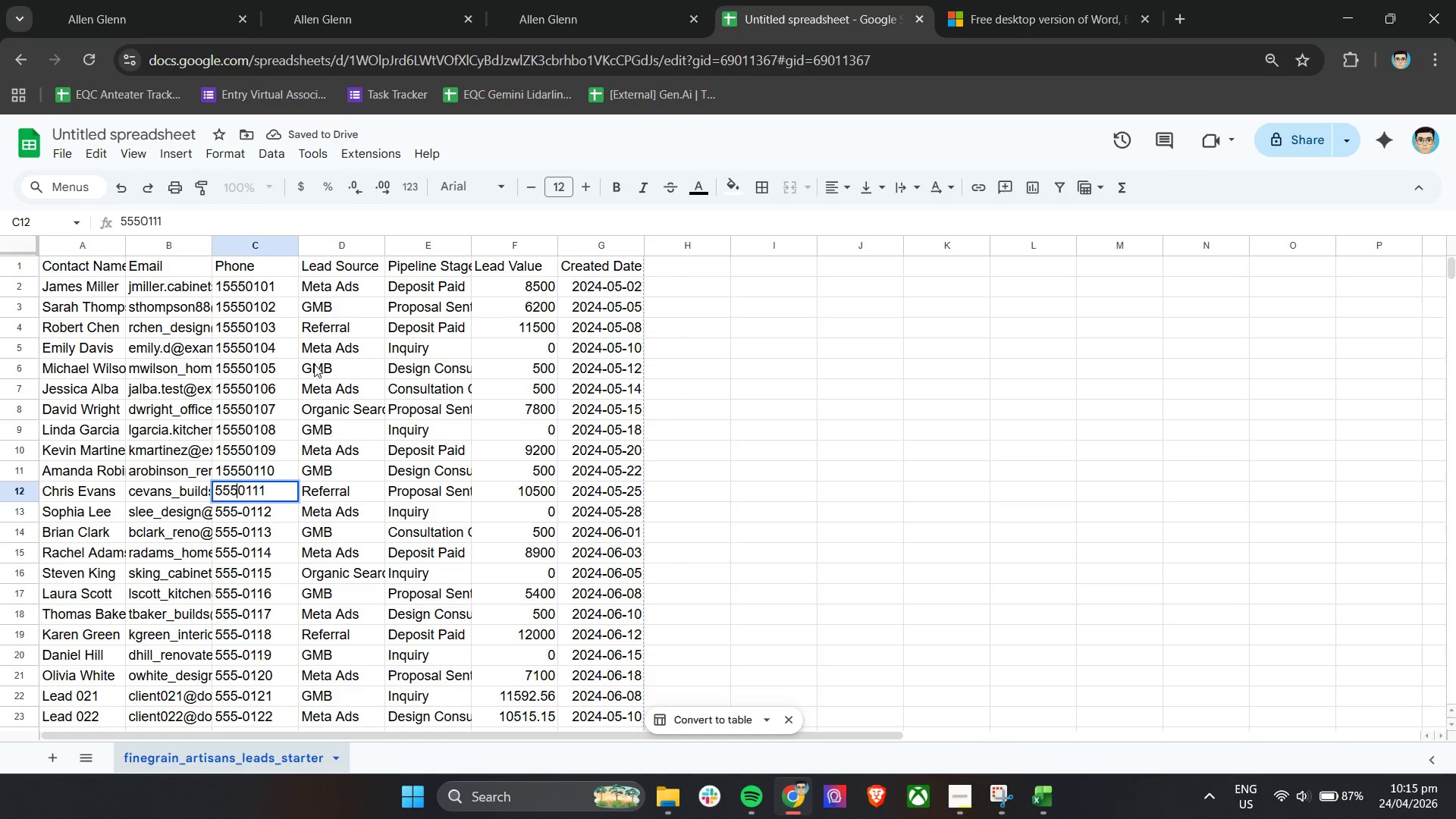 
key(ArrowUp)
 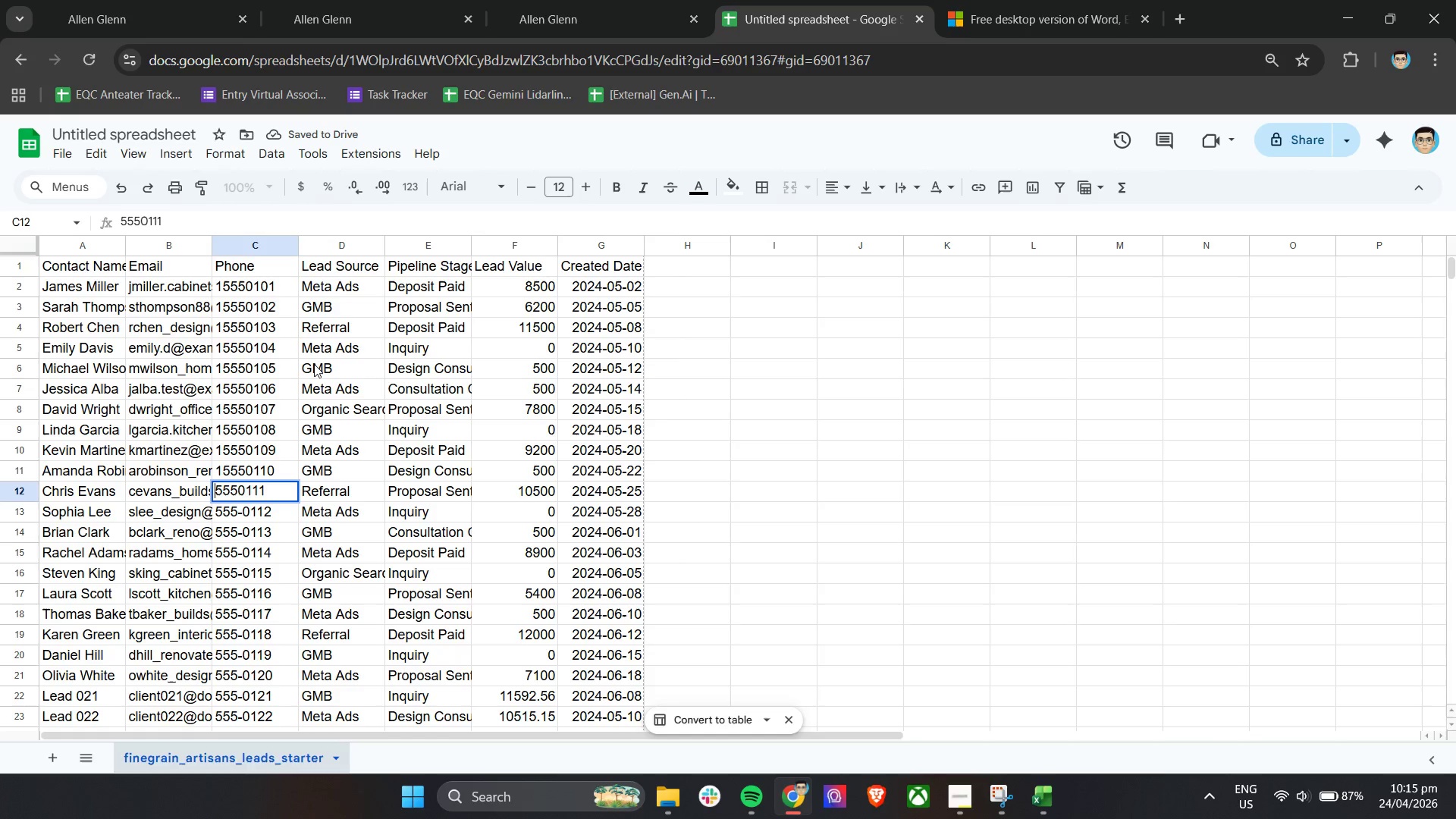 
key(1)
 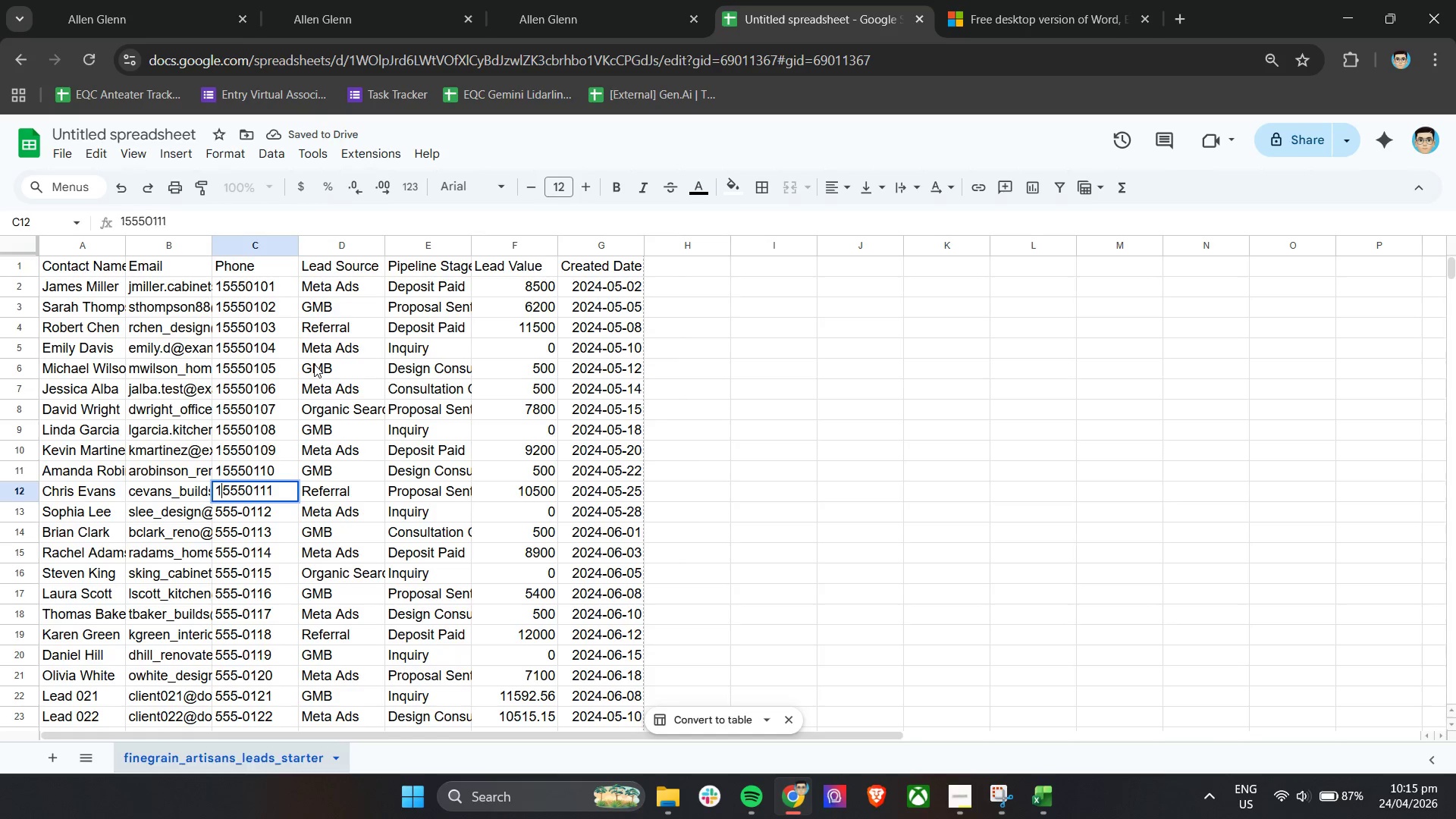 
key(Enter)
 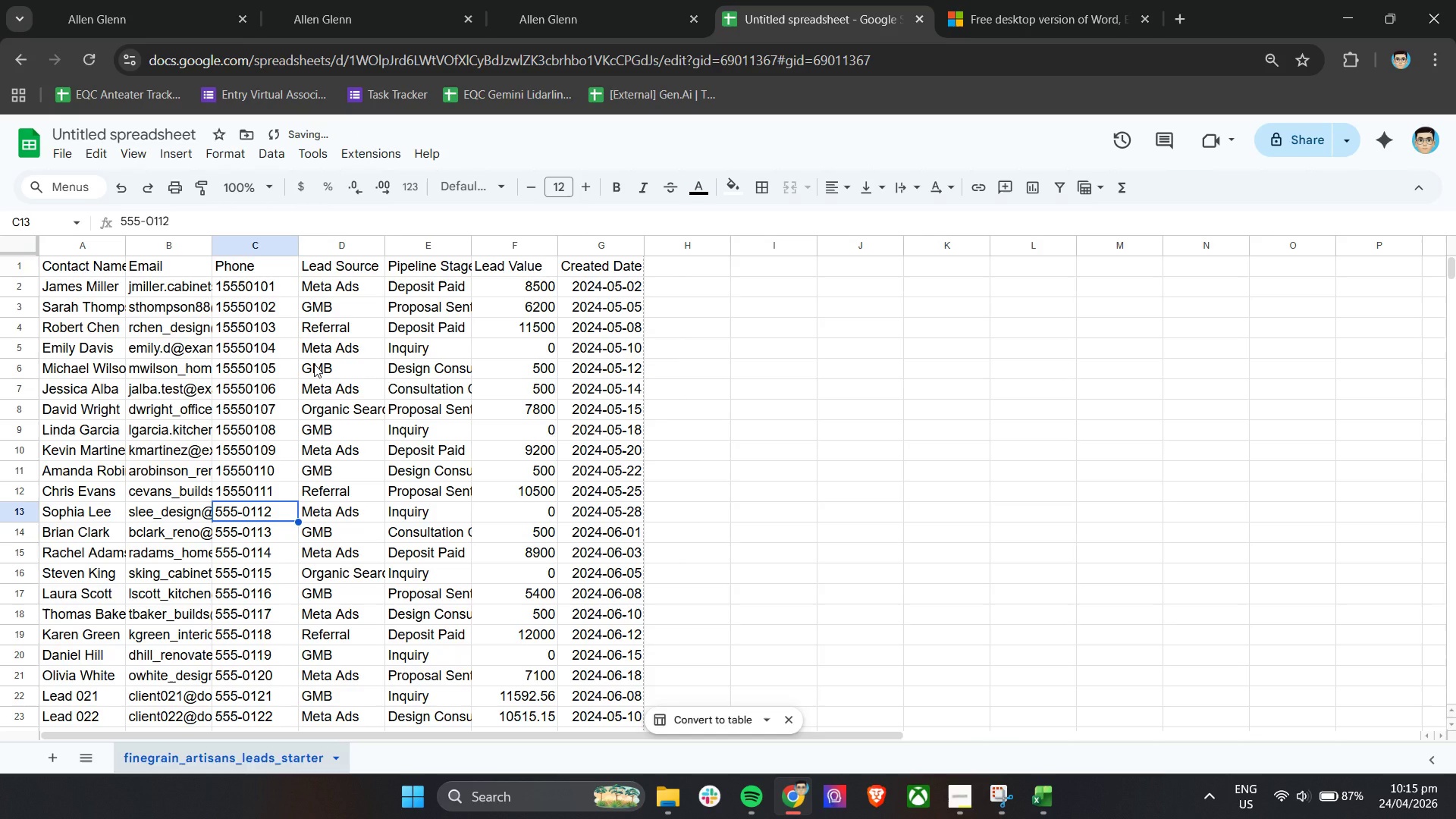 
key(Enter)
 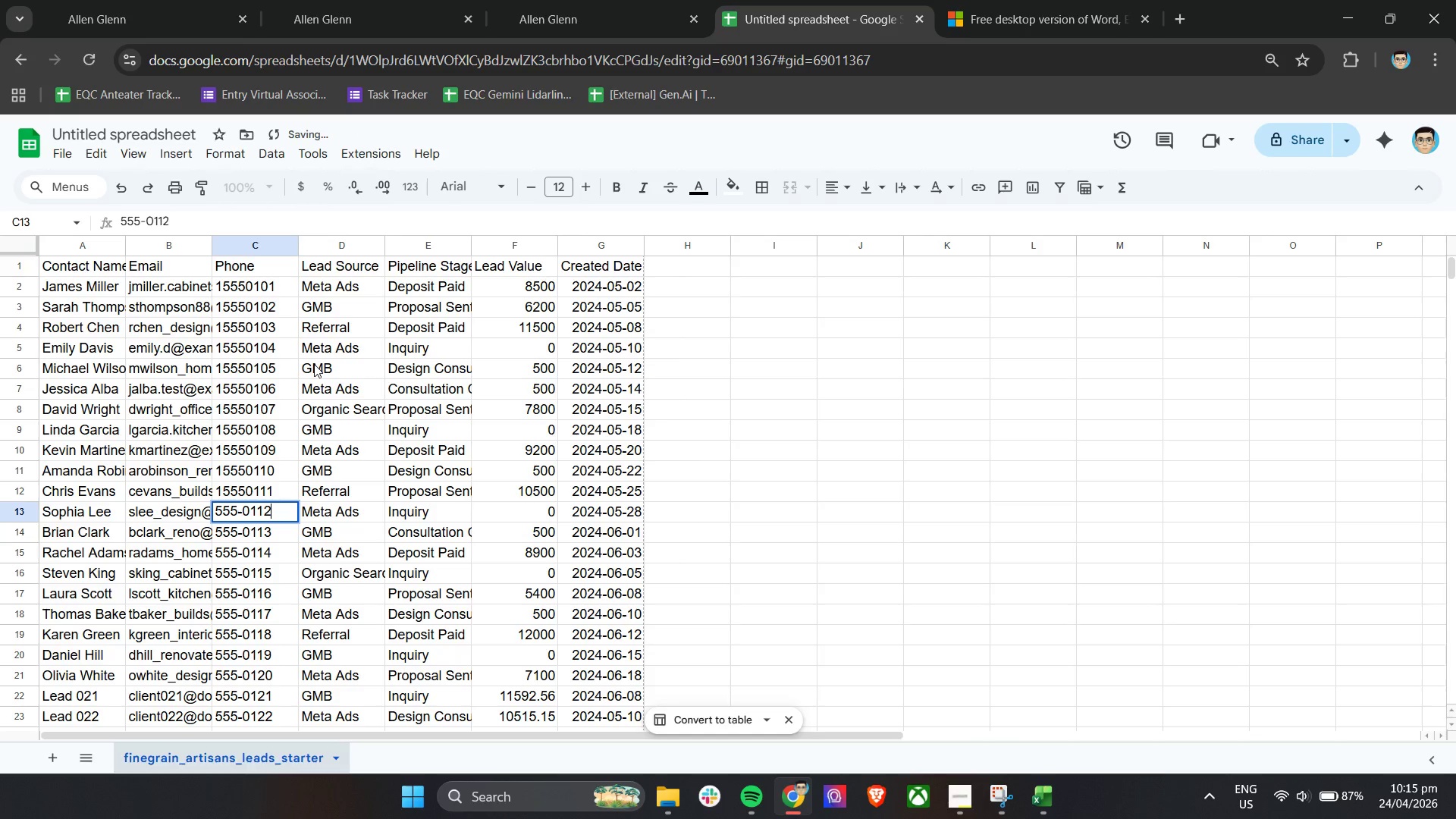 
key(ArrowLeft)
 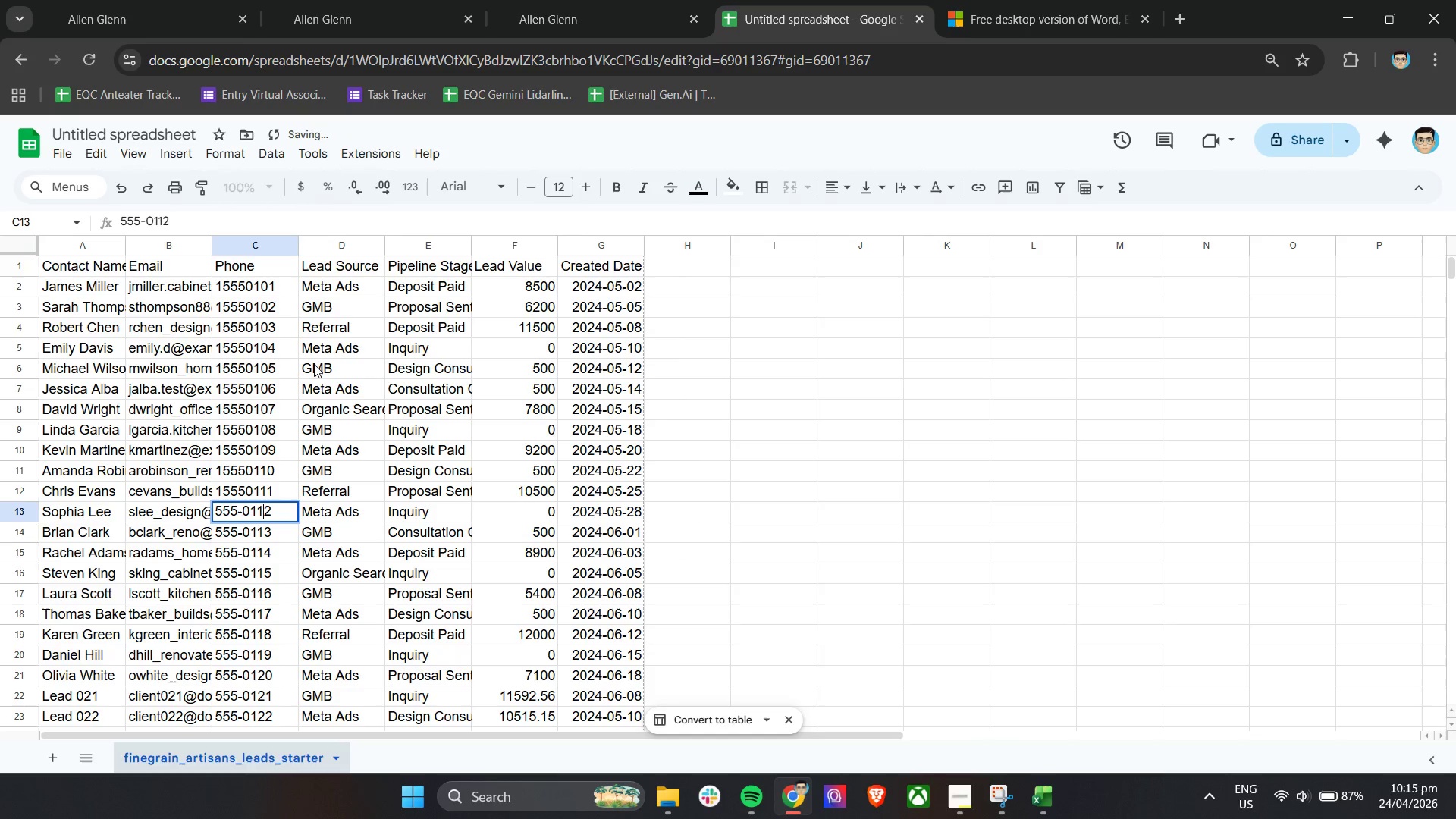 
key(ArrowLeft)
 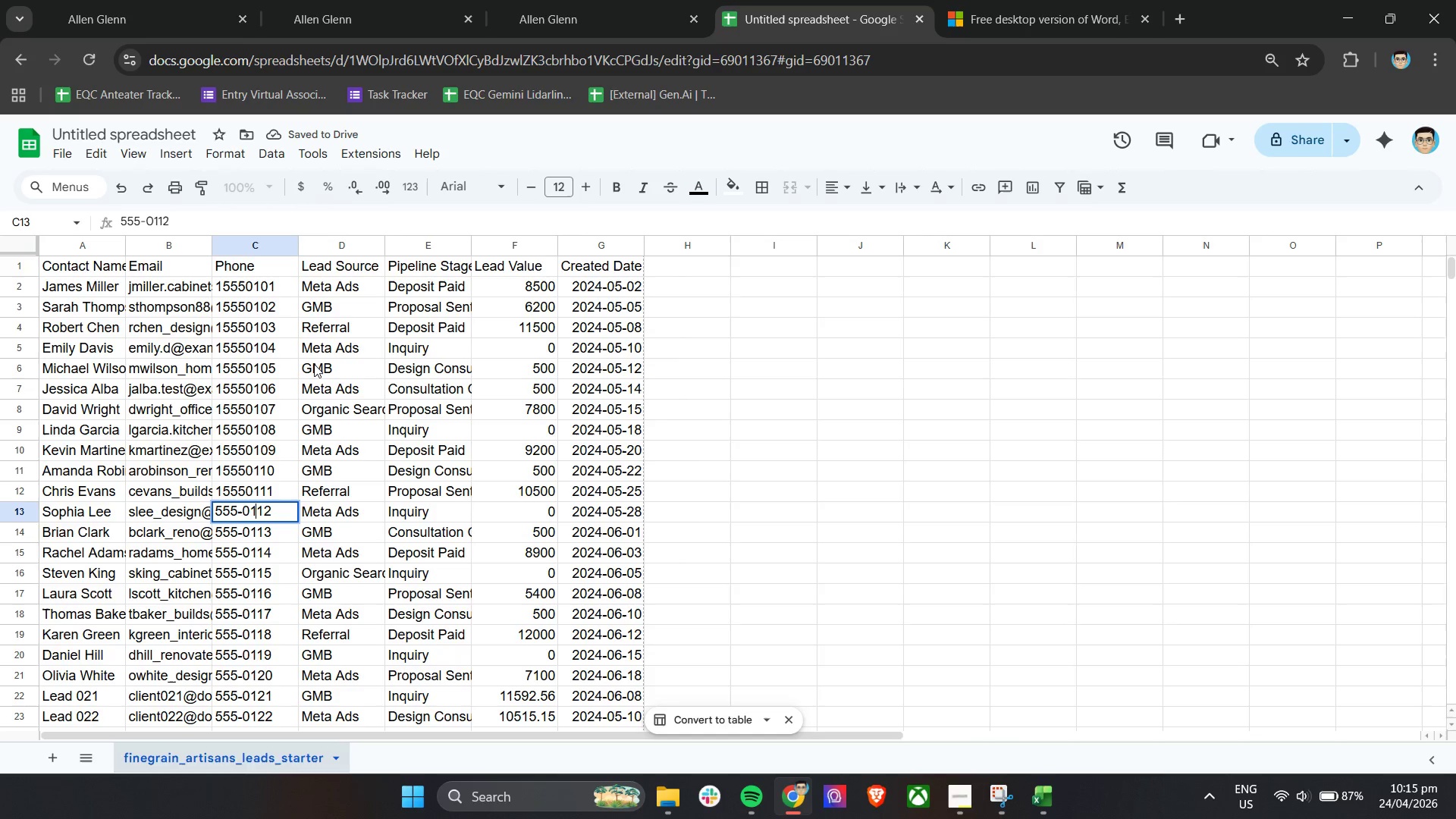 
key(ArrowLeft)
 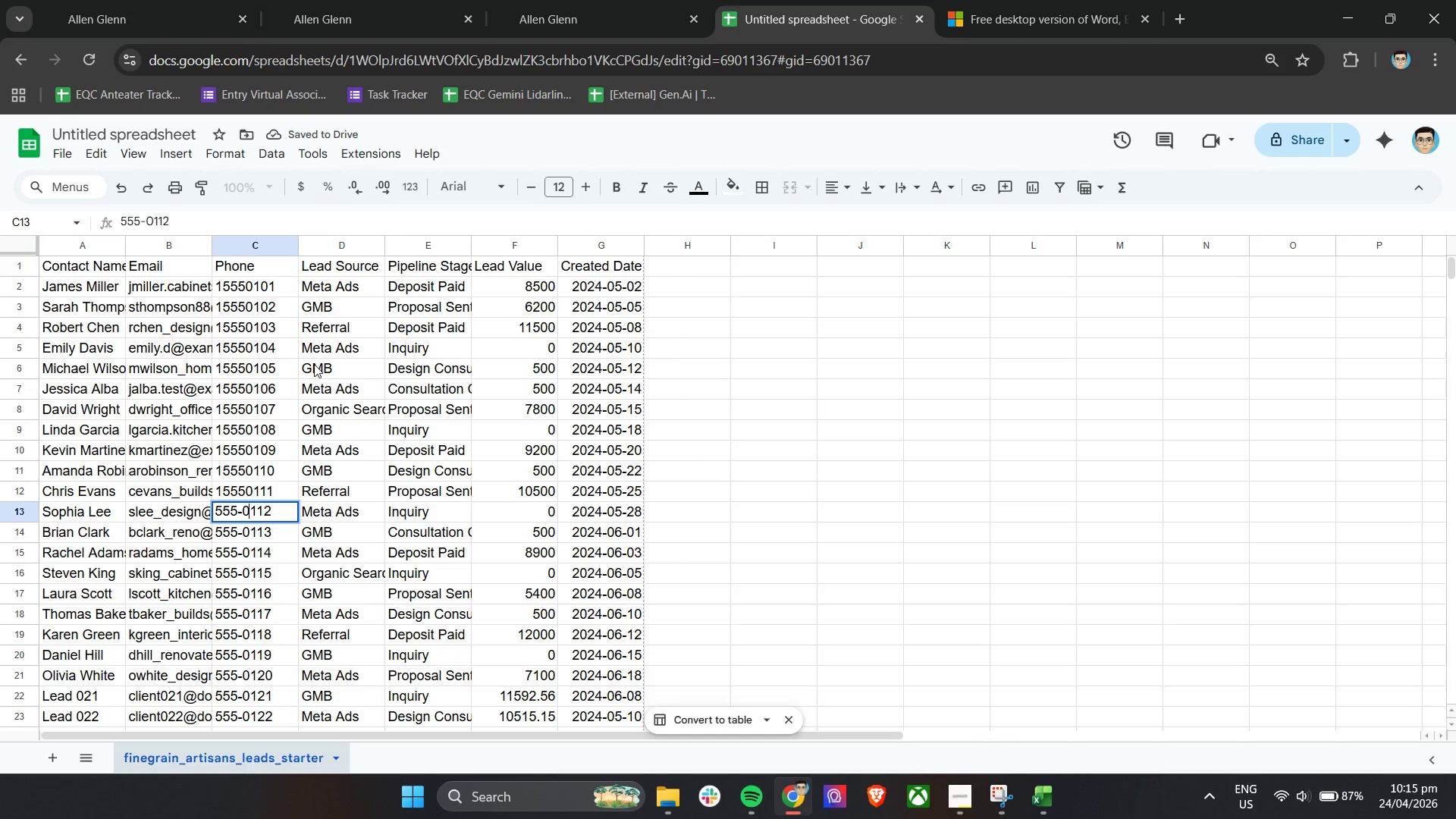 
key(ArrowLeft)
 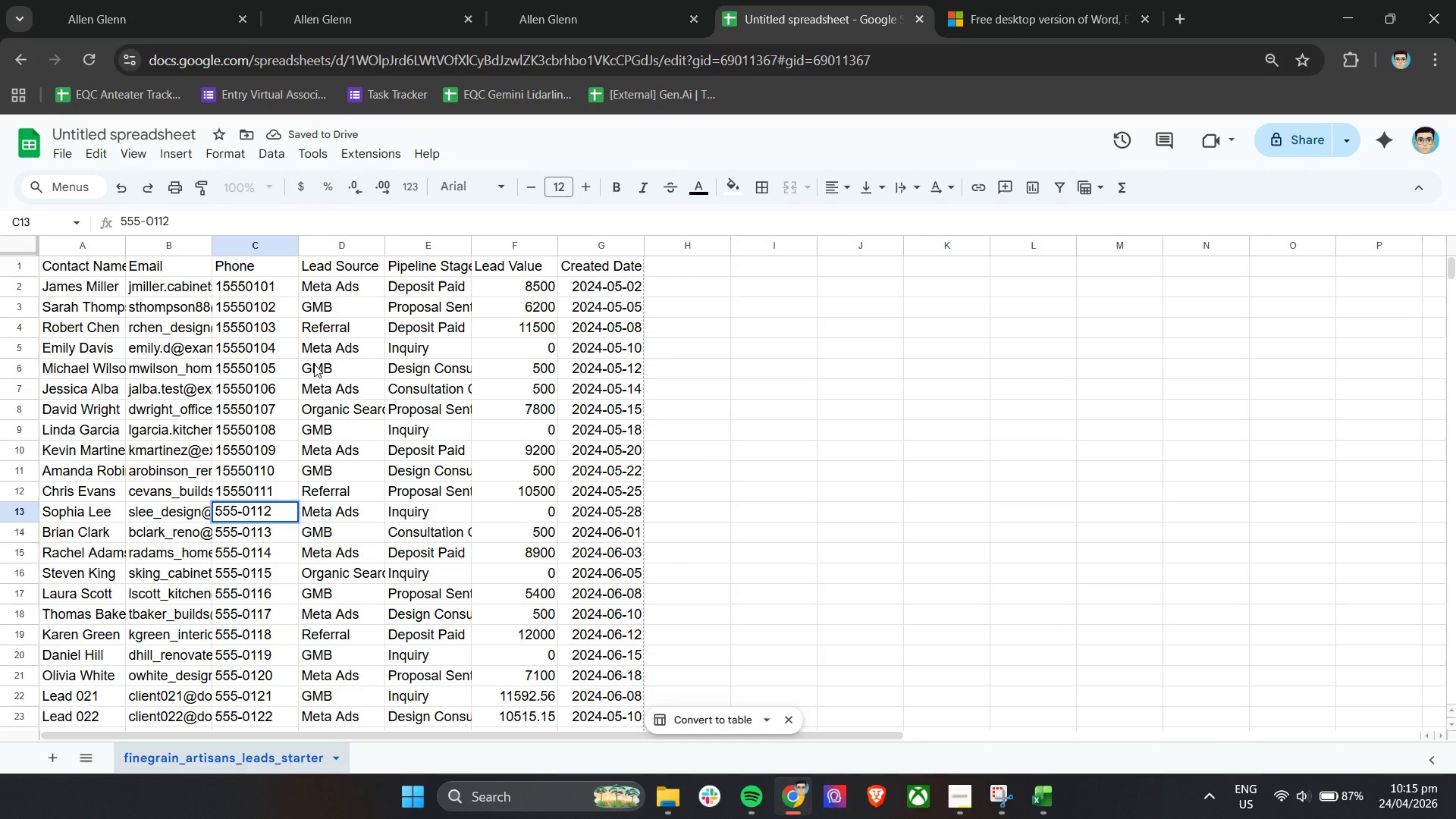 
key(Backspace)
 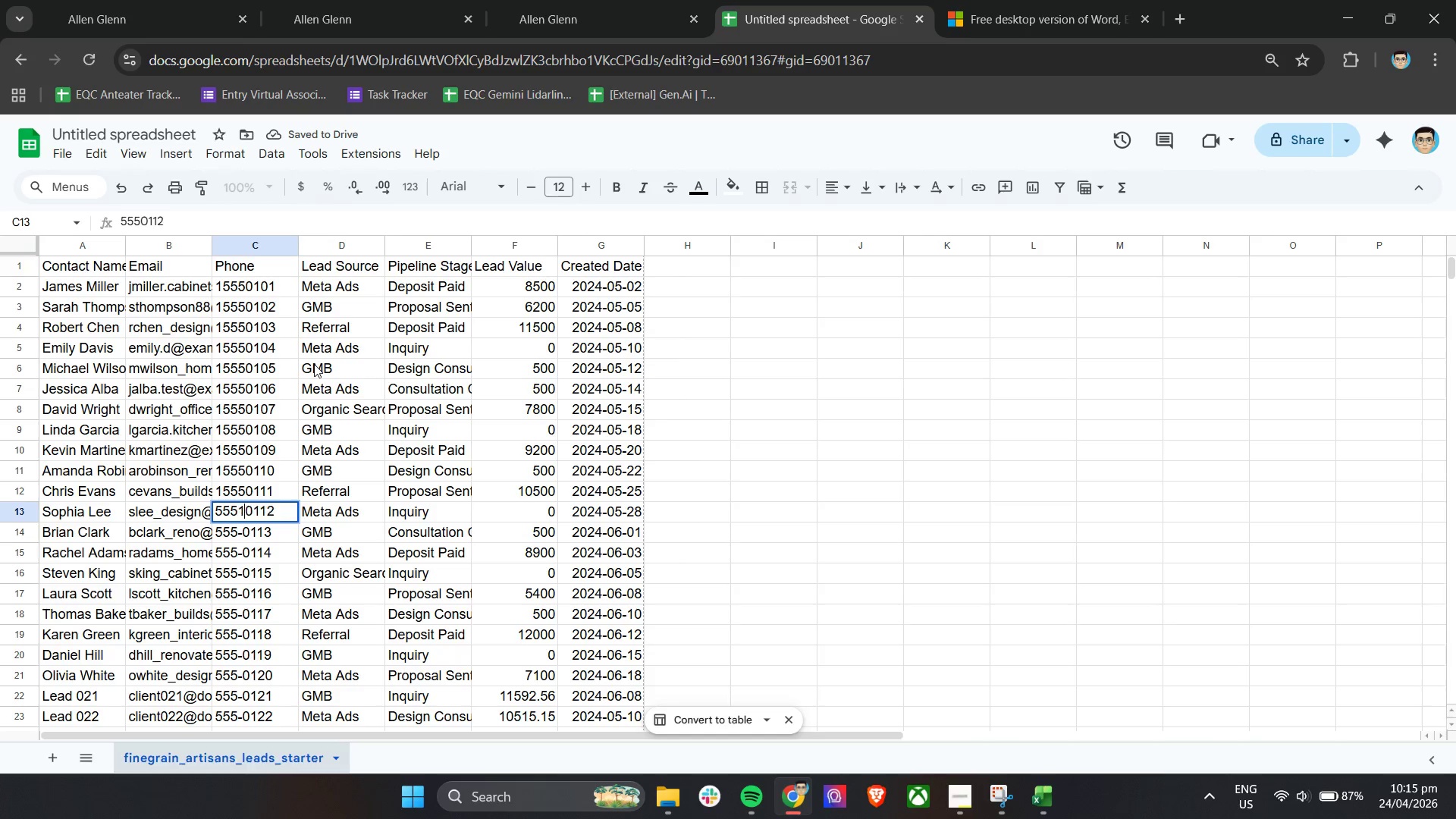 
key(1)
 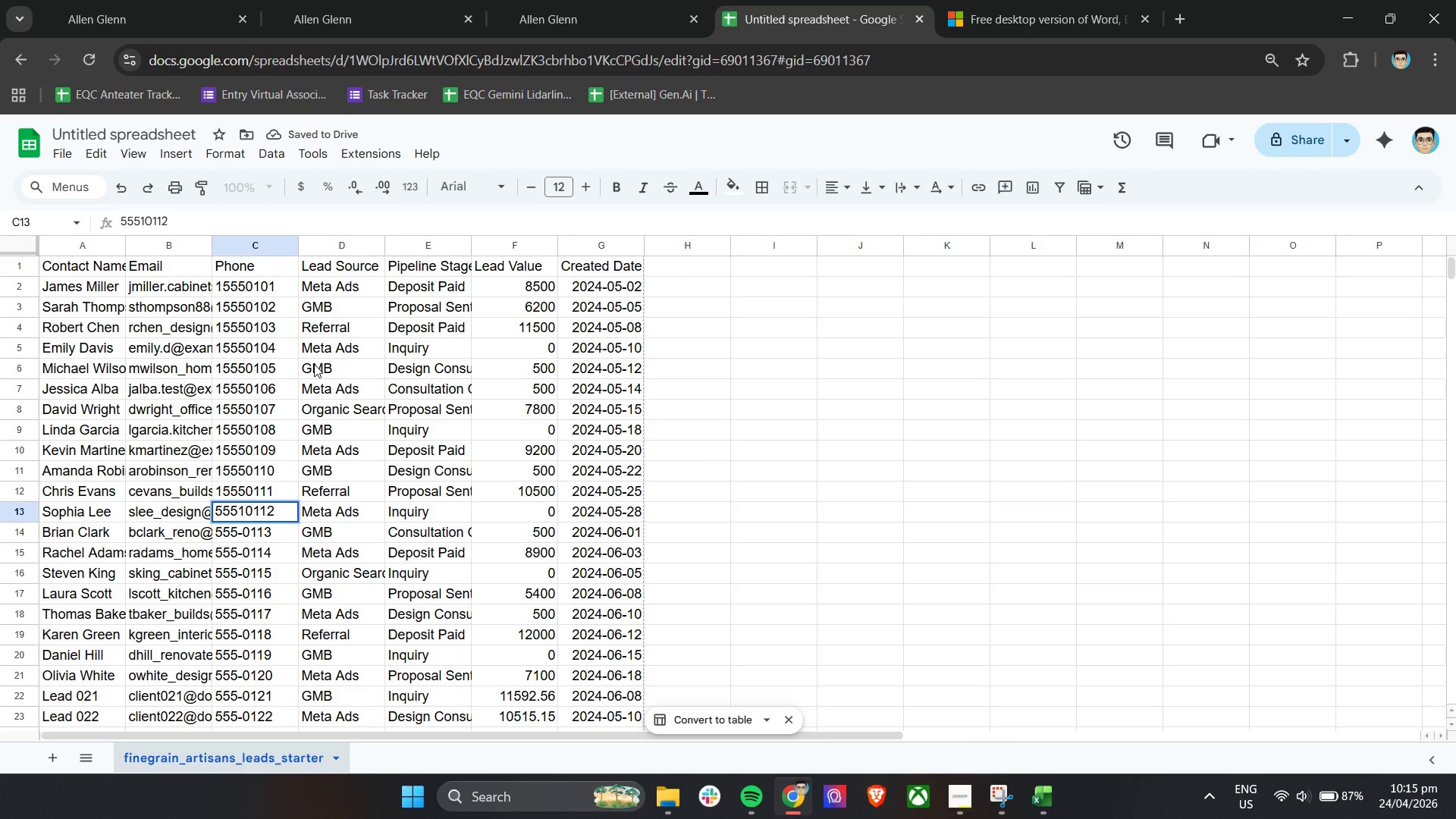 
key(Backspace)
 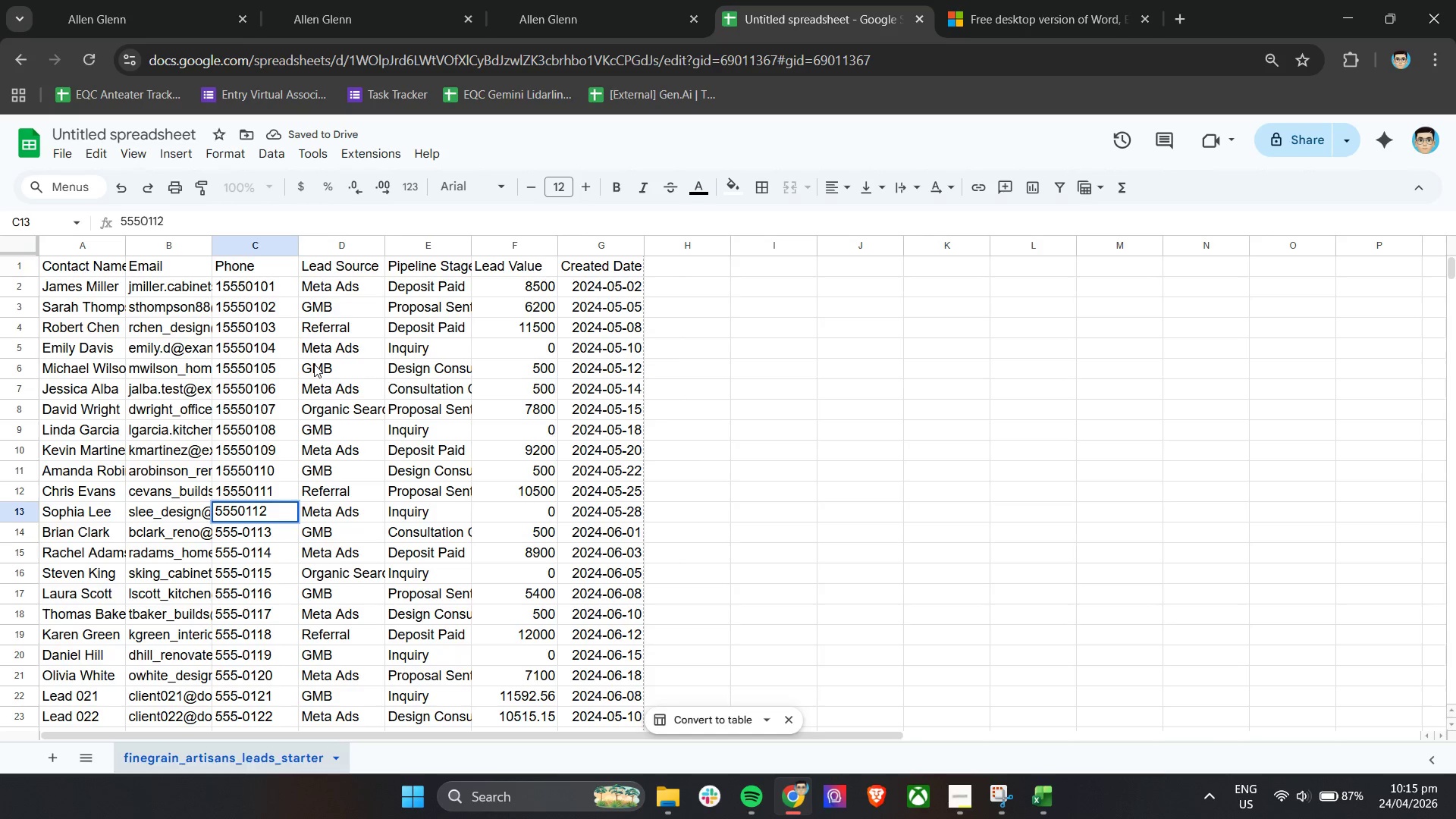 
key(ArrowUp)
 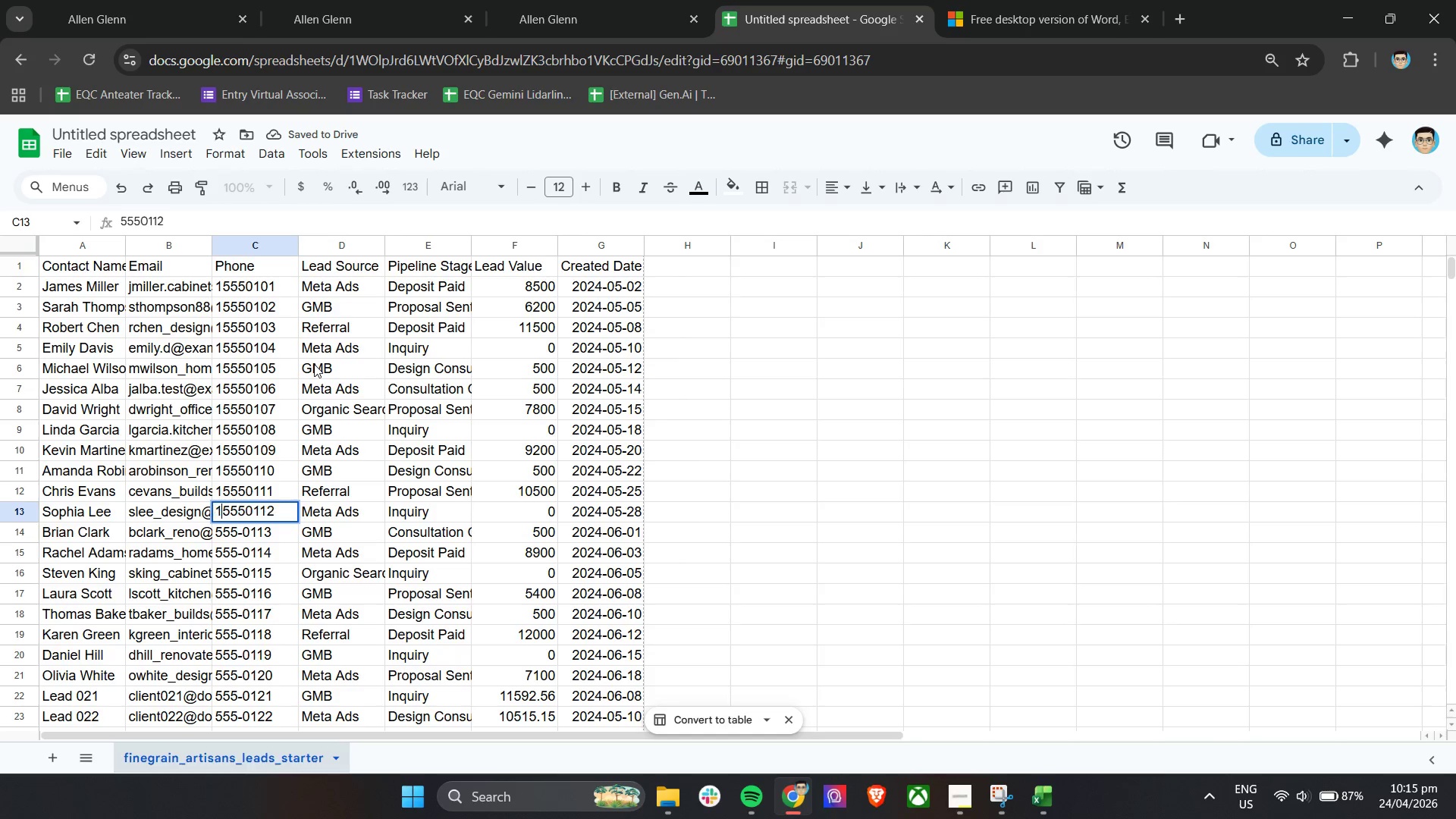 
key(1)
 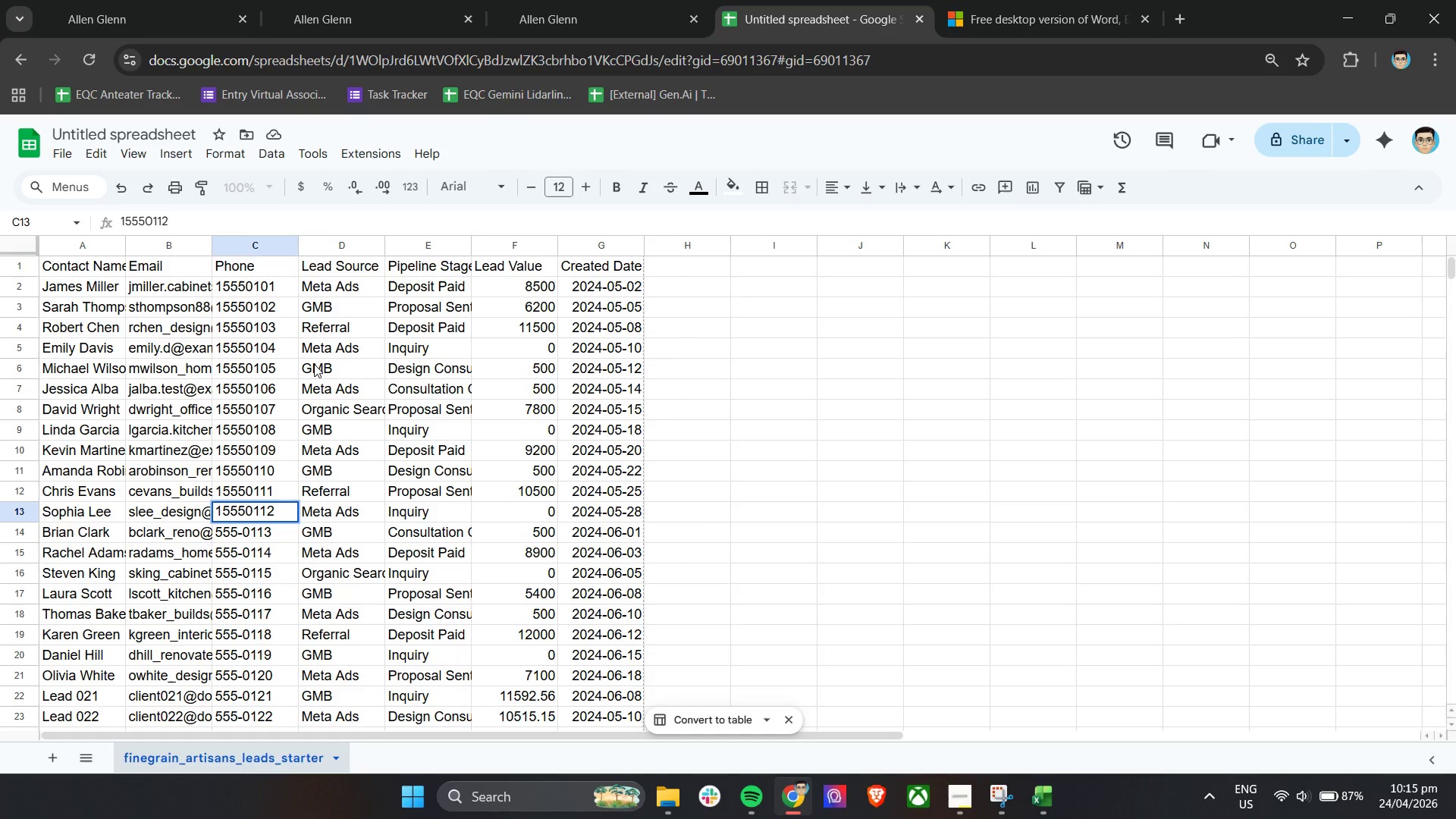 
key(Enter)
 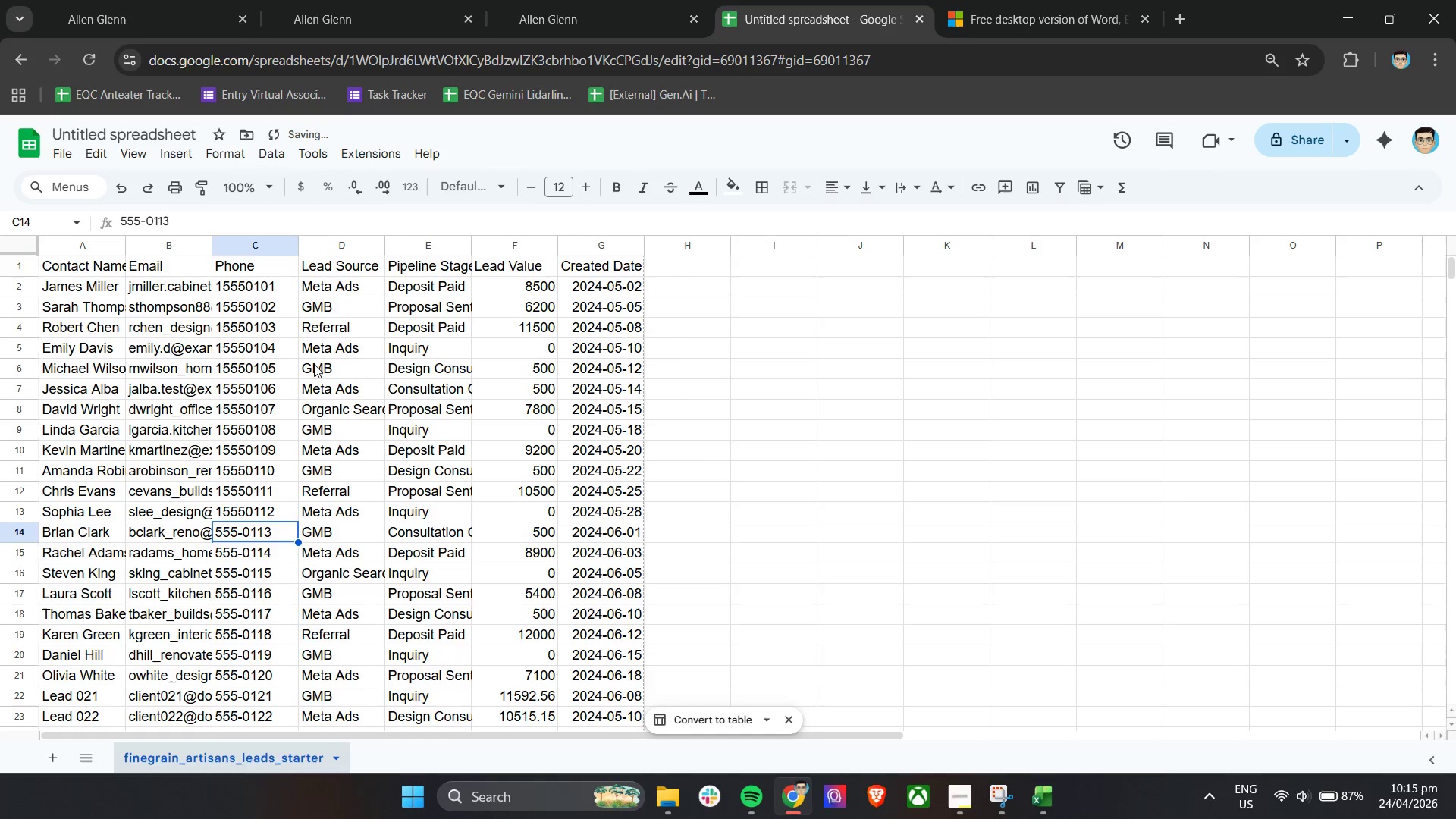 
key(Enter)
 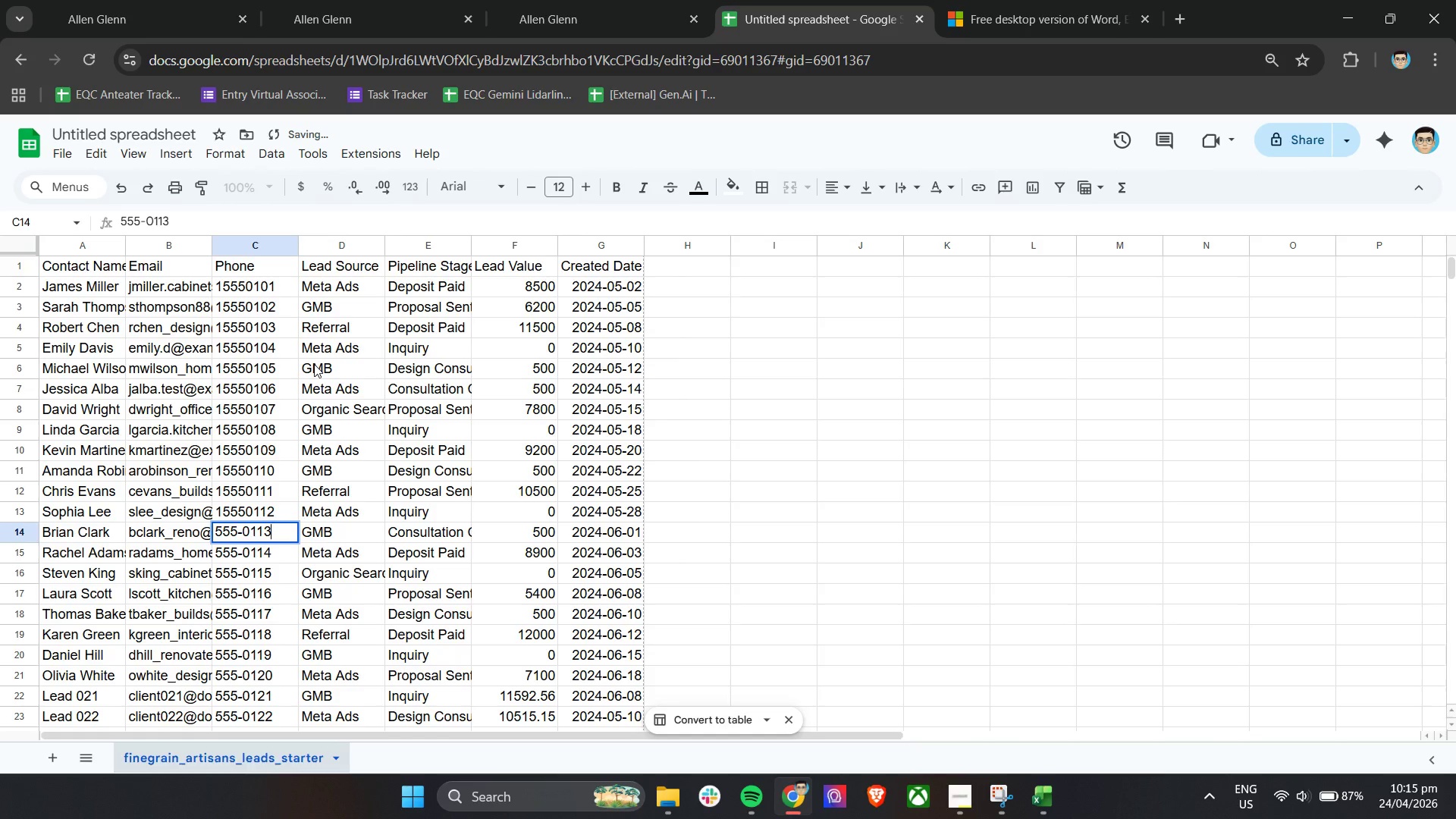 
key(ArrowLeft)
 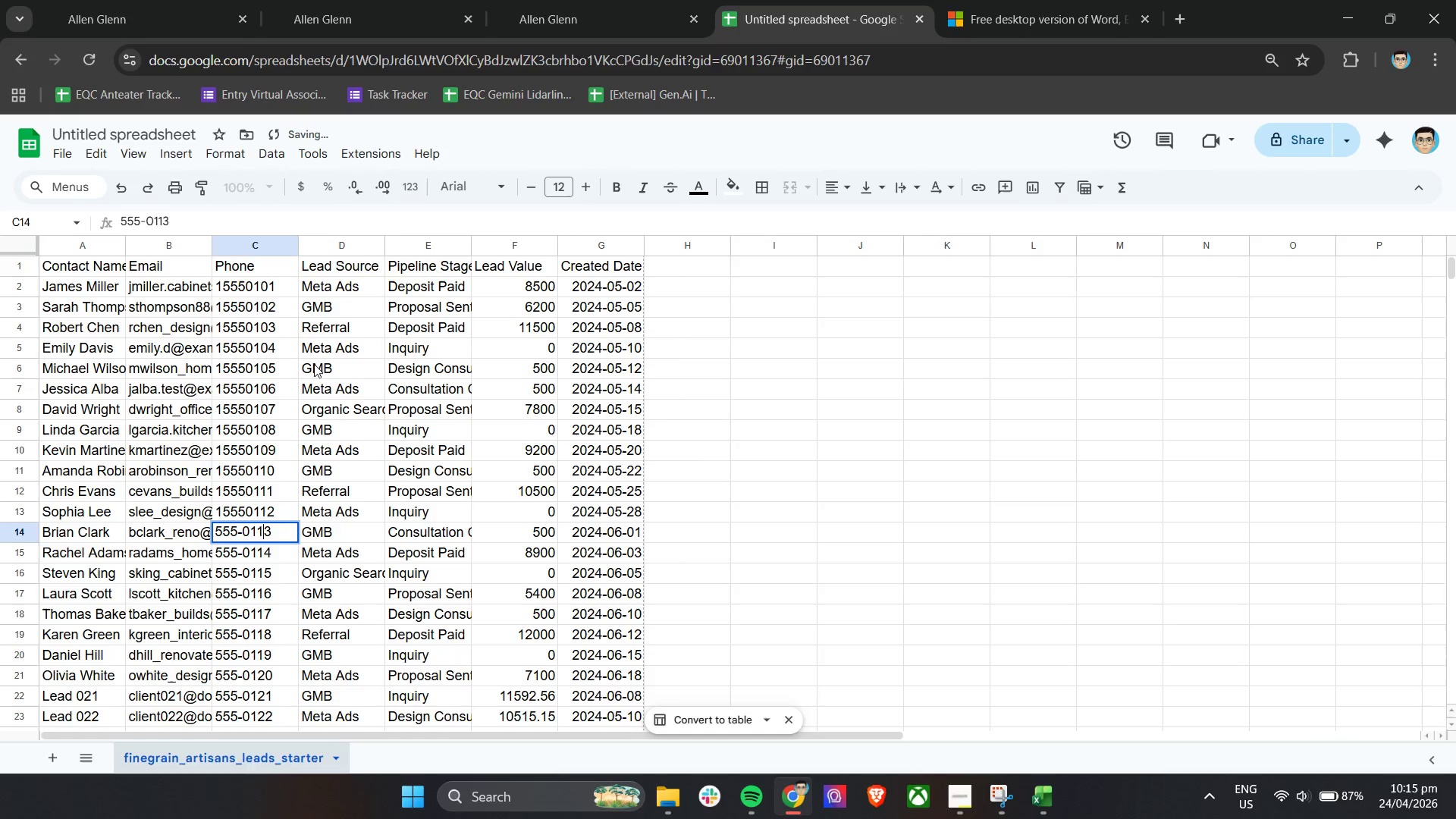 
key(ArrowLeft)
 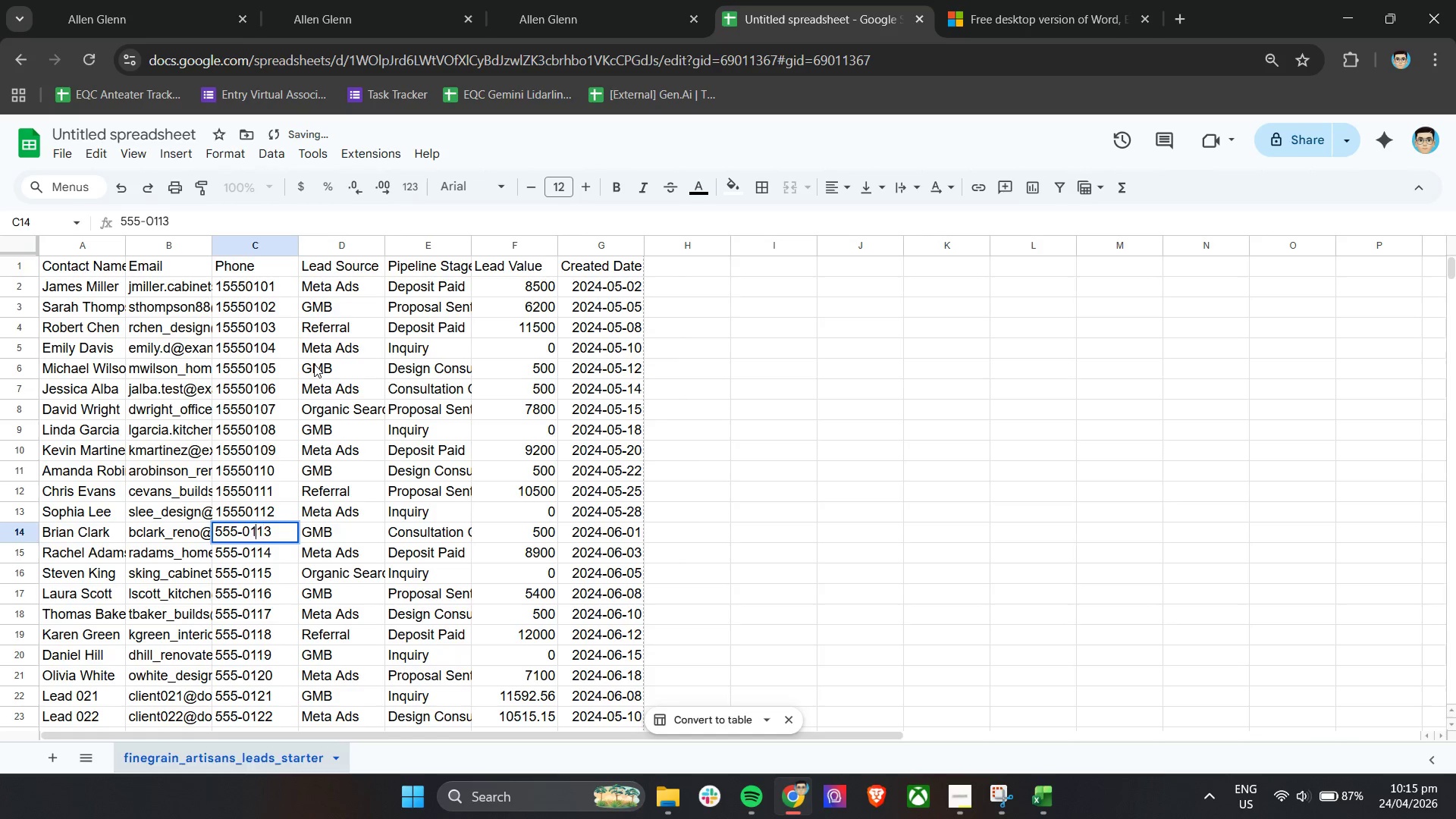 
key(ArrowLeft)
 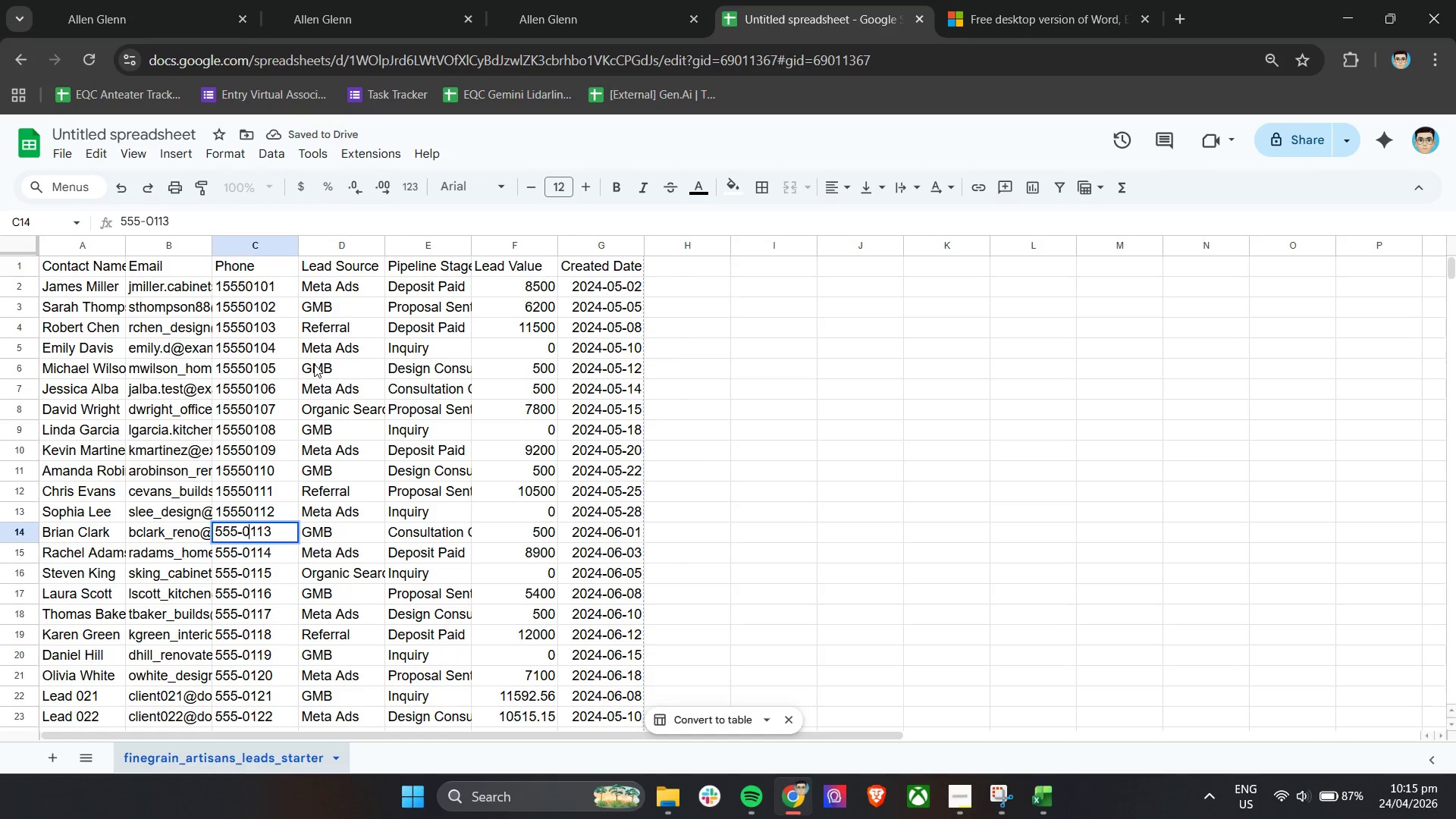 
key(ArrowLeft)
 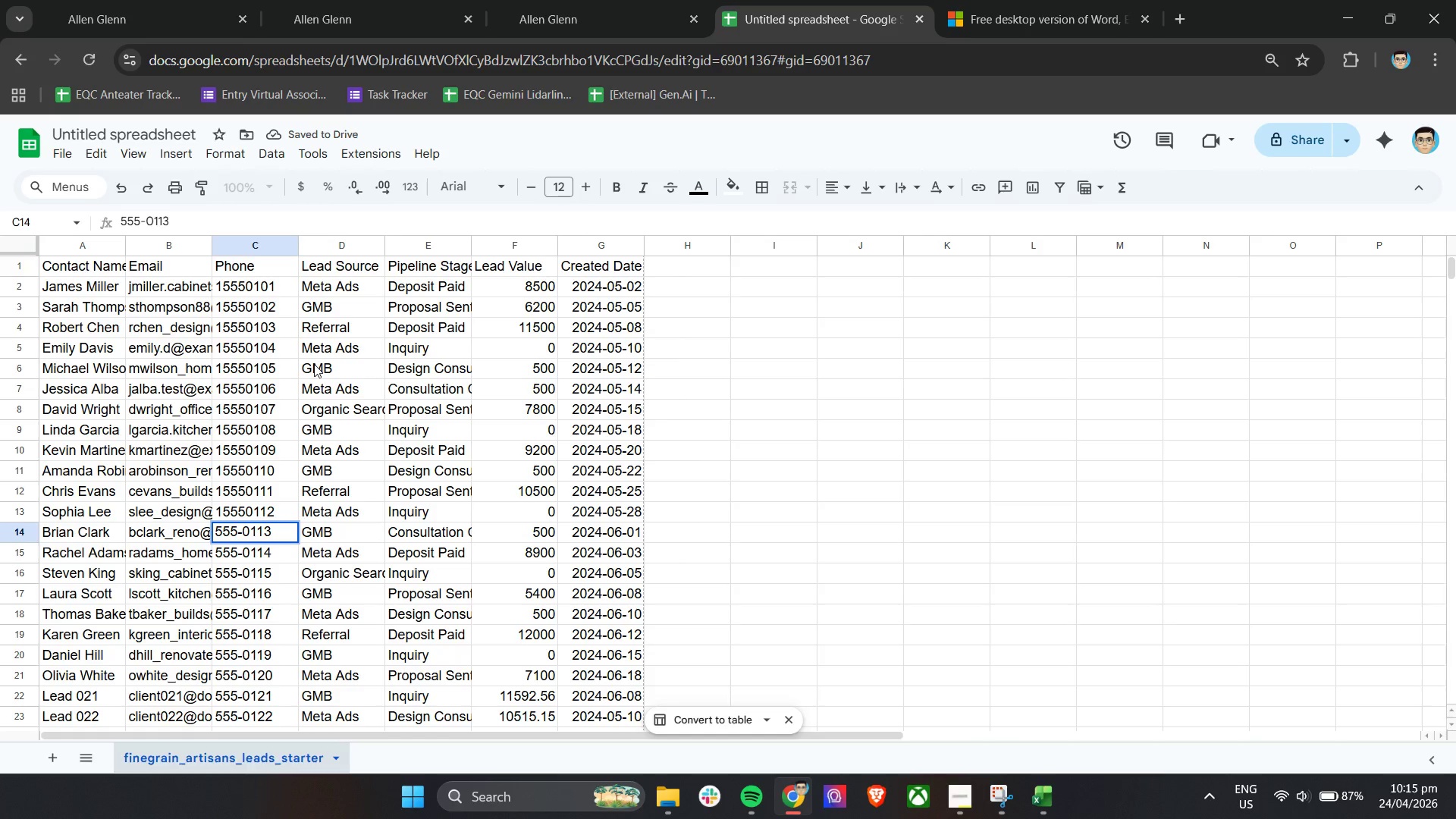 
key(Backspace)
 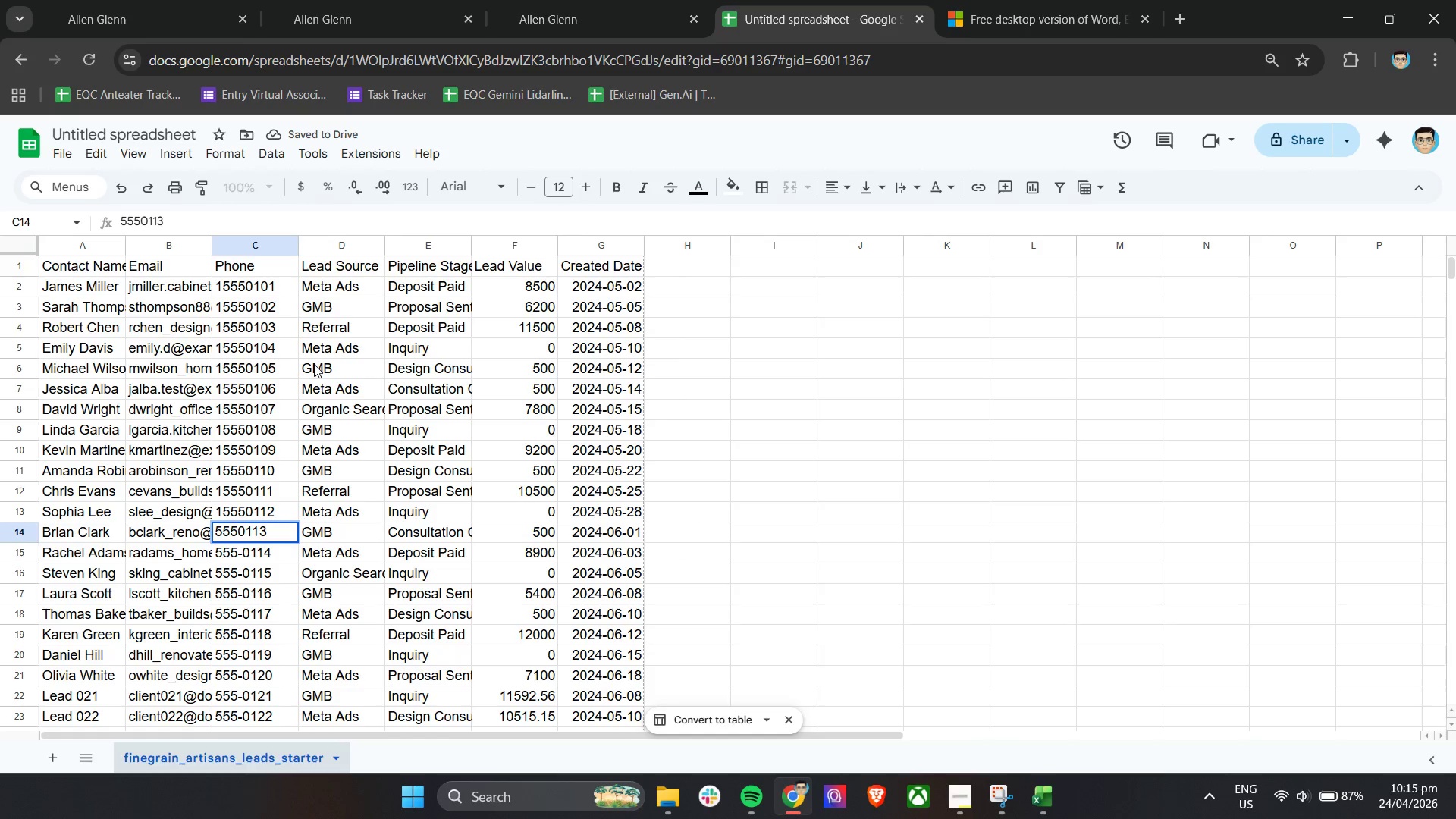 
key(Shift+ShiftRight)
 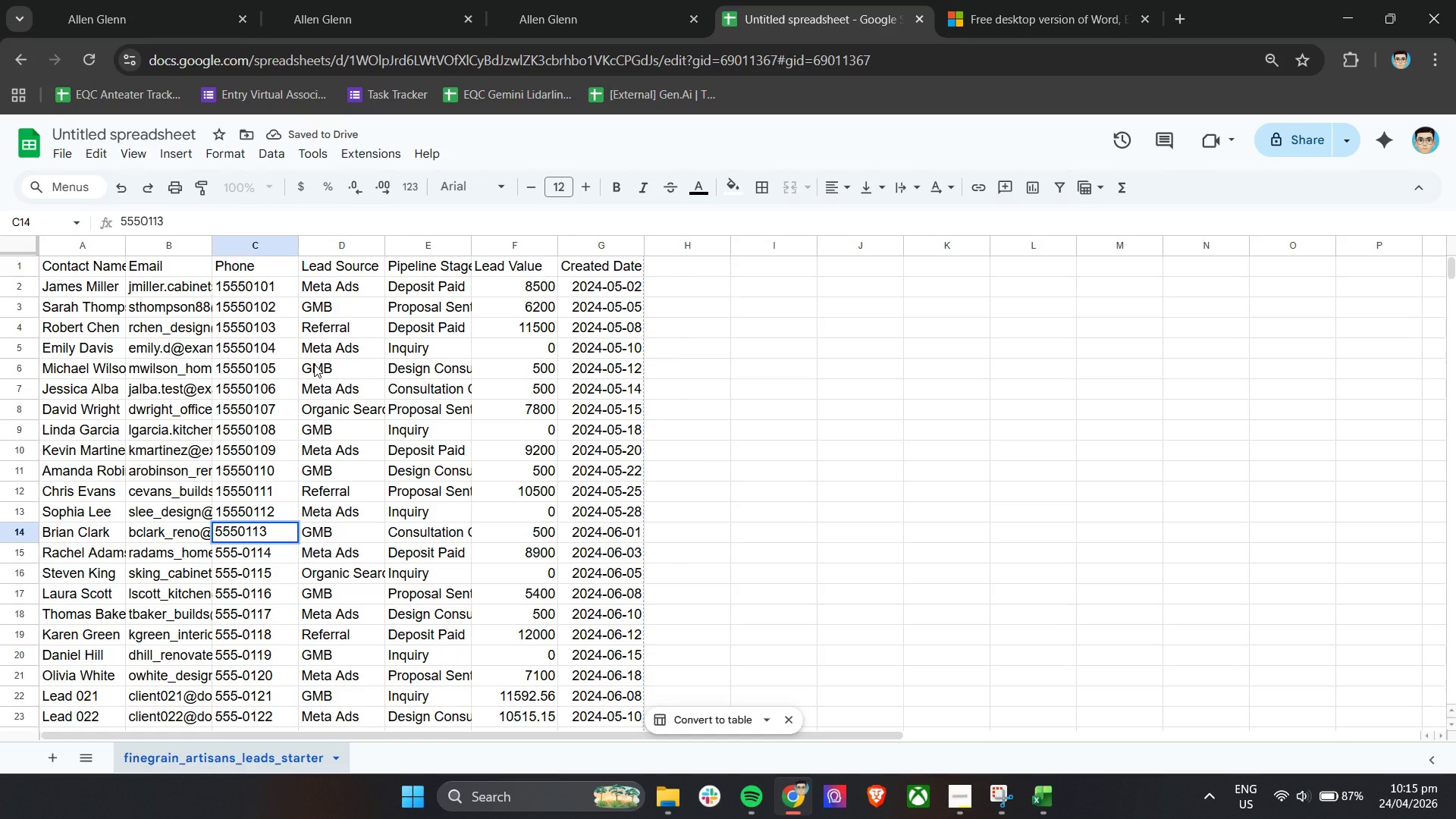 
key(ArrowUp)
 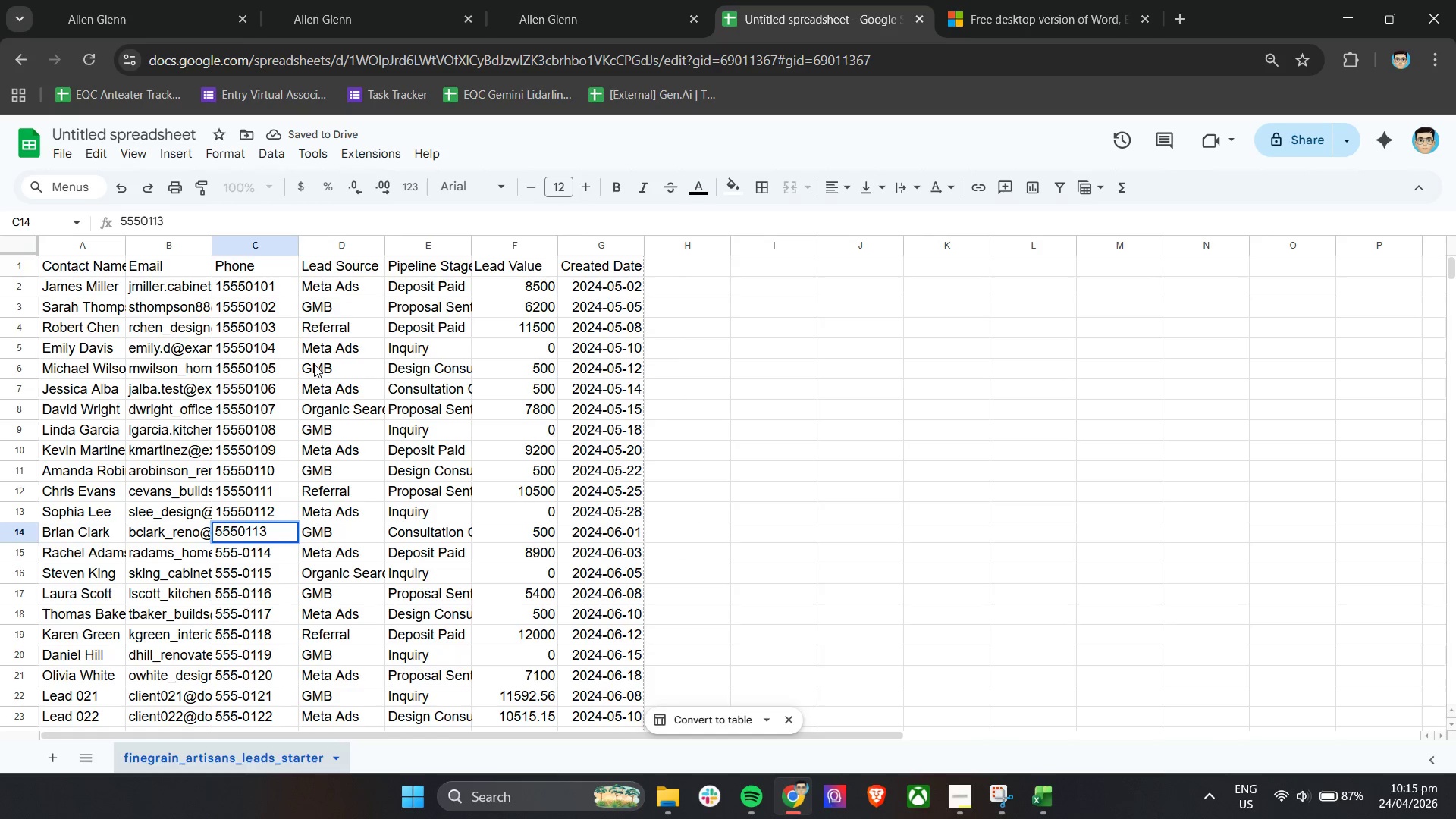 
key(1)
 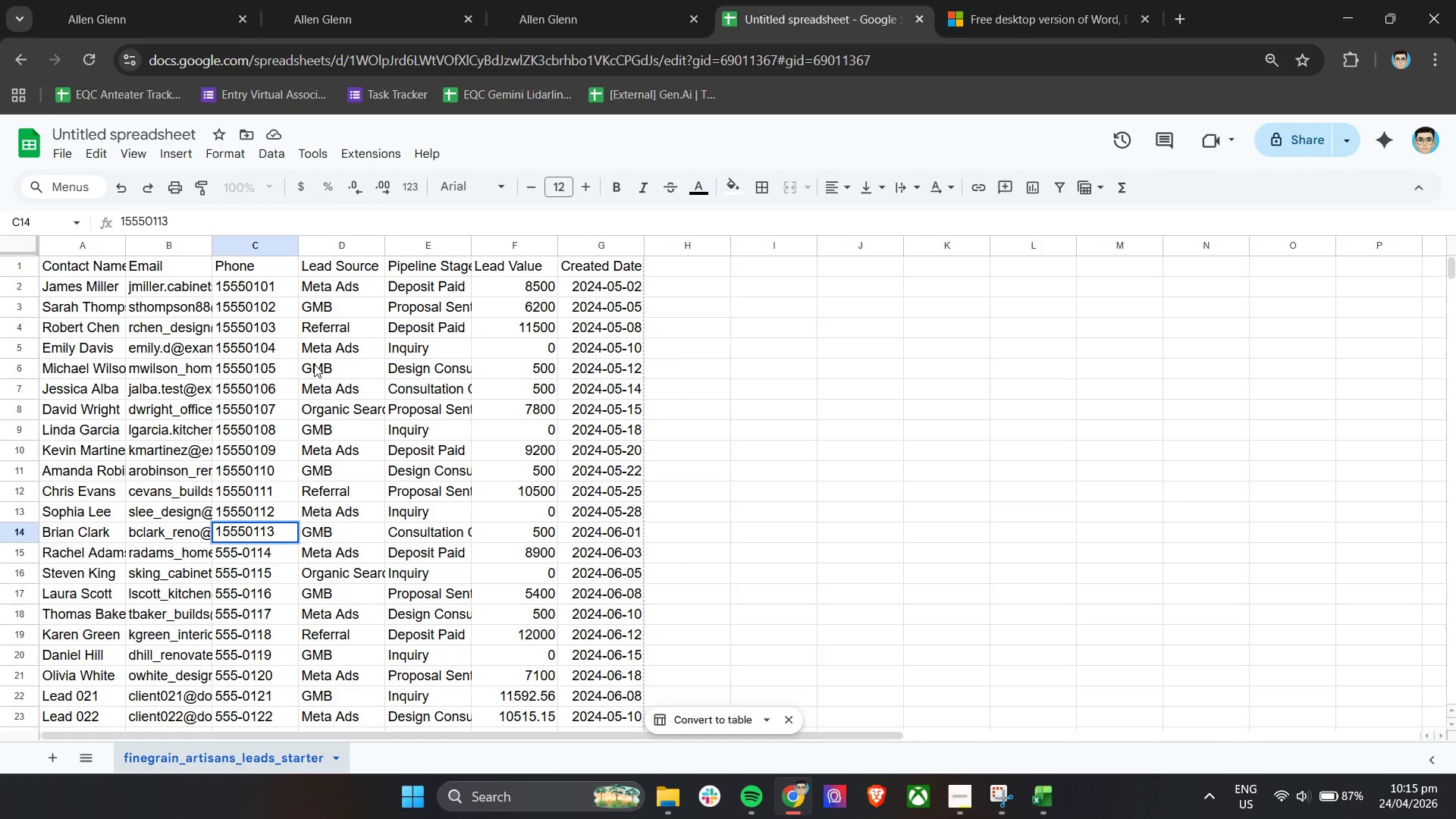 
key(Enter)
 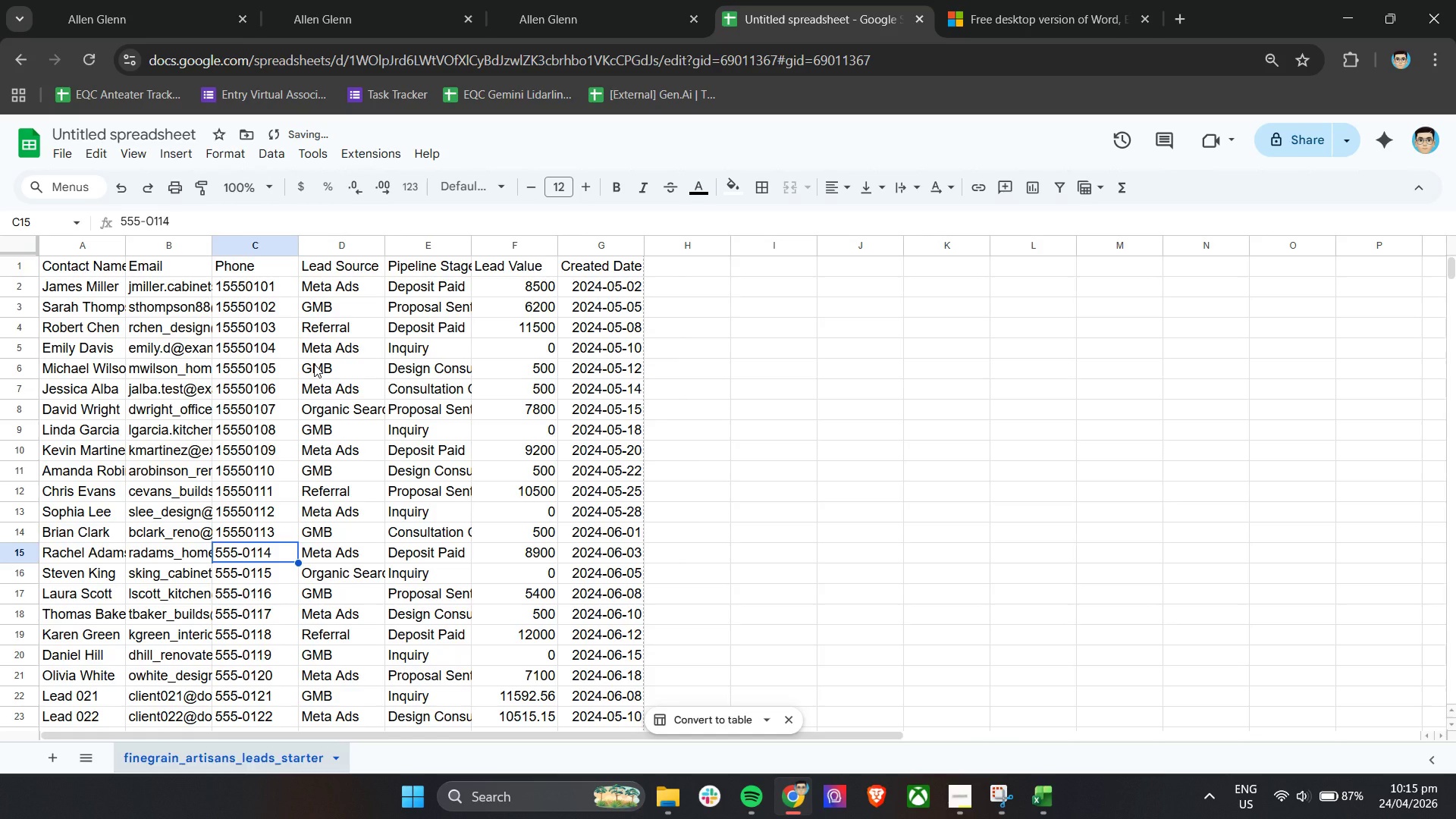 
key(Enter)
 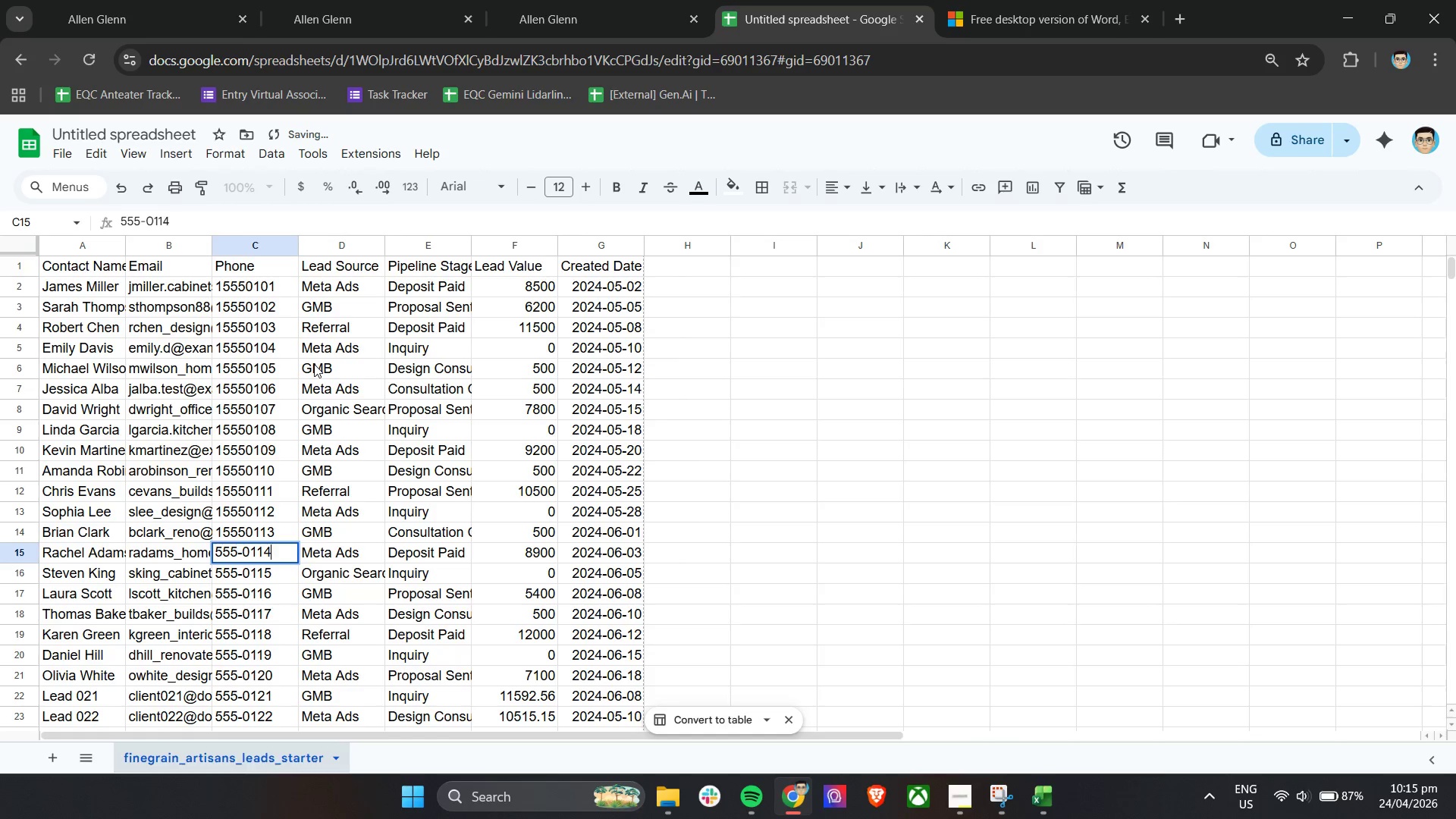 
key(ArrowDown)
 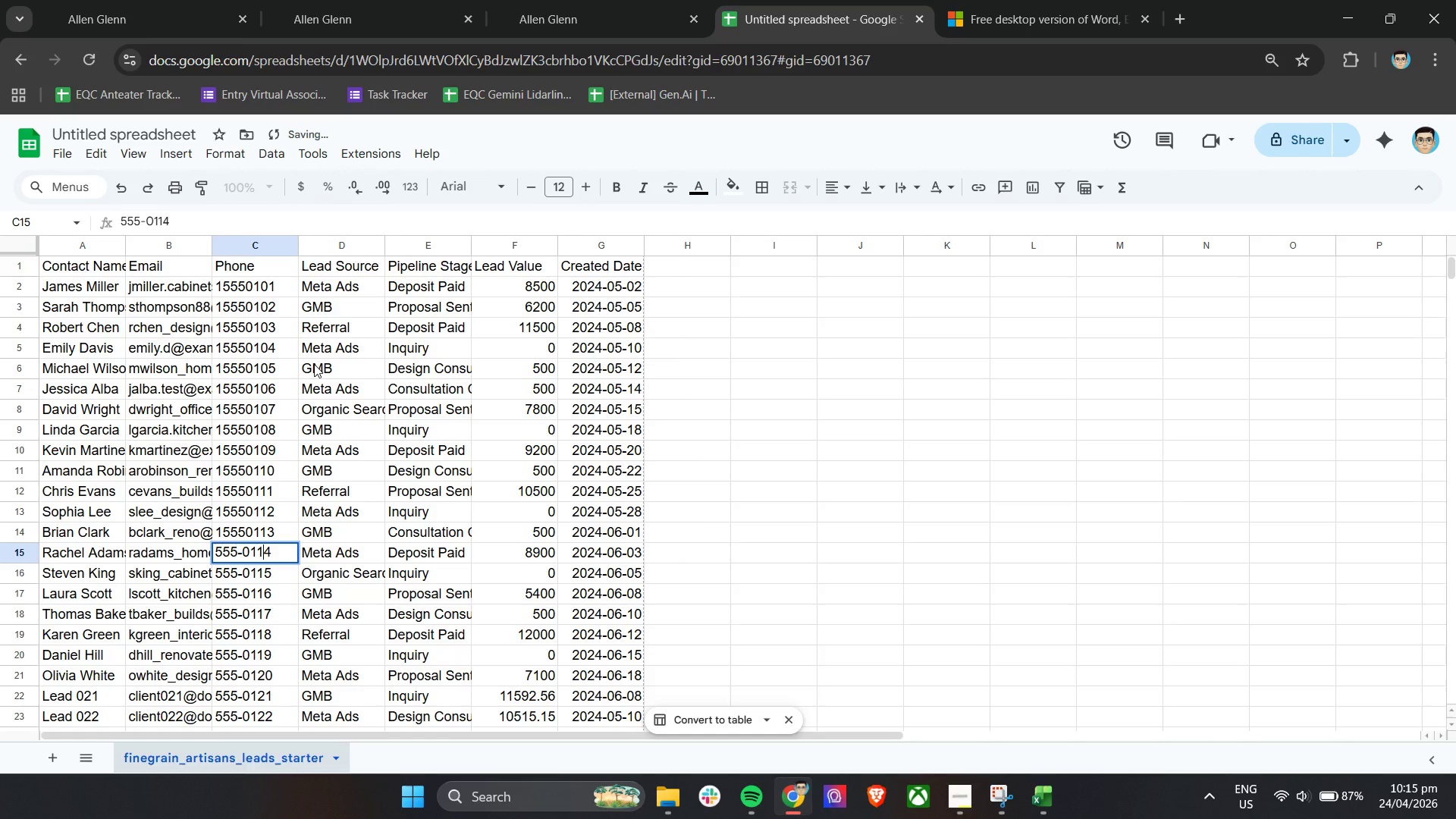 
key(ArrowLeft)
 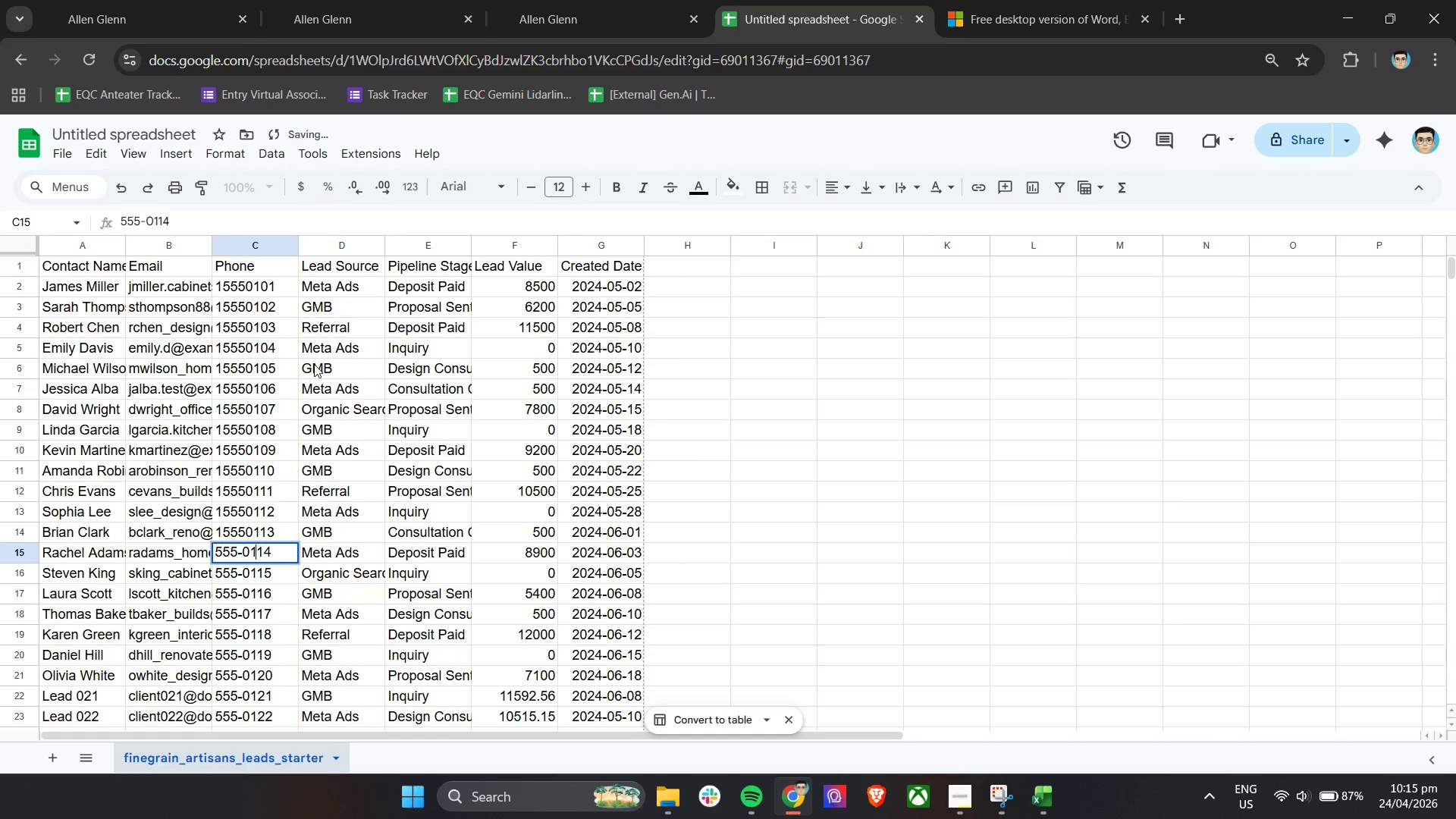 
key(ArrowLeft)
 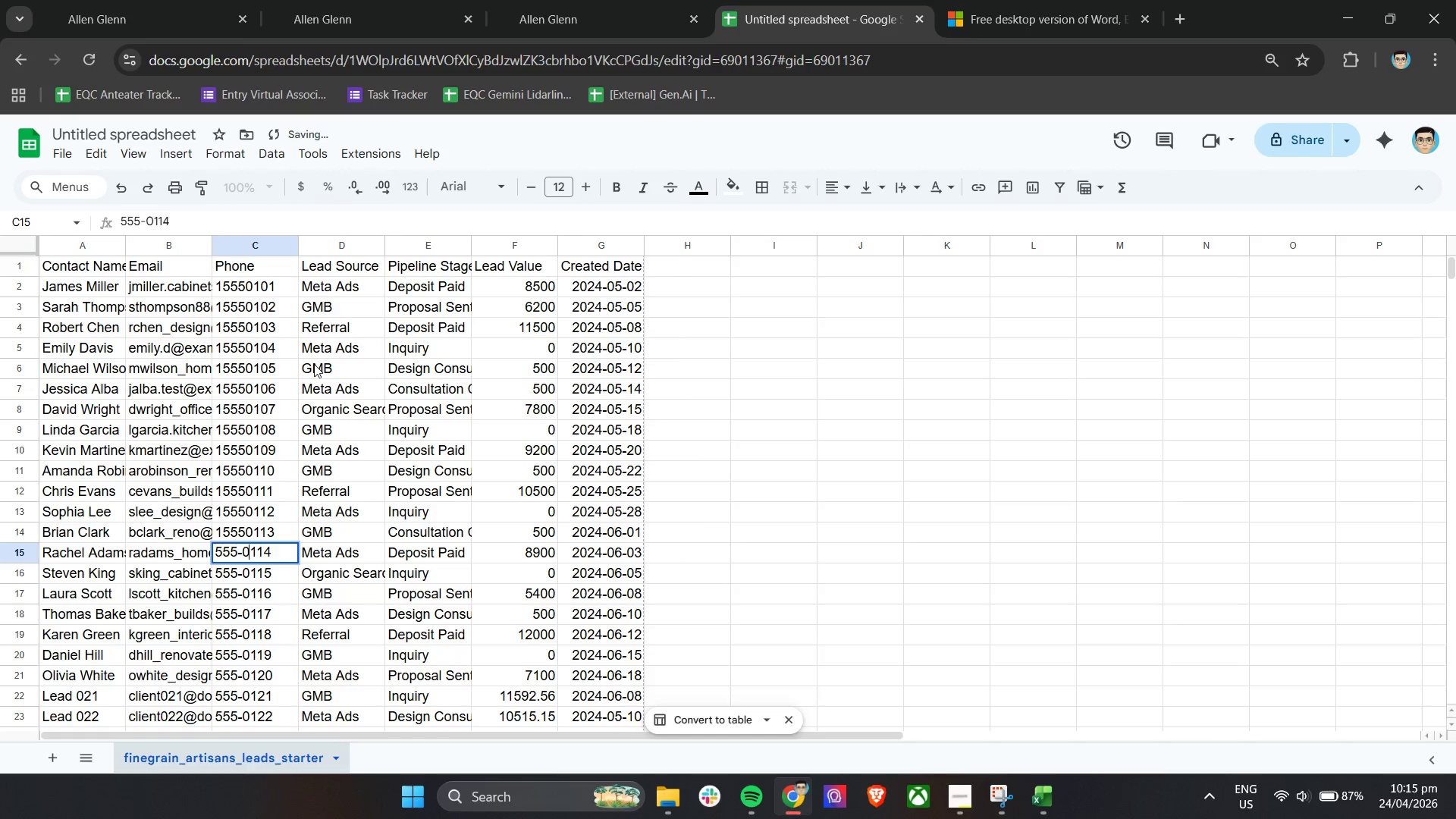 
key(ArrowLeft)
 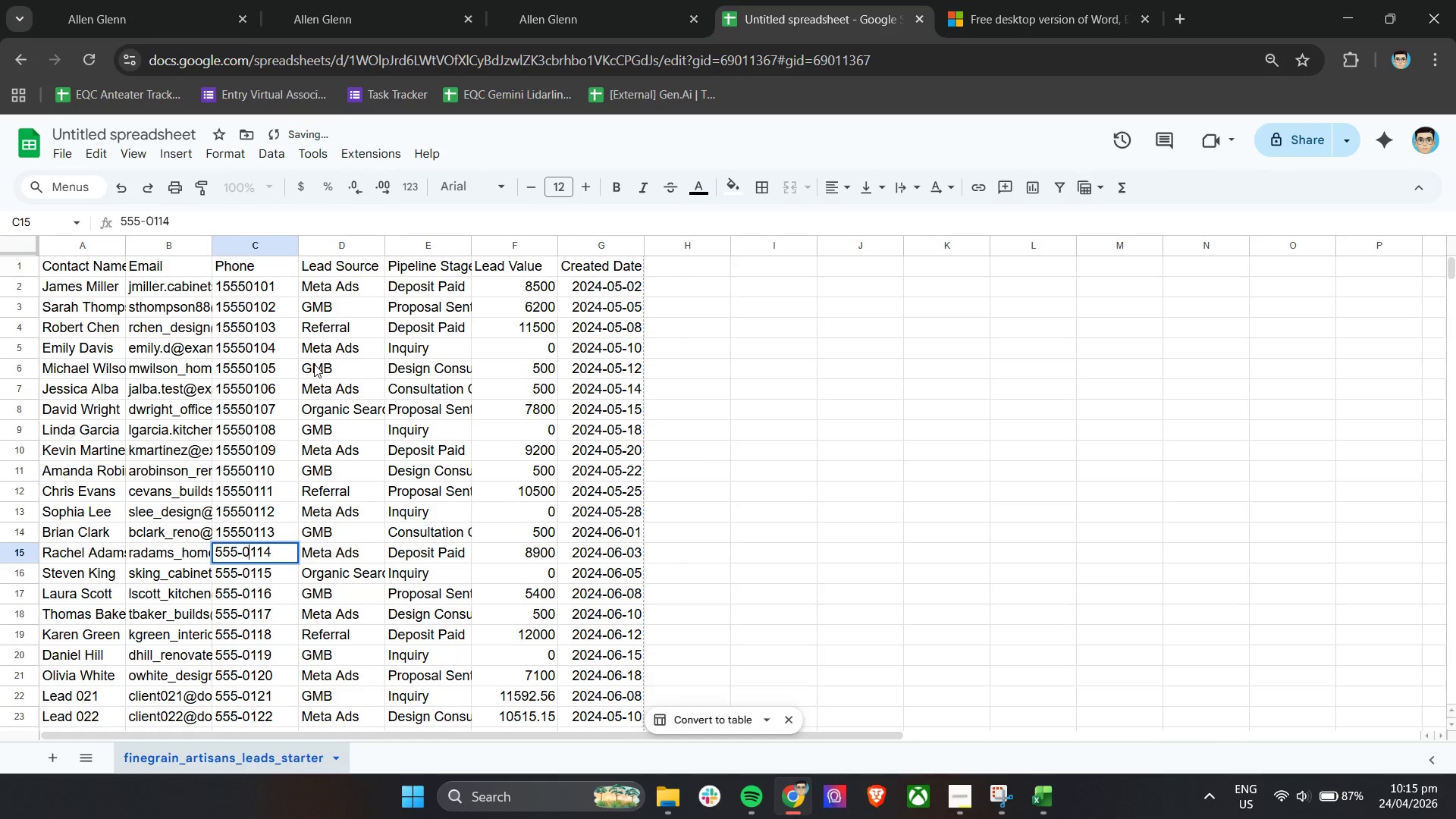 
key(ArrowLeft)
 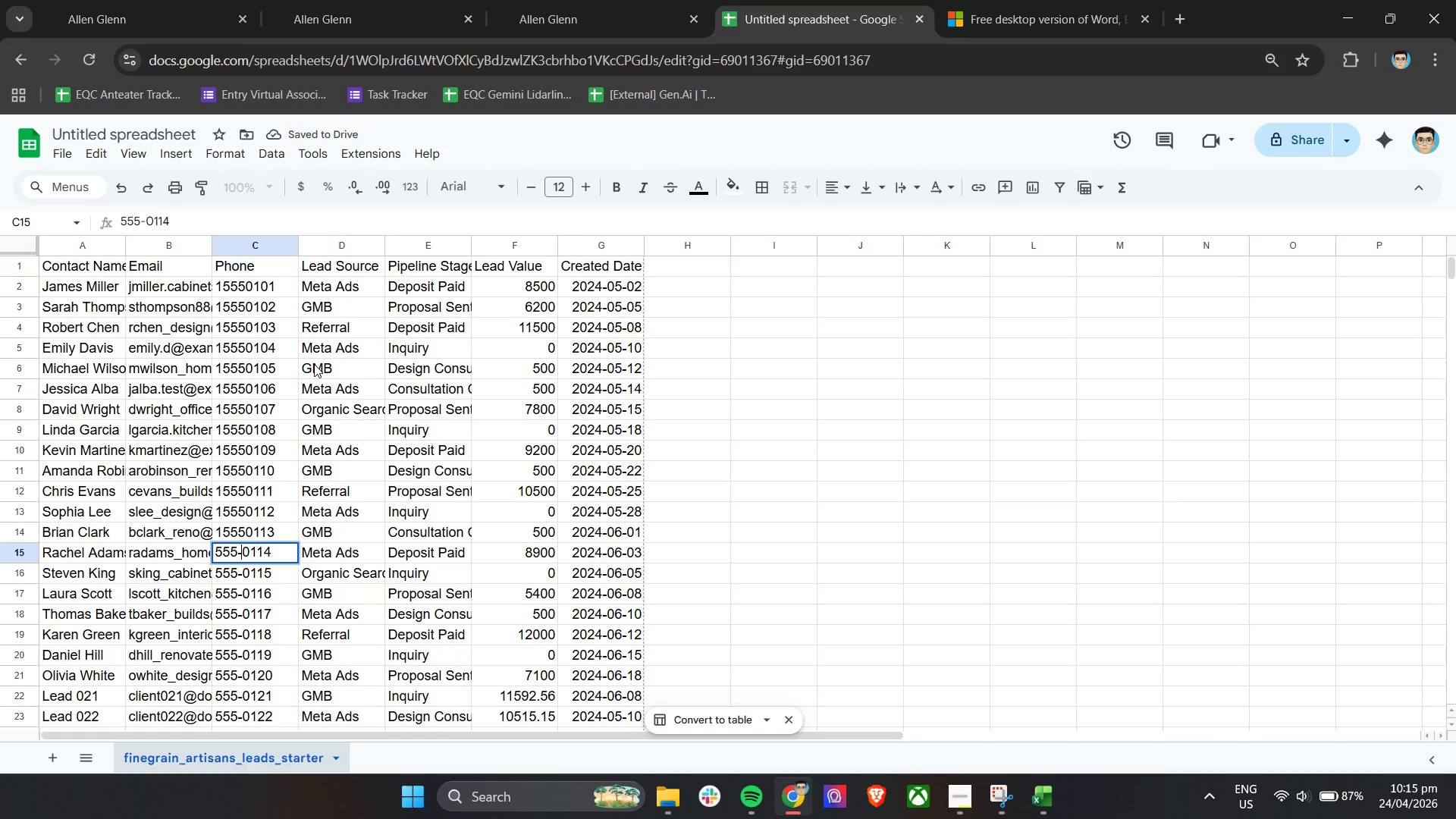 
key(Backspace)
 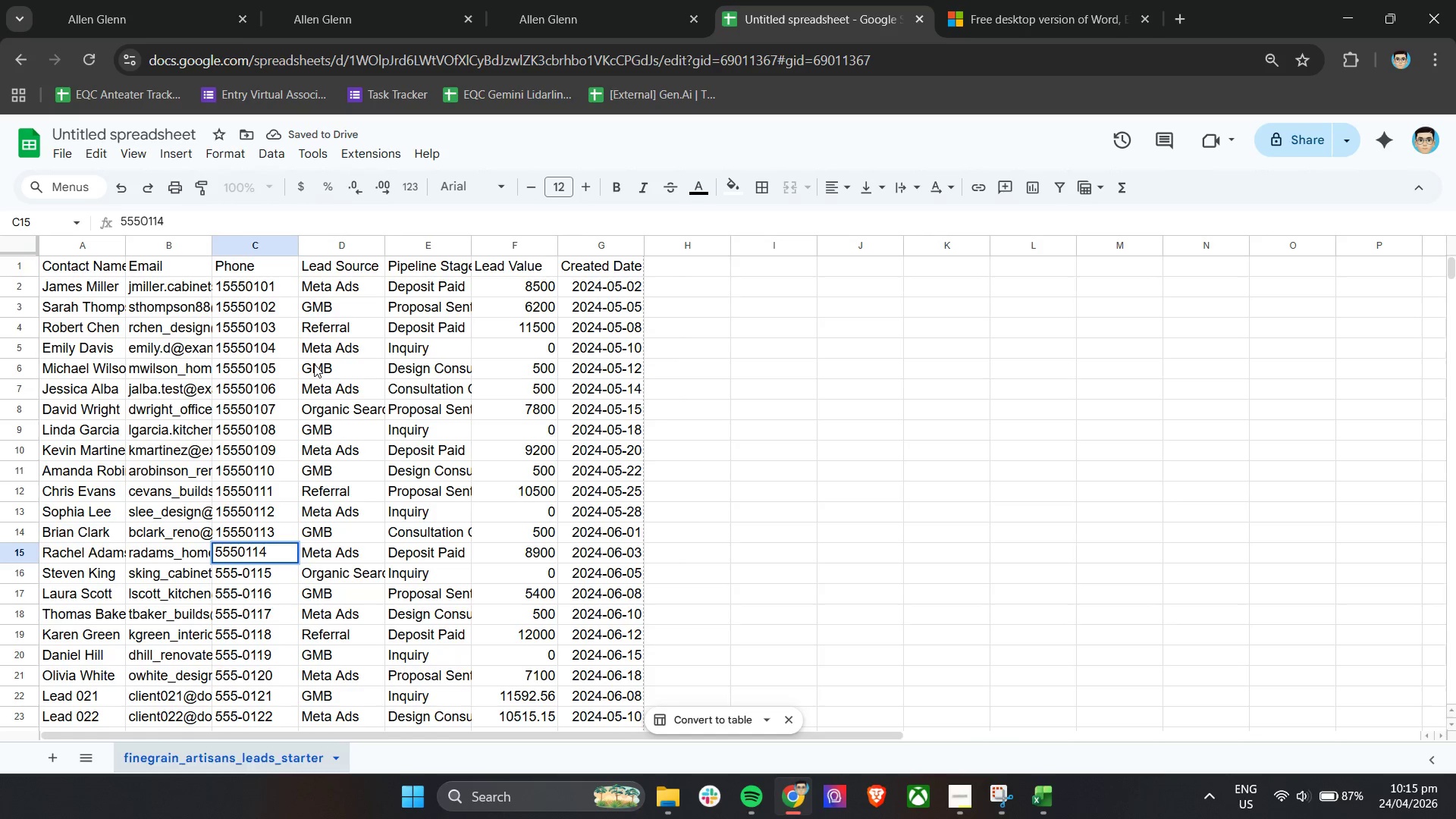 
key(ArrowUp)
 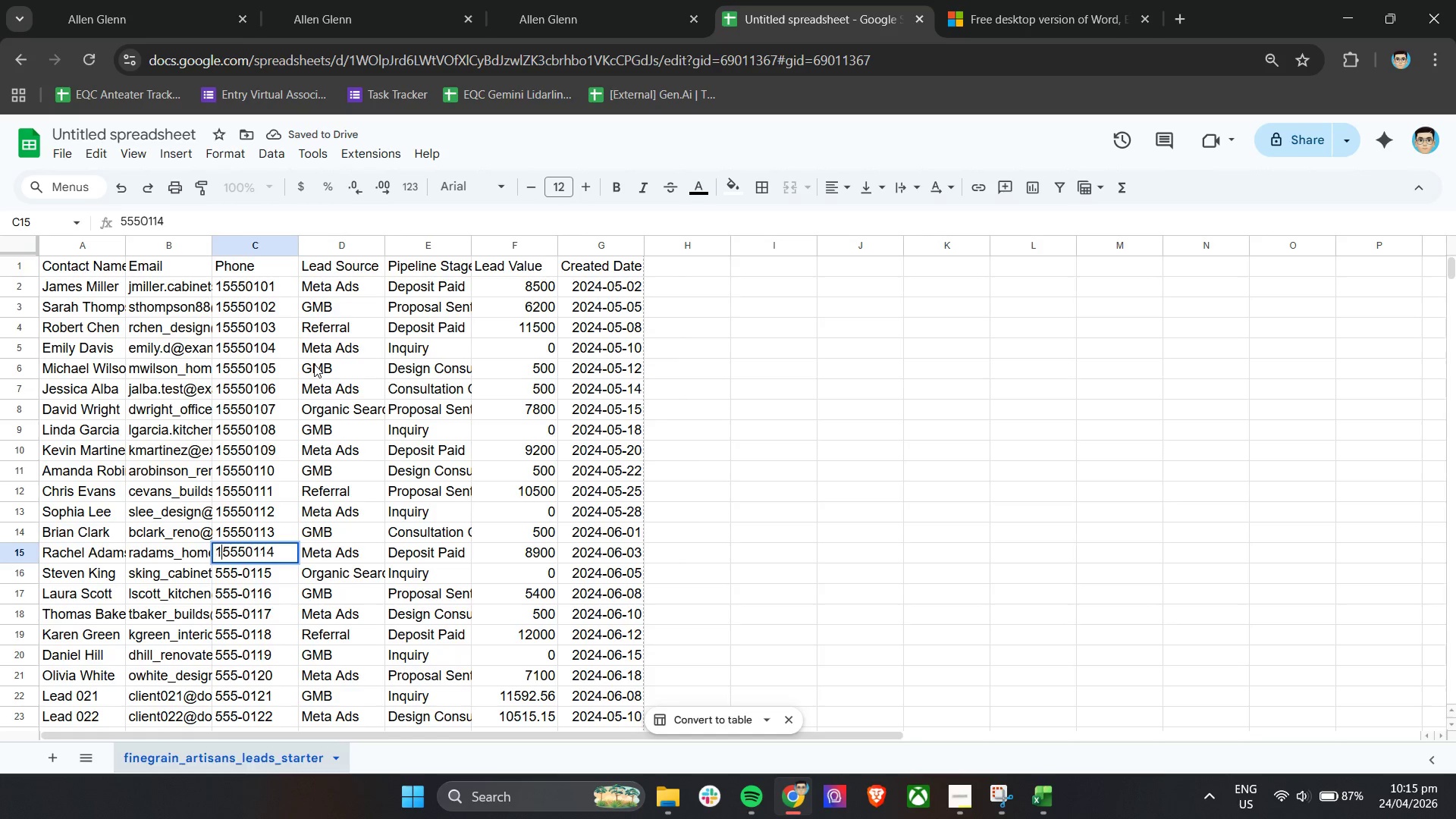 
key(1)
 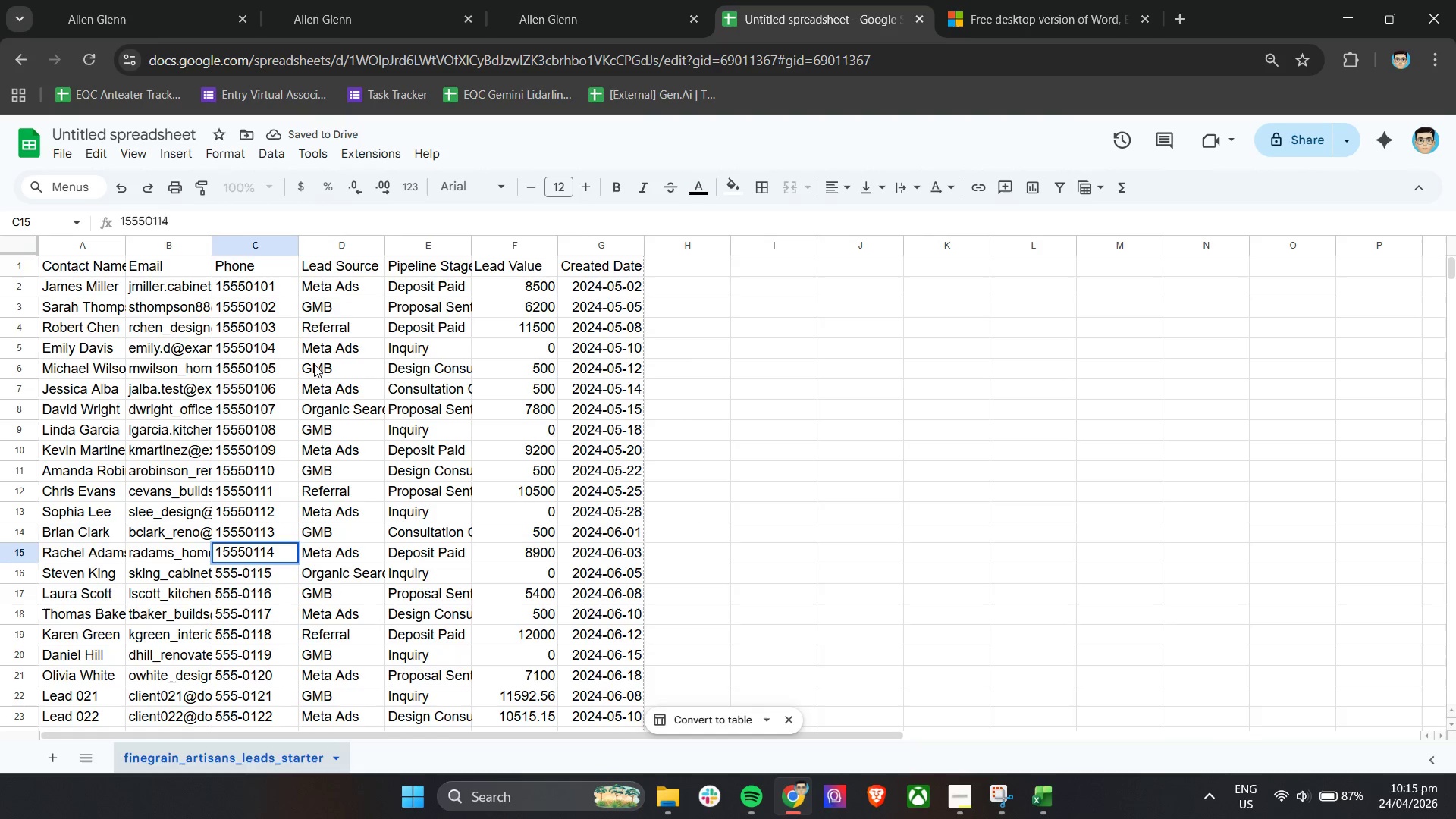 
key(Enter)
 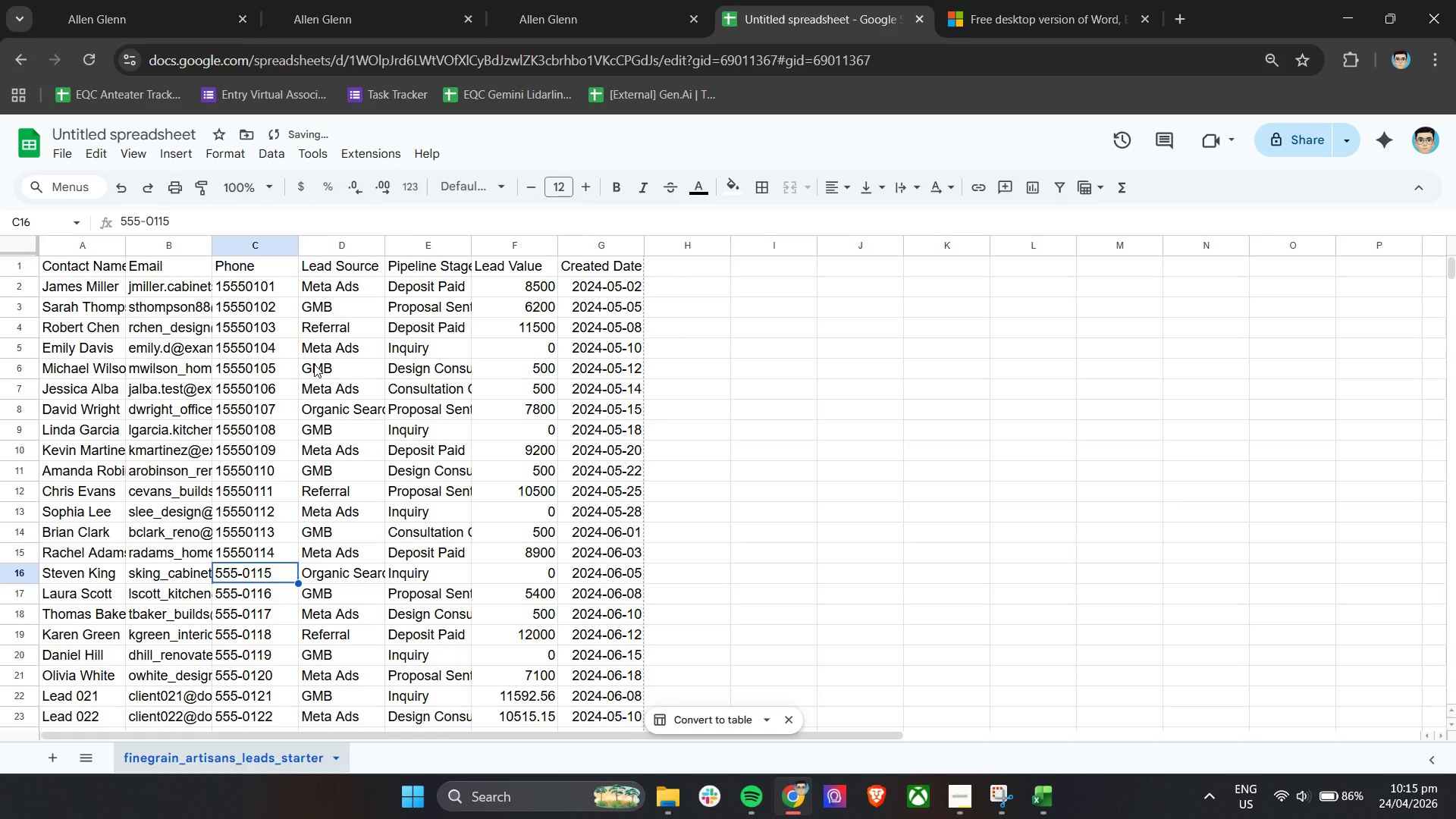 
key(Enter)
 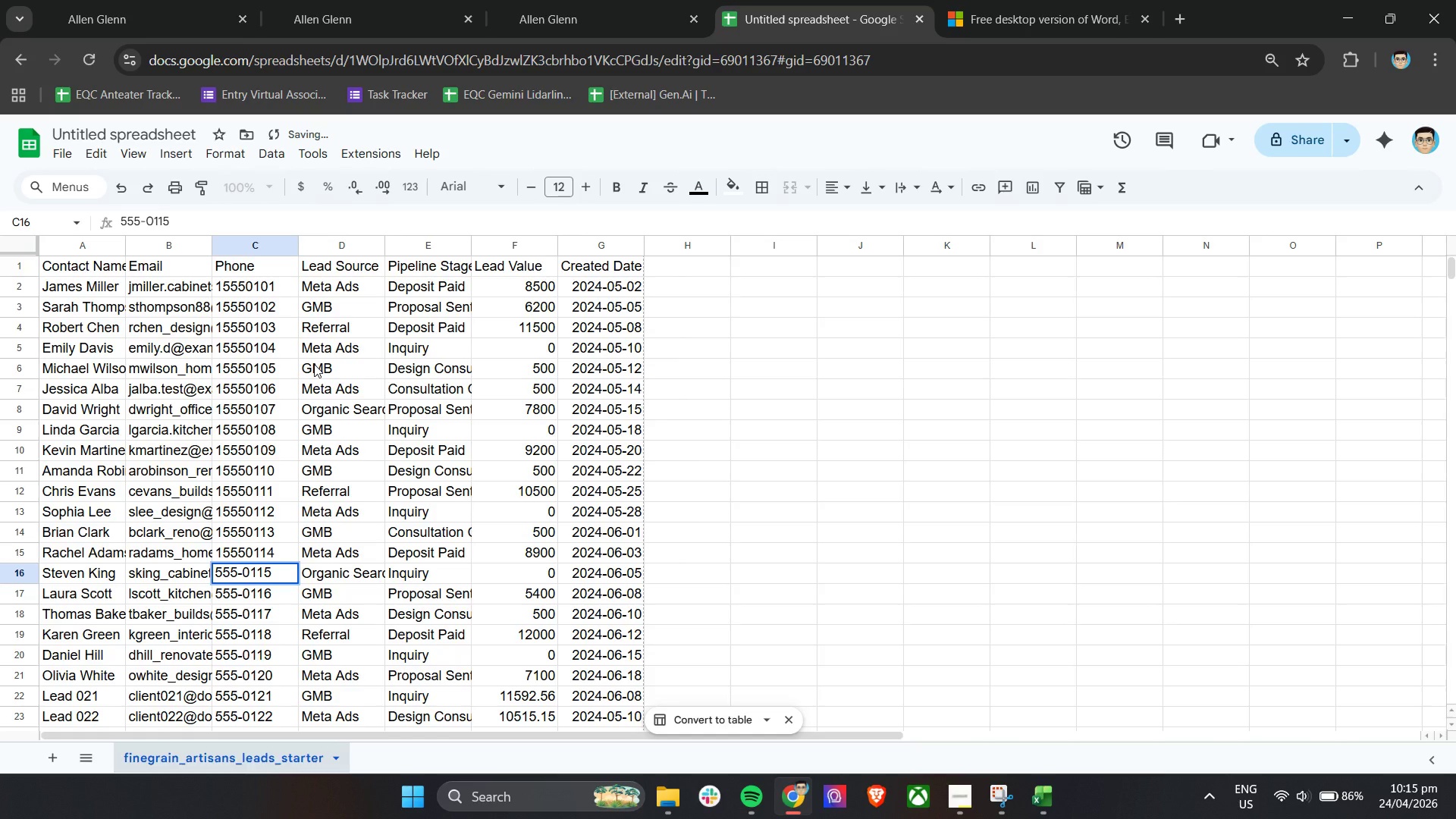 
key(ArrowLeft)
 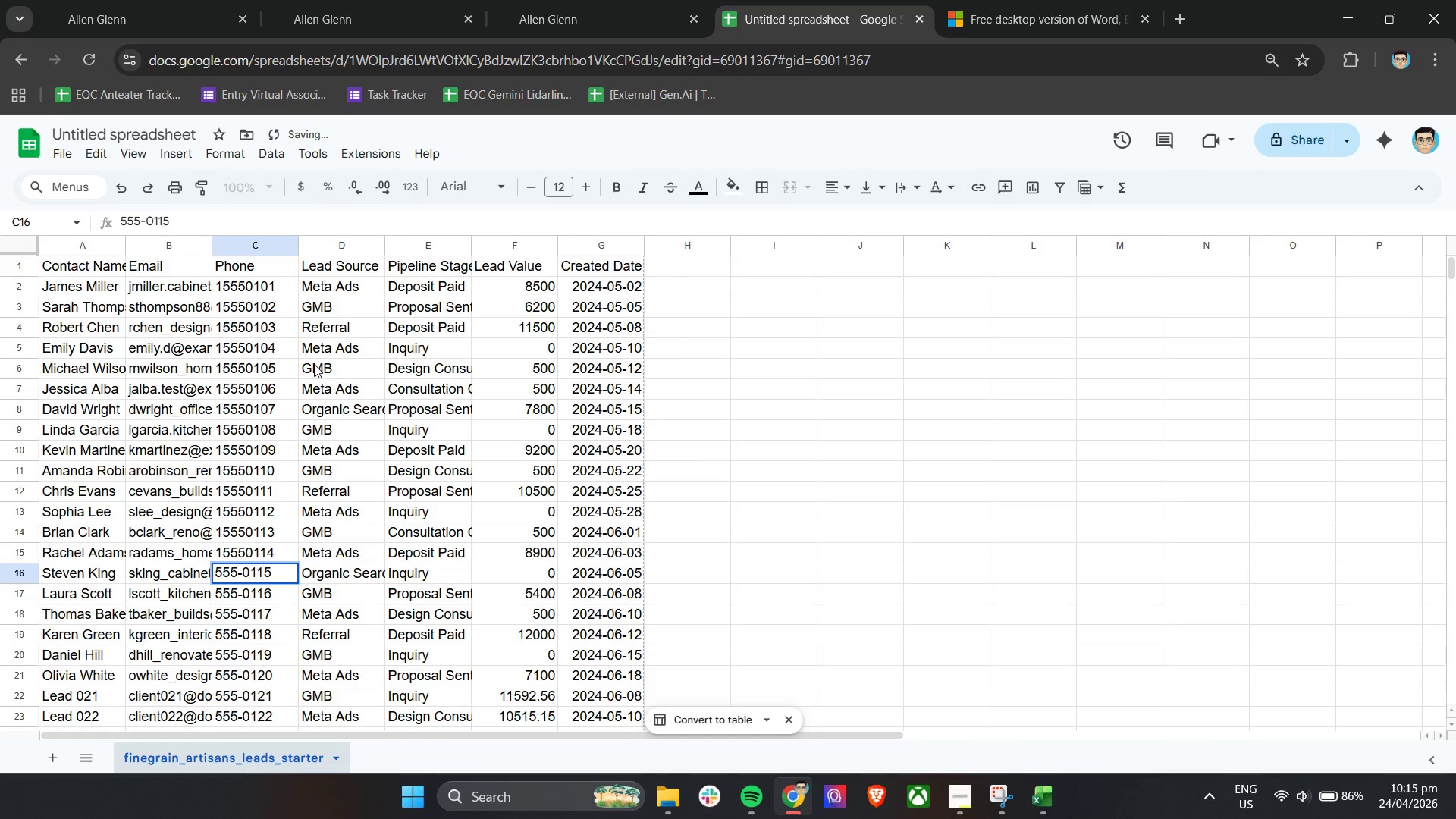 
key(ArrowLeft)
 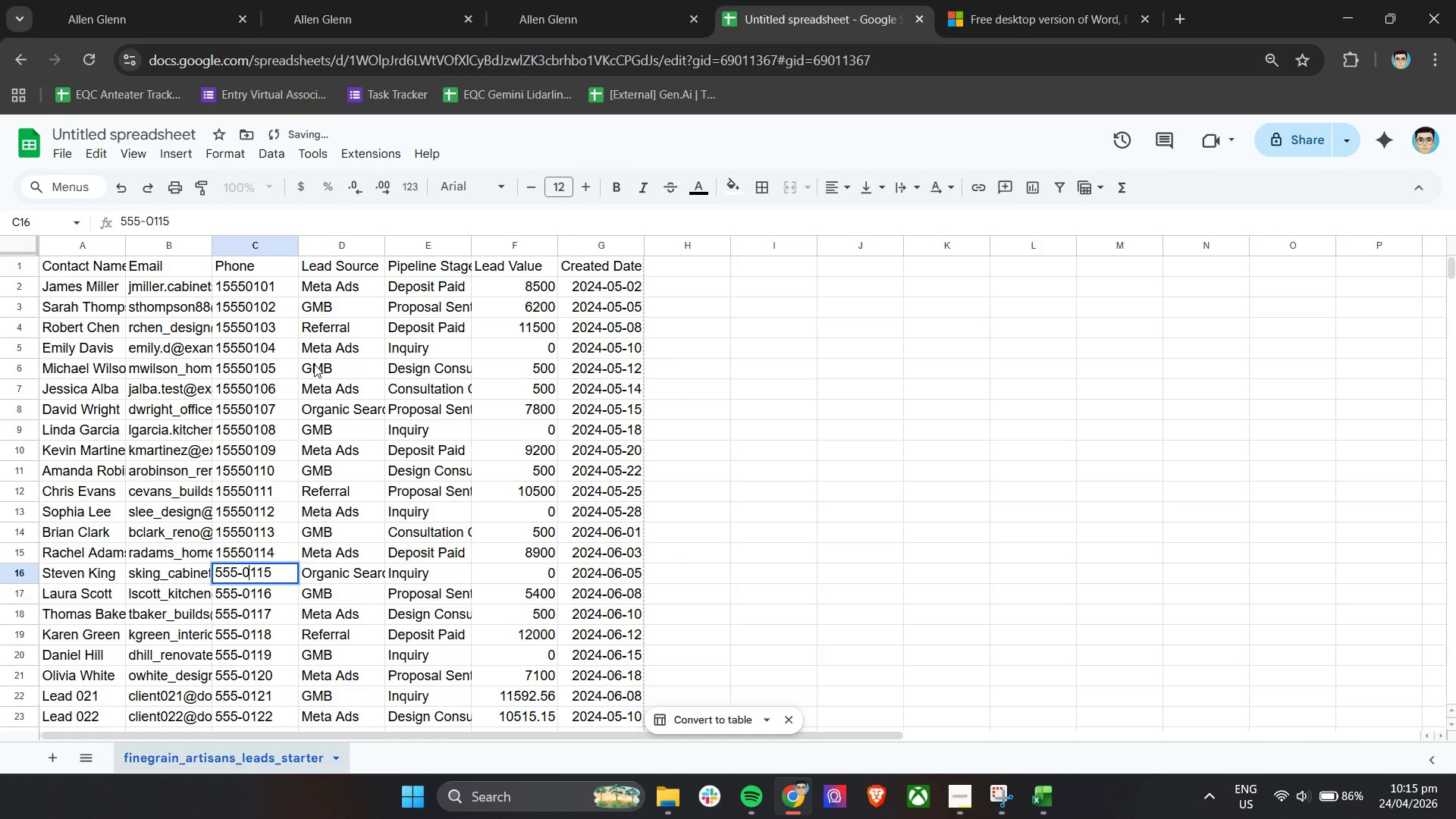 
key(ArrowLeft)
 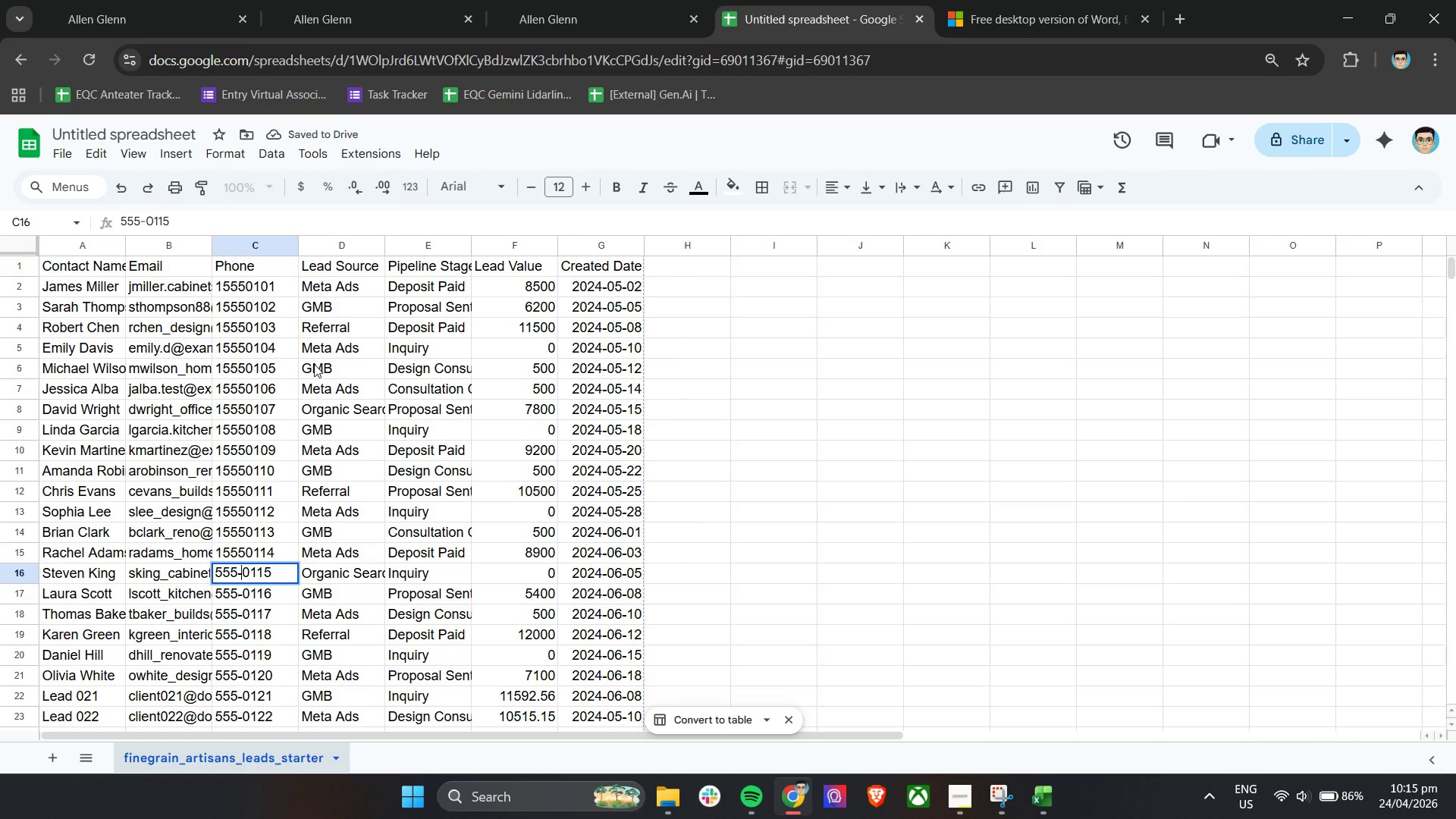 
key(ArrowLeft)
 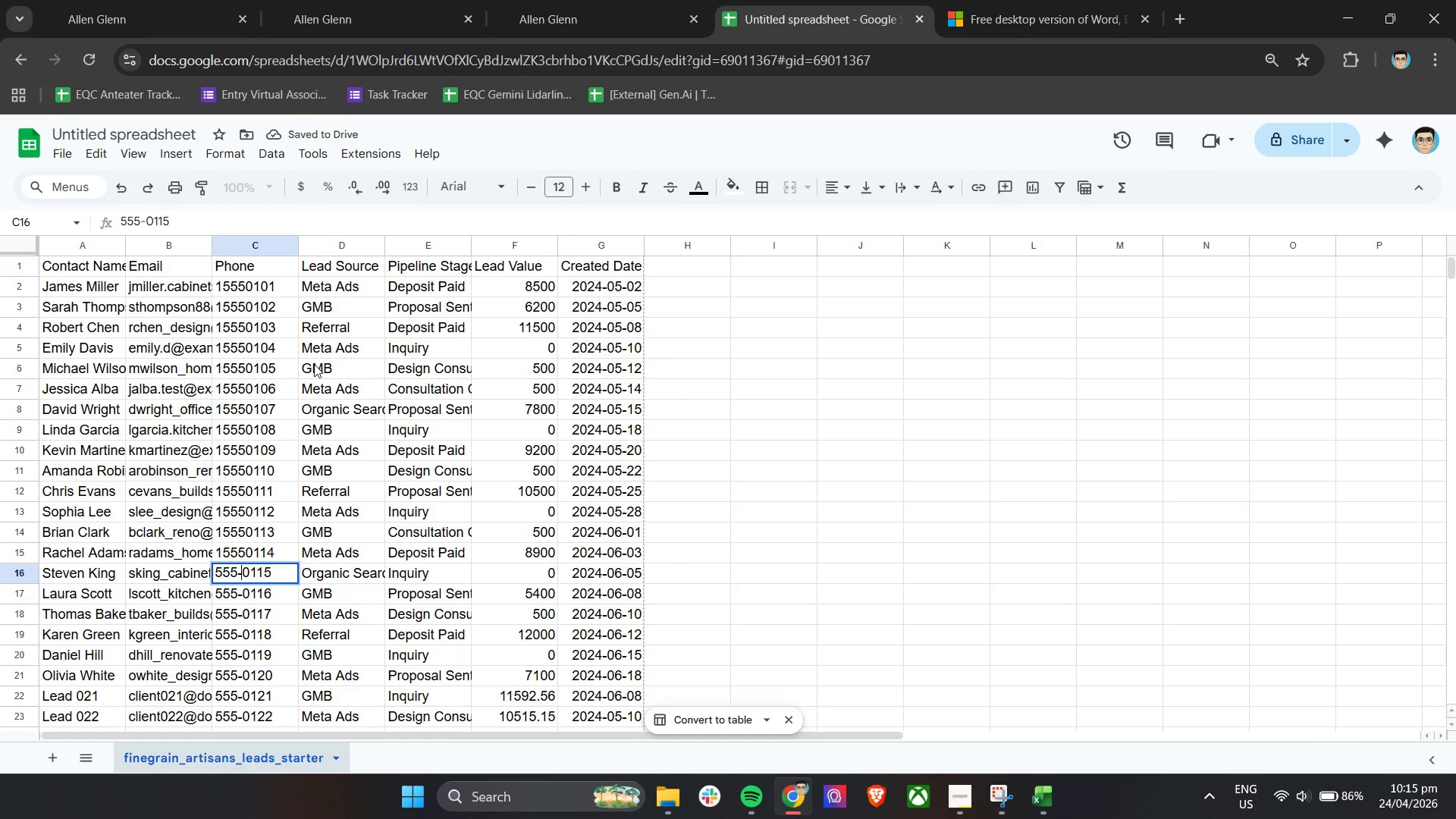 
key(Backspace)
 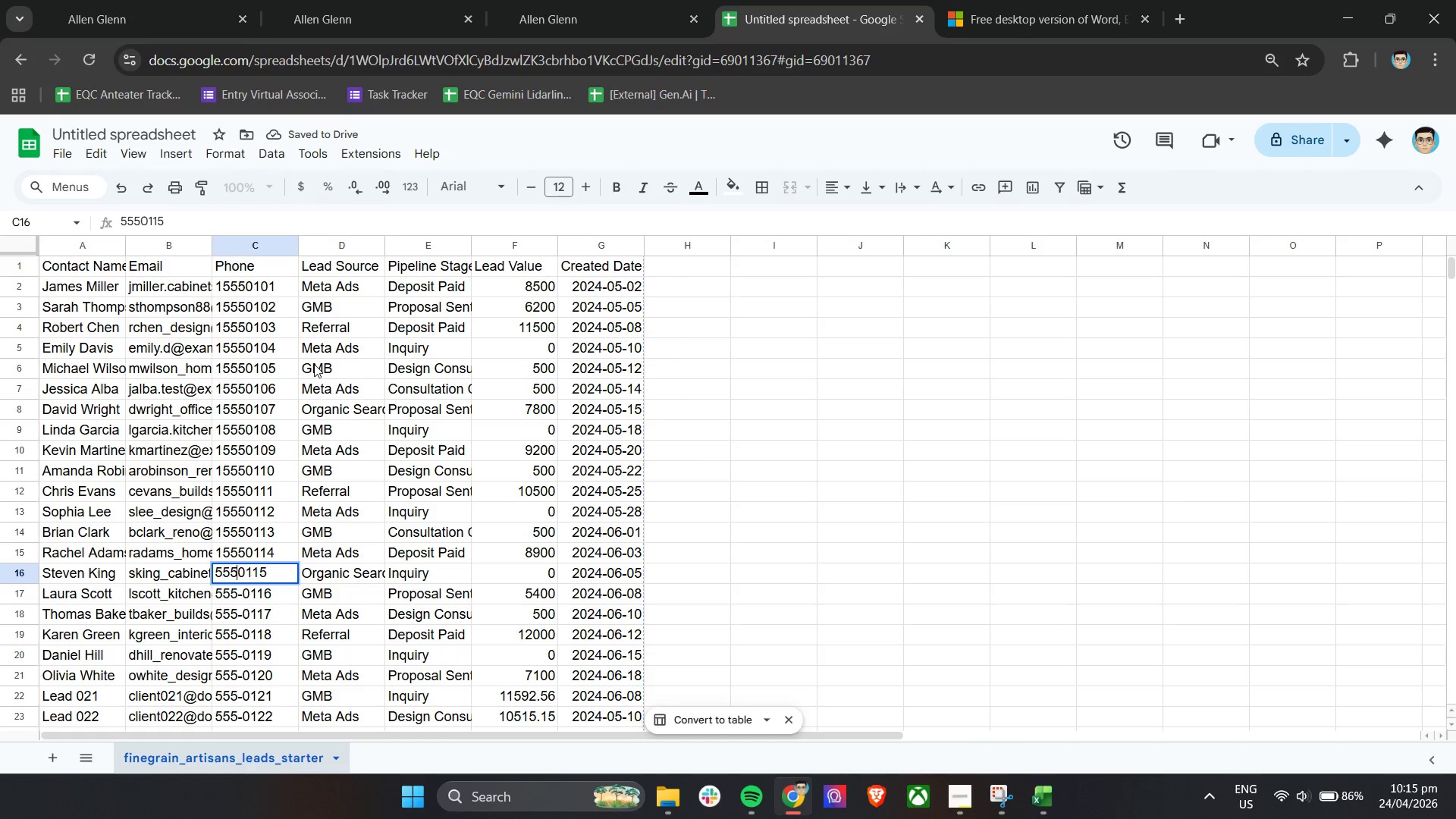 
key(ArrowUp)
 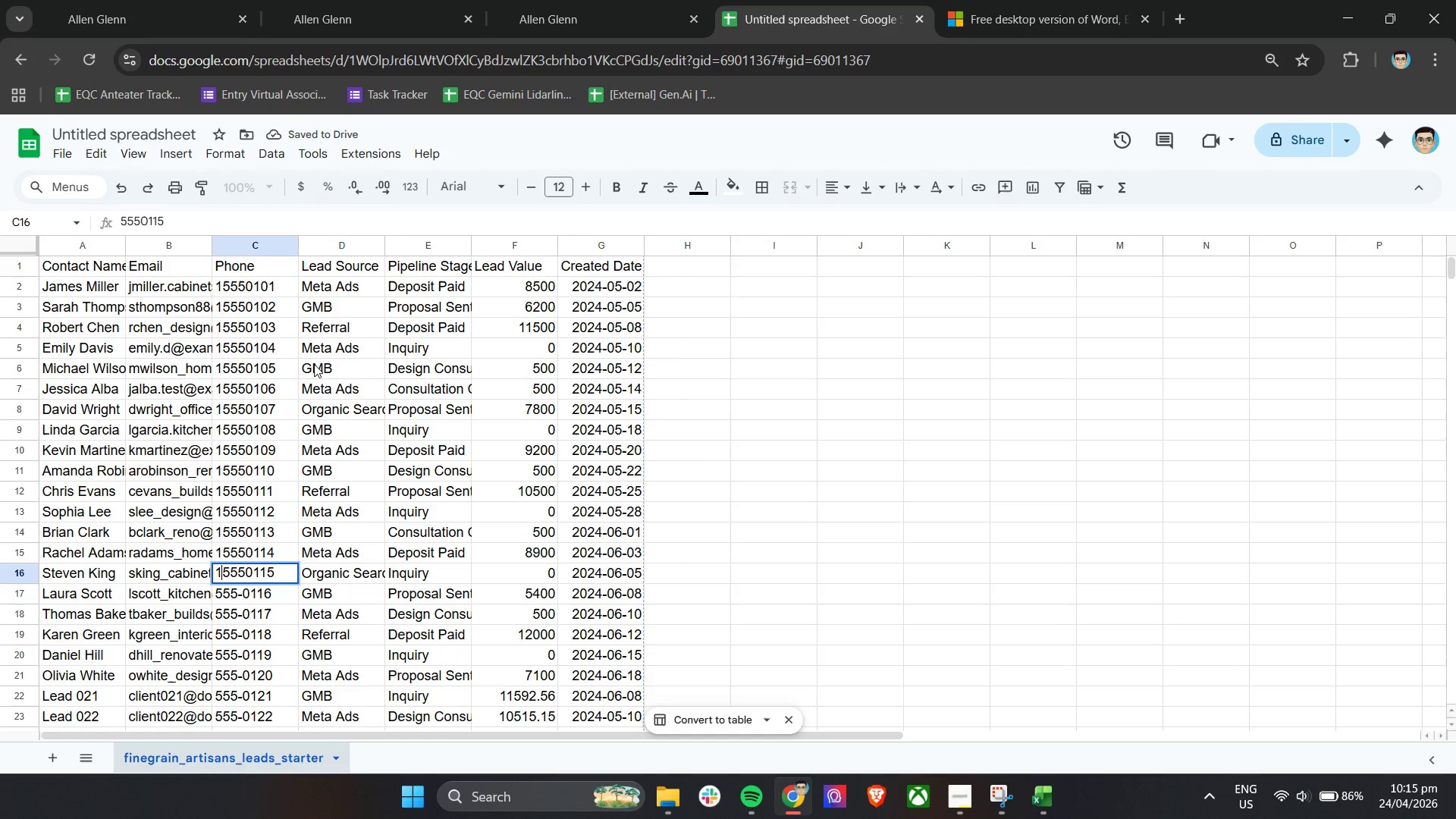 
key(1)
 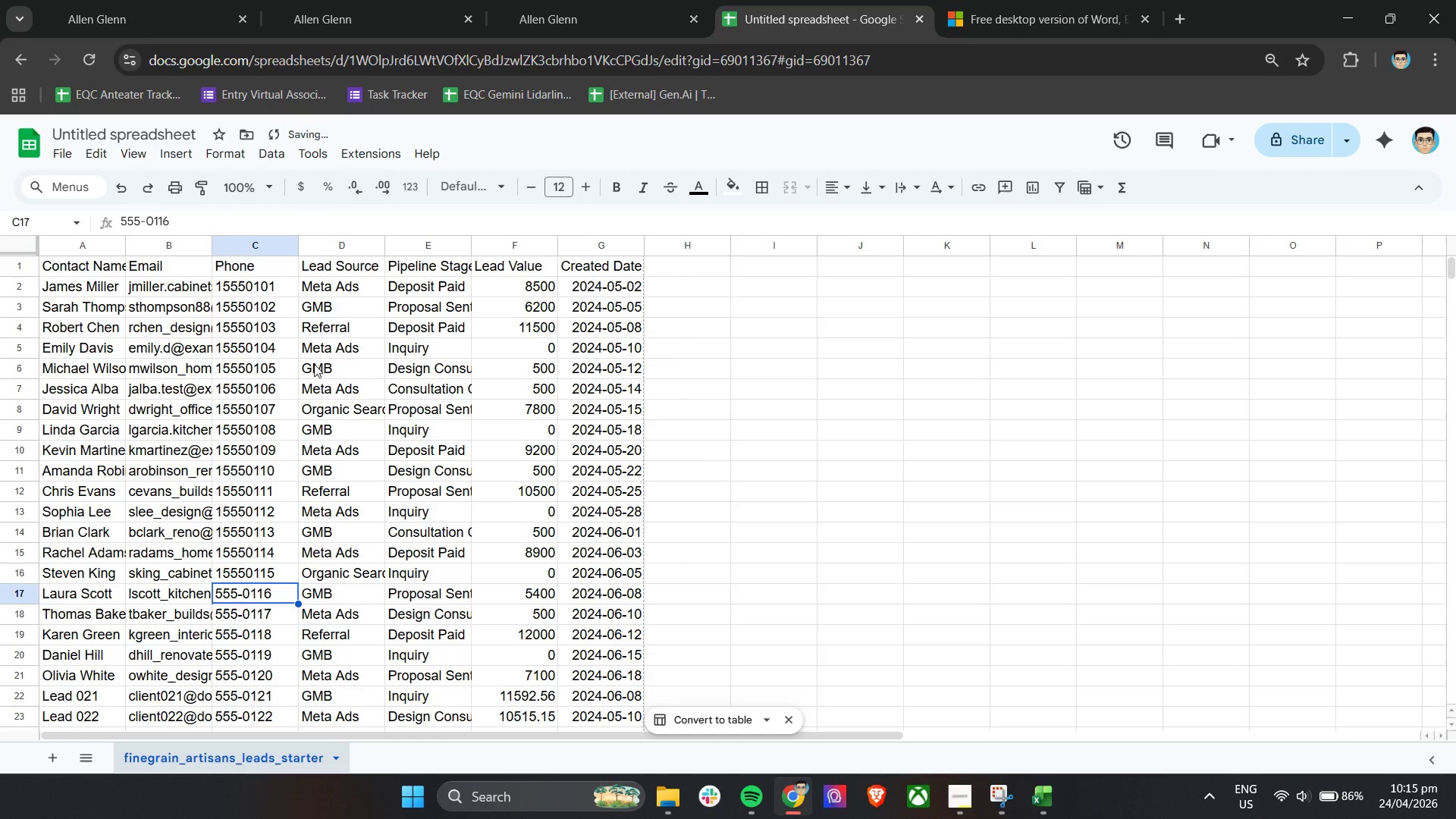 
key(Enter)
 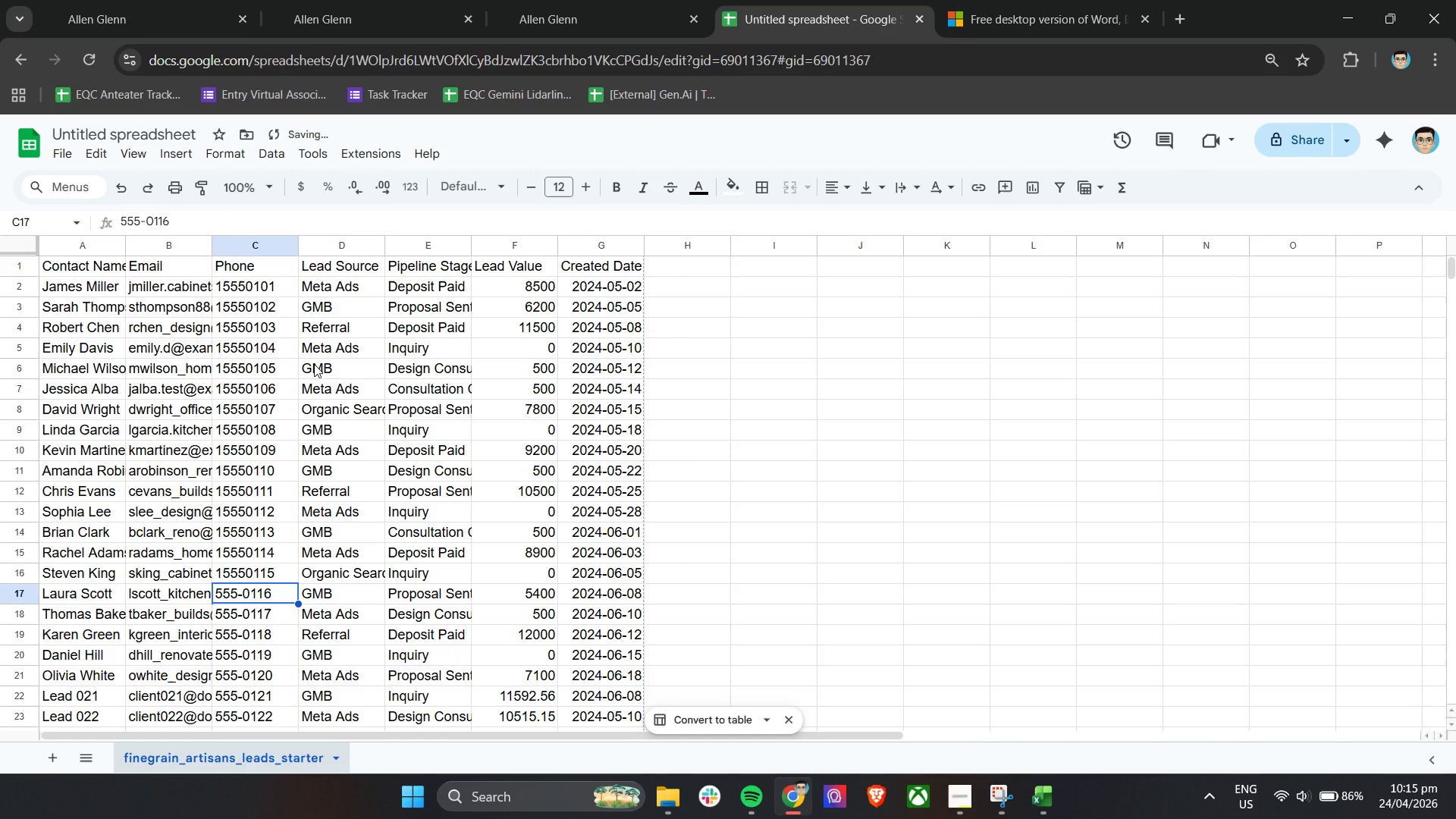 
key(Enter)
 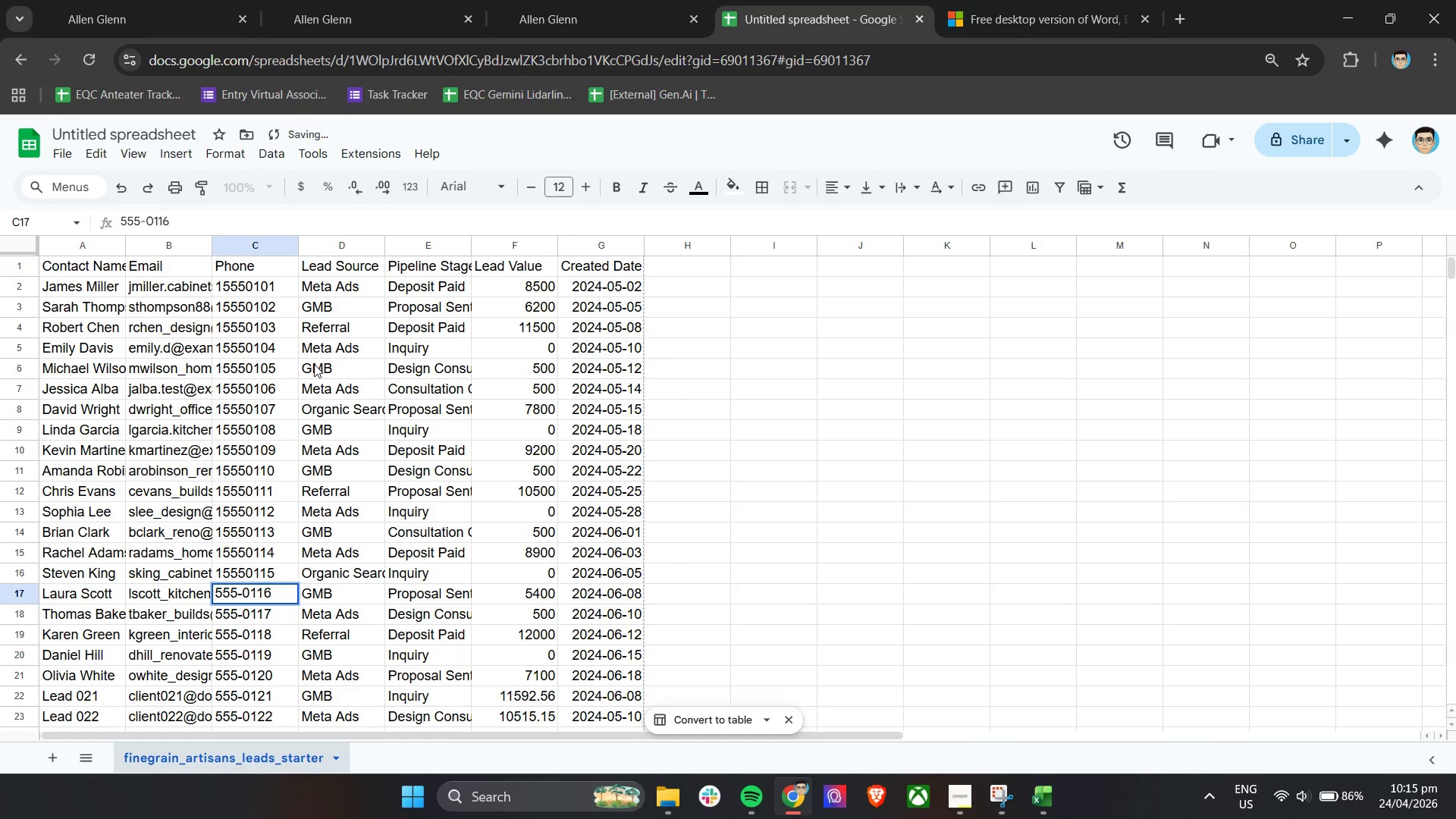 
key(ArrowLeft)
 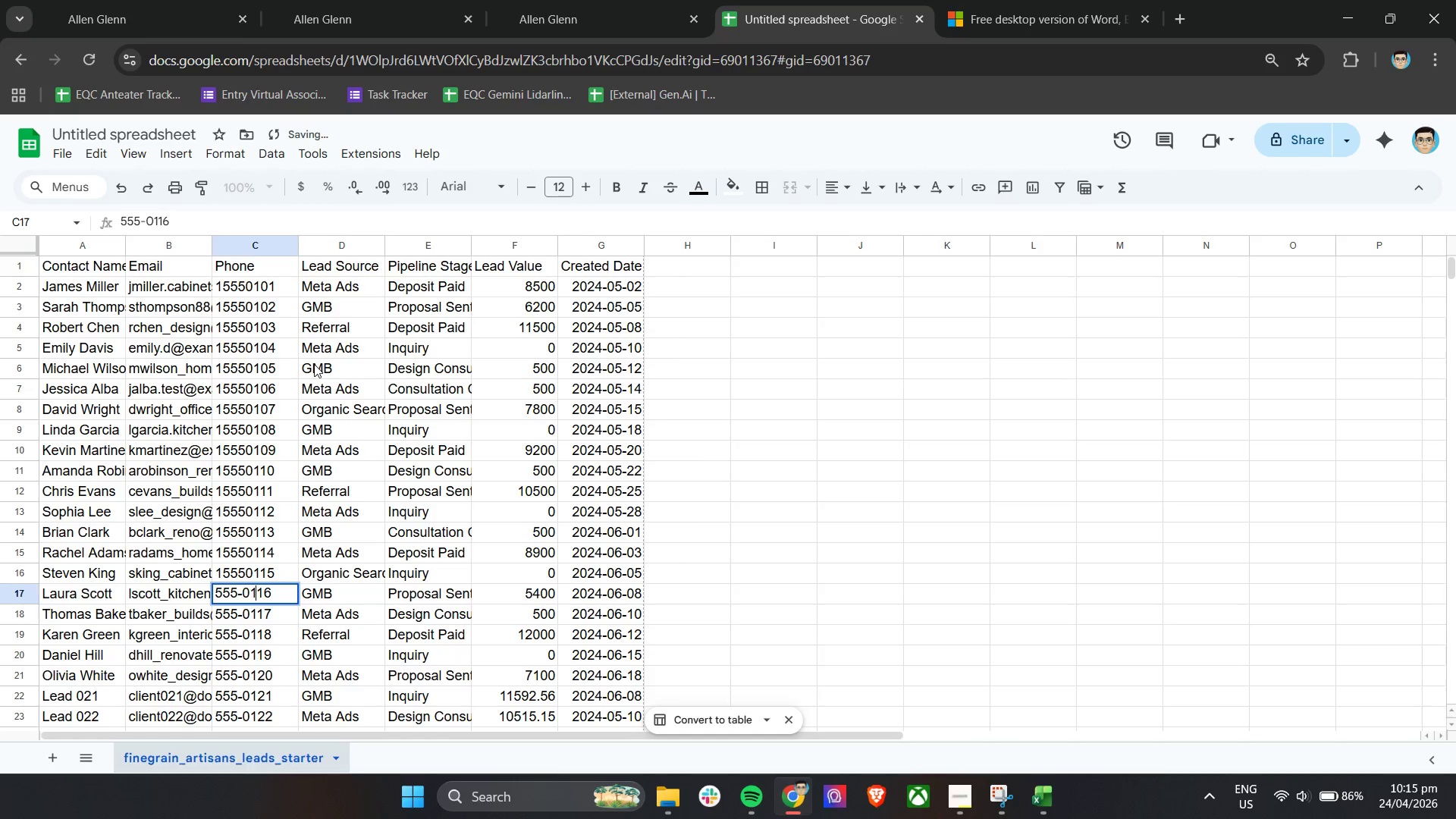 
key(ArrowLeft)
 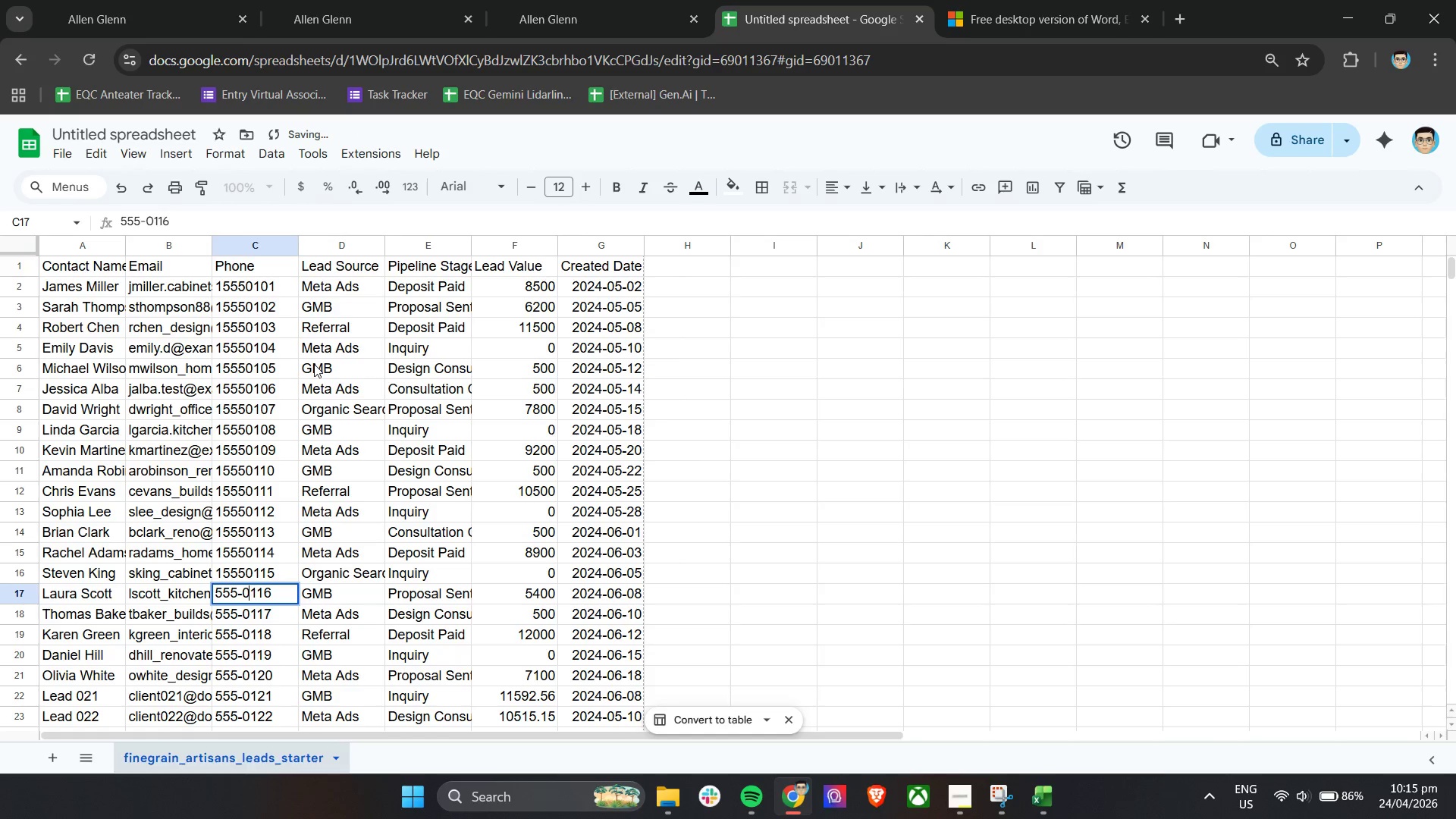 
key(ArrowLeft)
 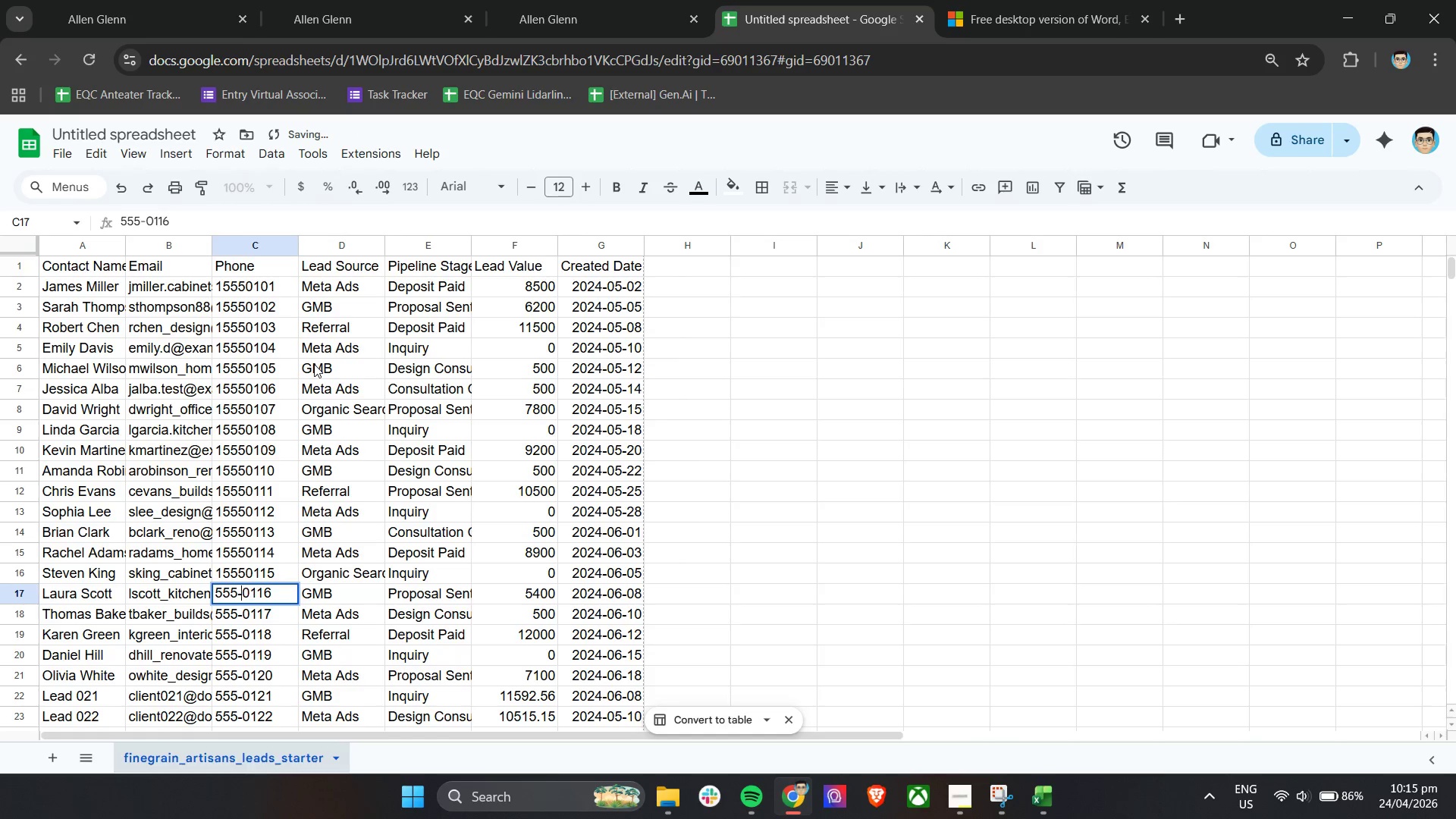 
key(ArrowLeft)
 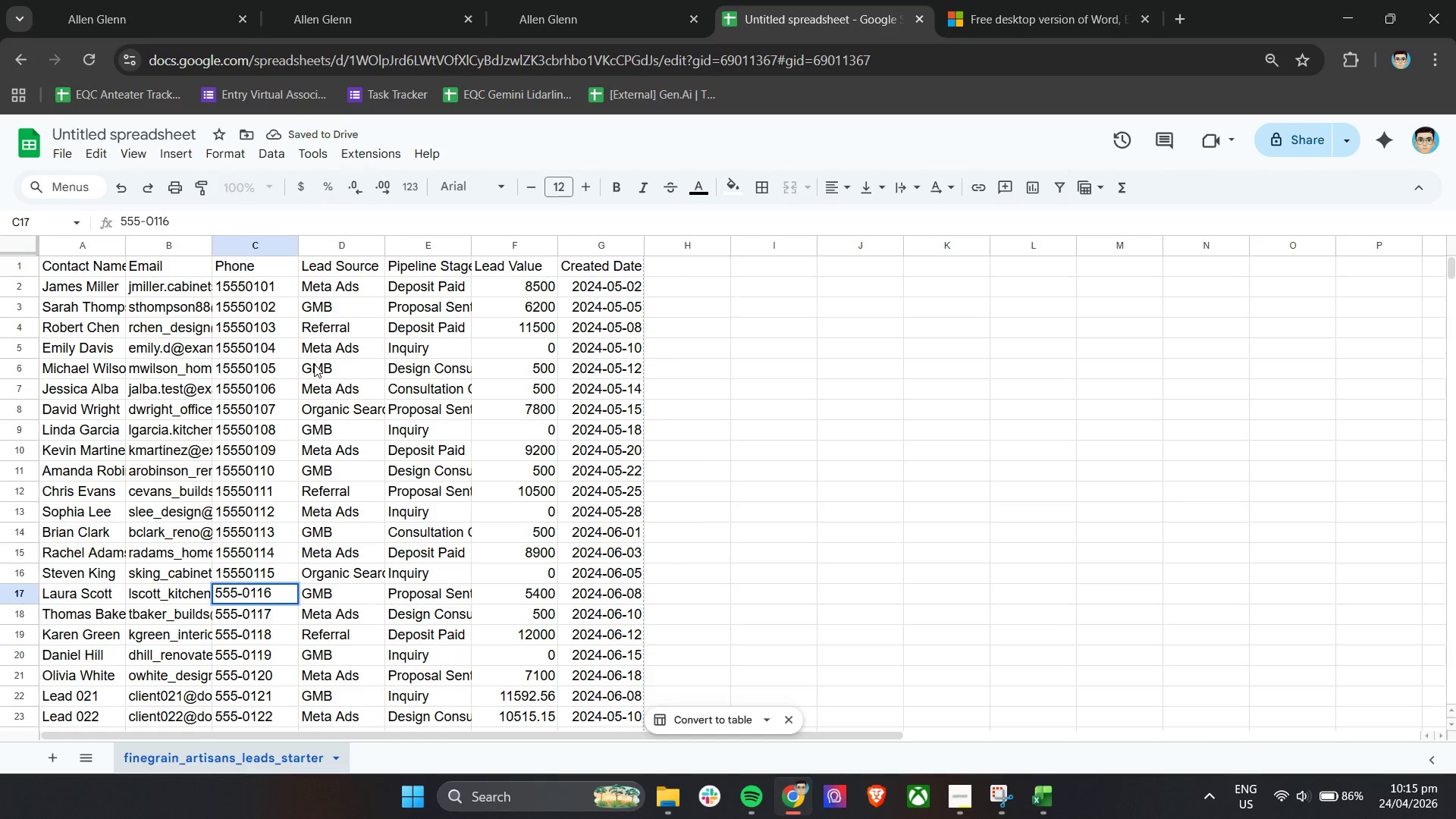 
key(Backspace)
 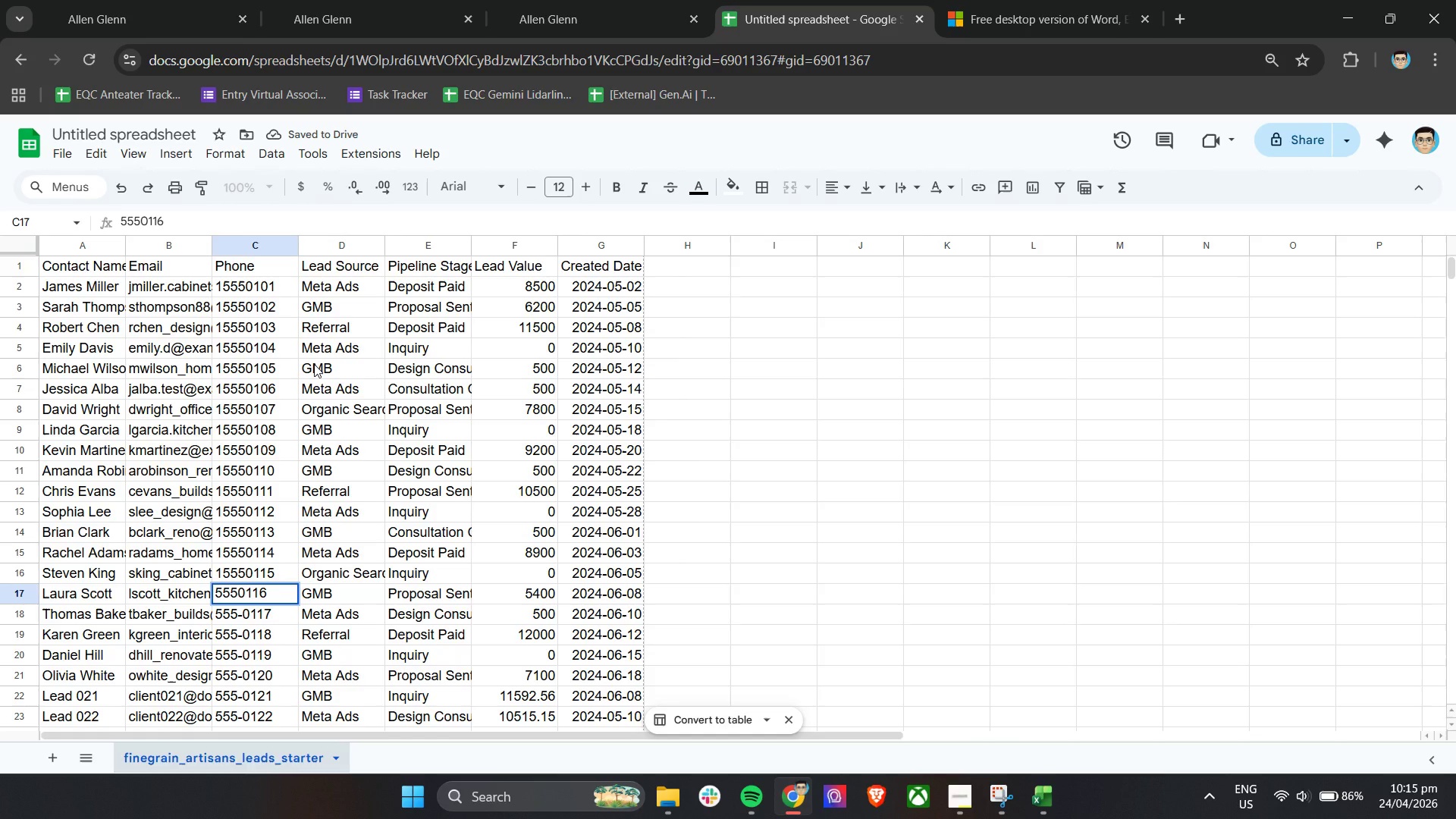 
key(ArrowUp)
 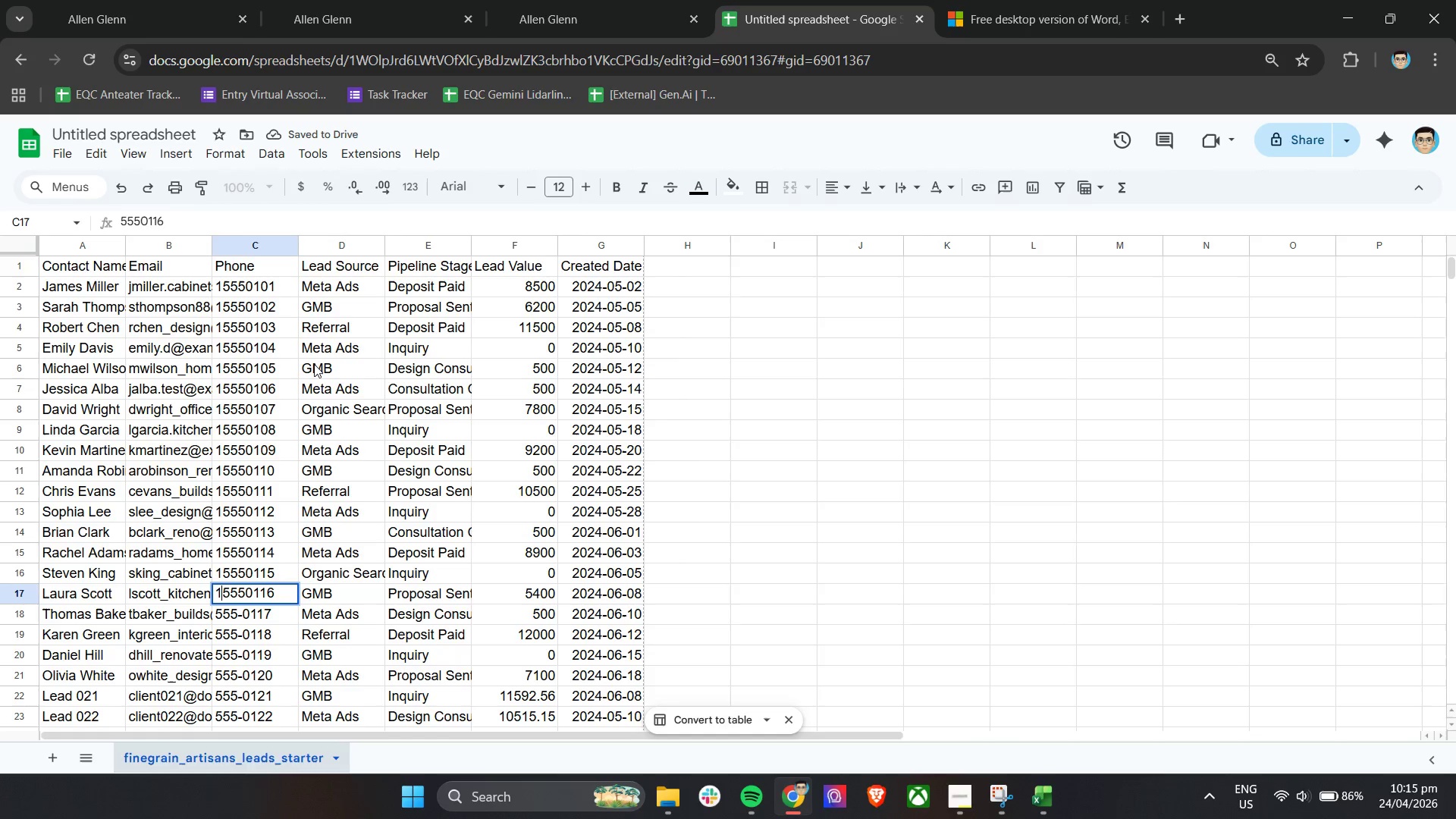 
key(1)
 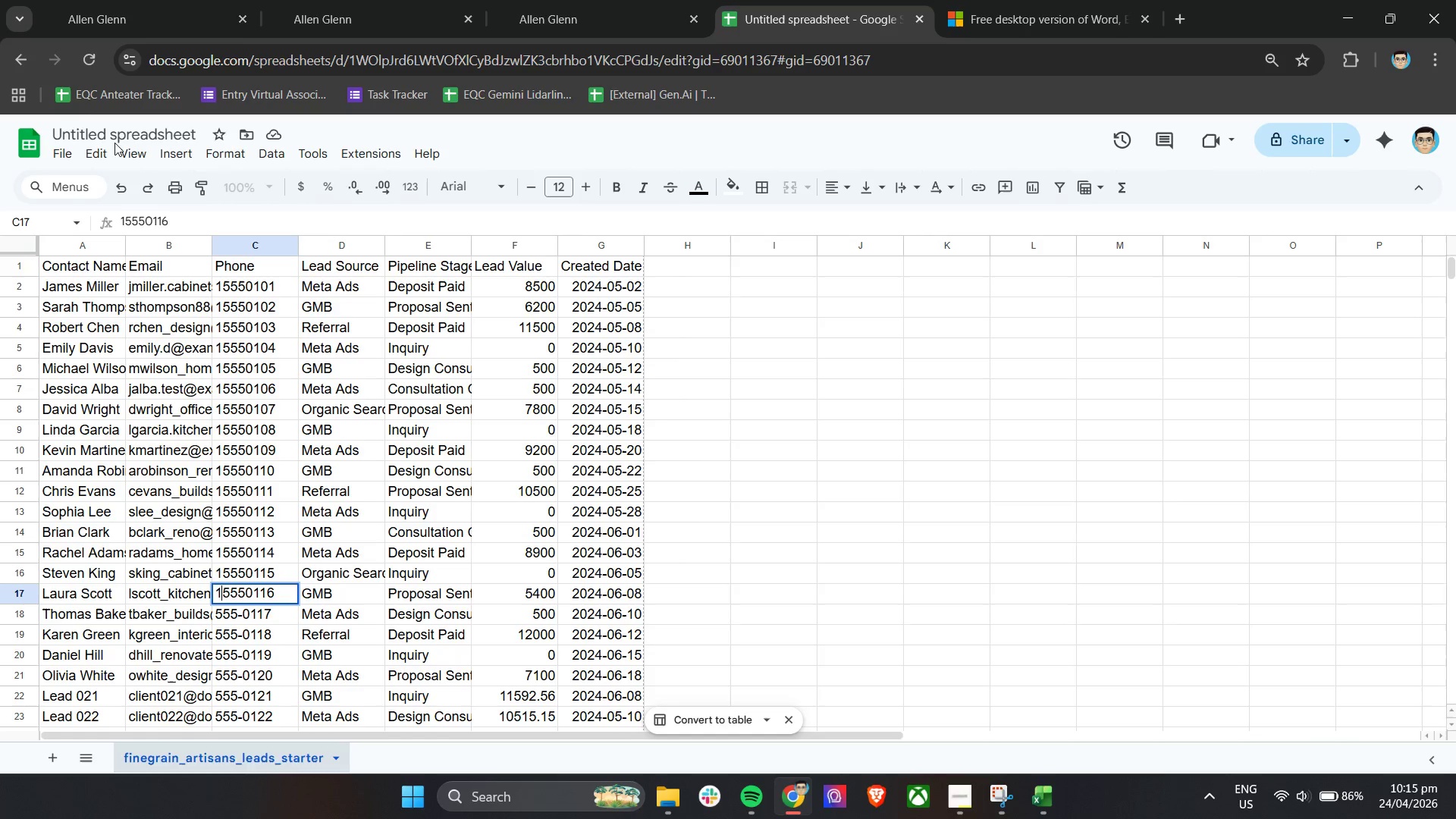 
scroll: coordinate [485, 513], scroll_direction: down, amount: 3.0
 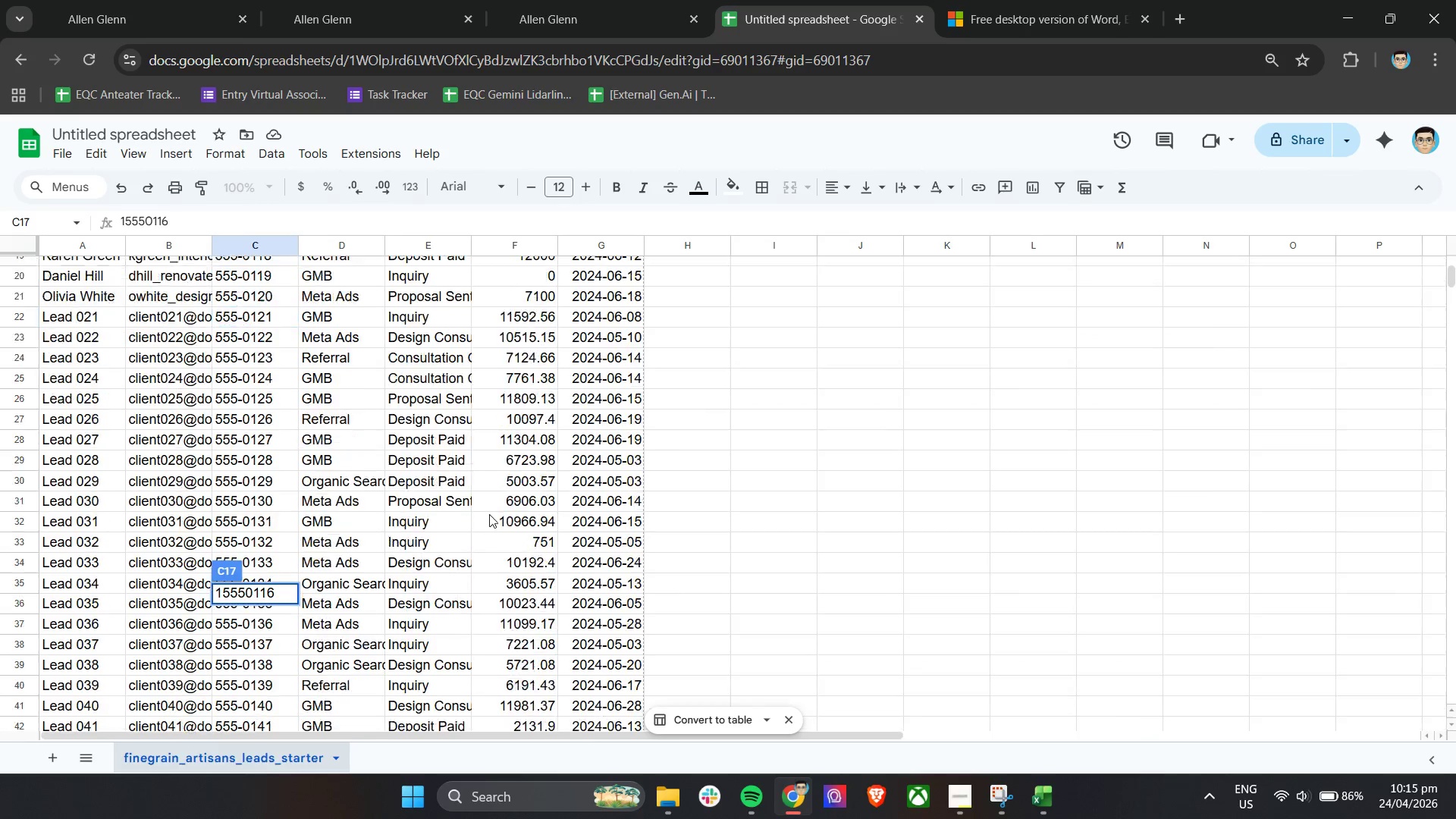 
scroll: coordinate [284, 538], scroll_direction: up, amount: 2.0
 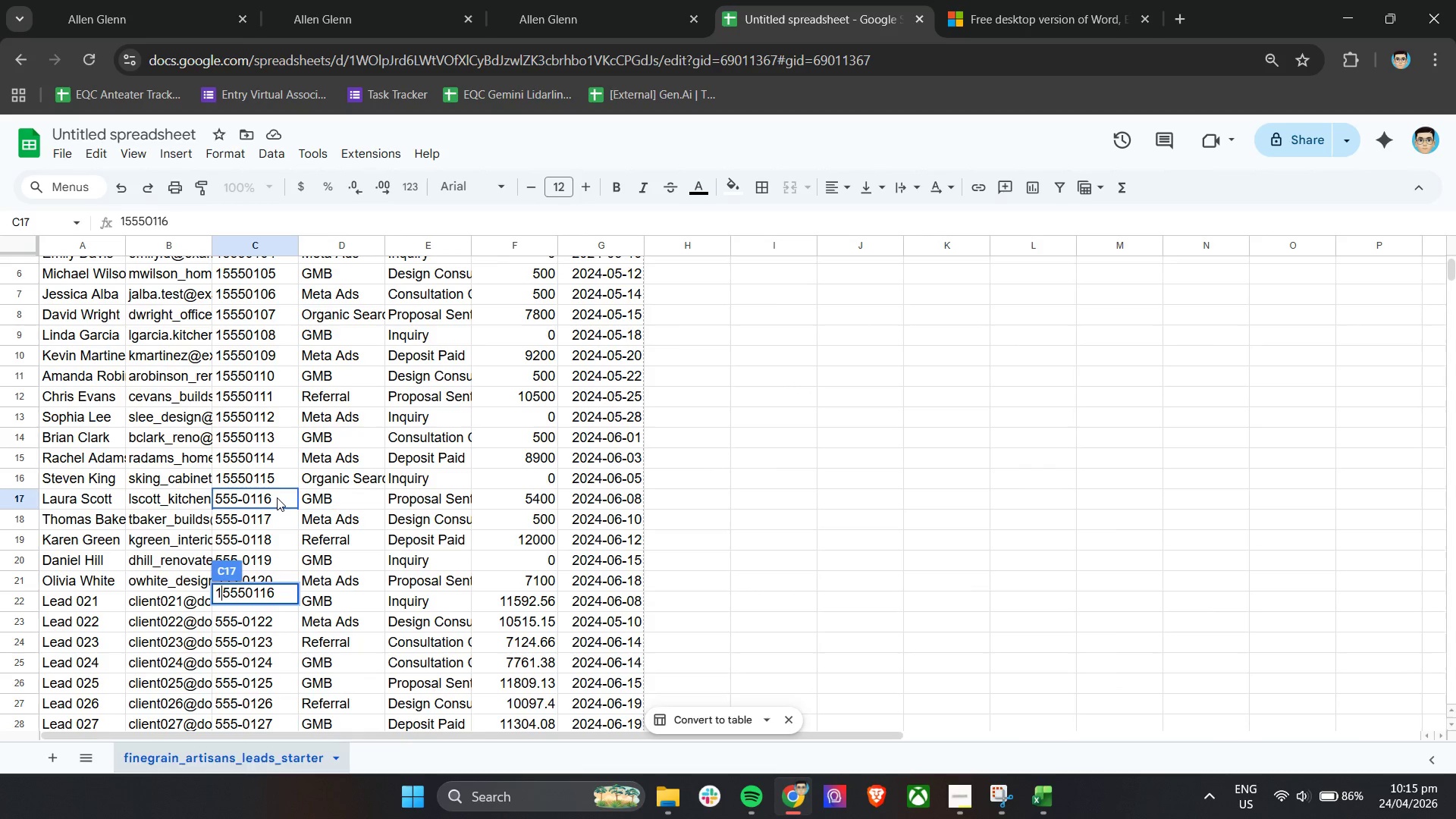 
double_click([277, 497])
 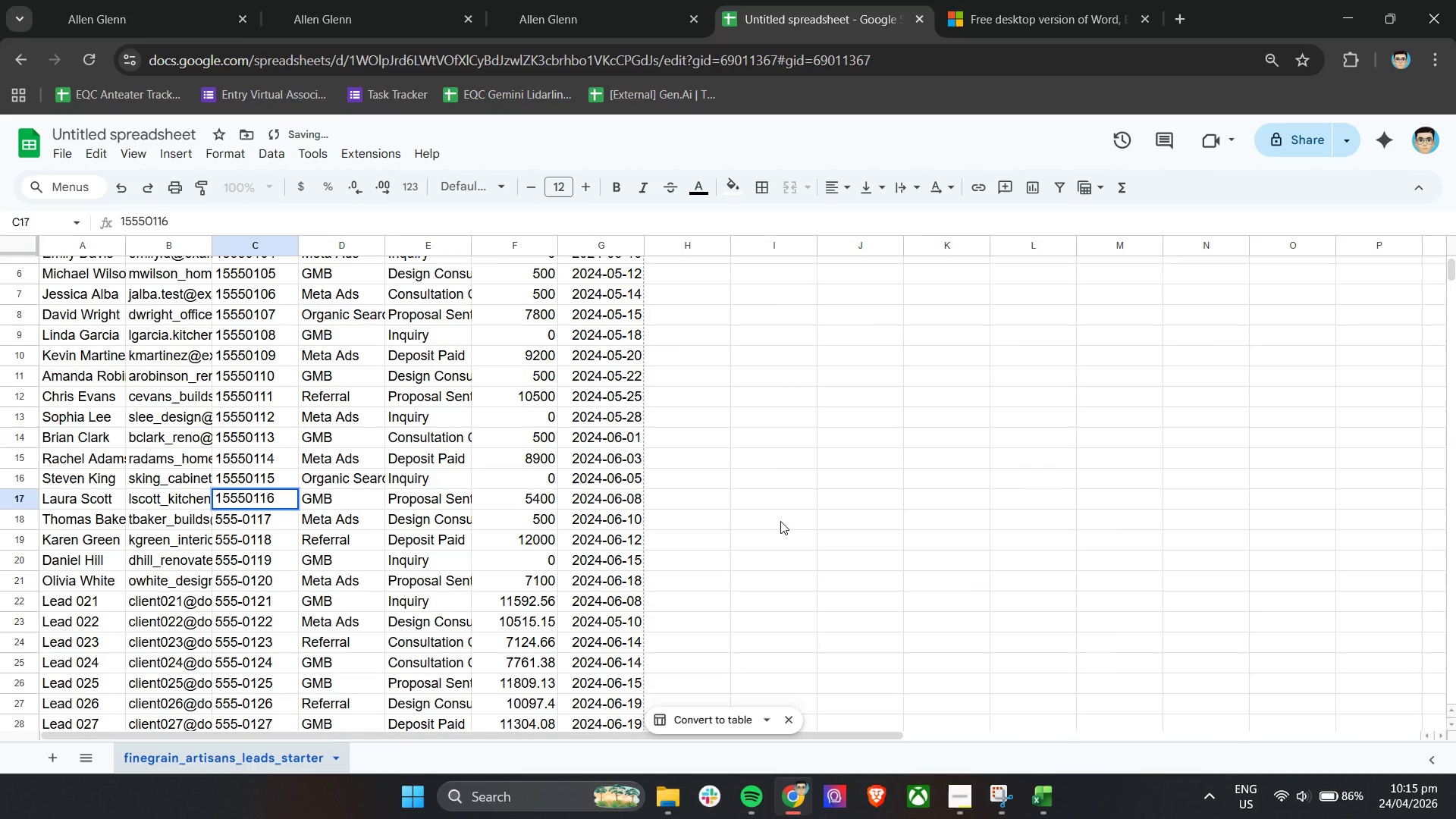 
key(ArrowDown)
 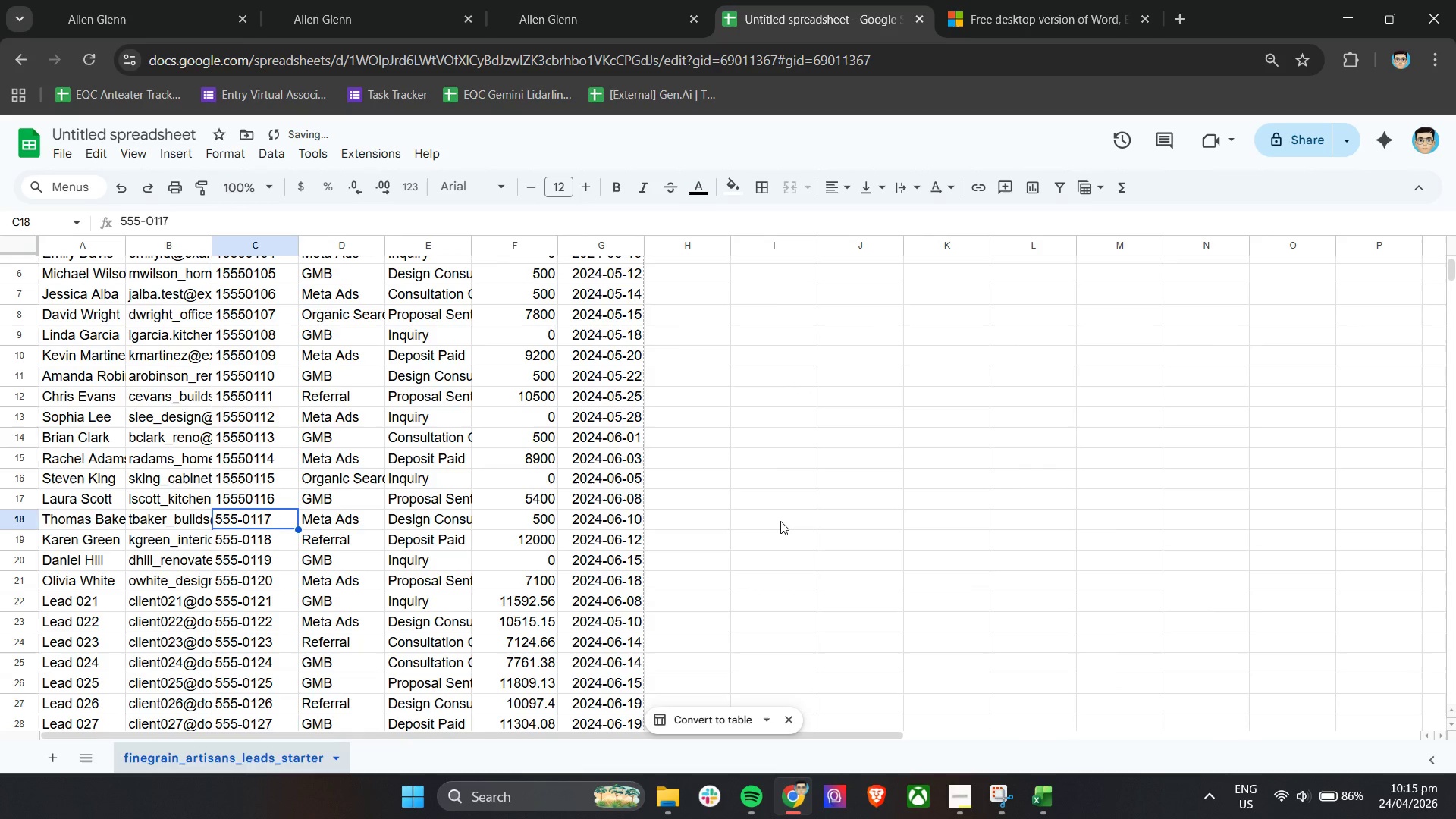 
key(Enter)
 